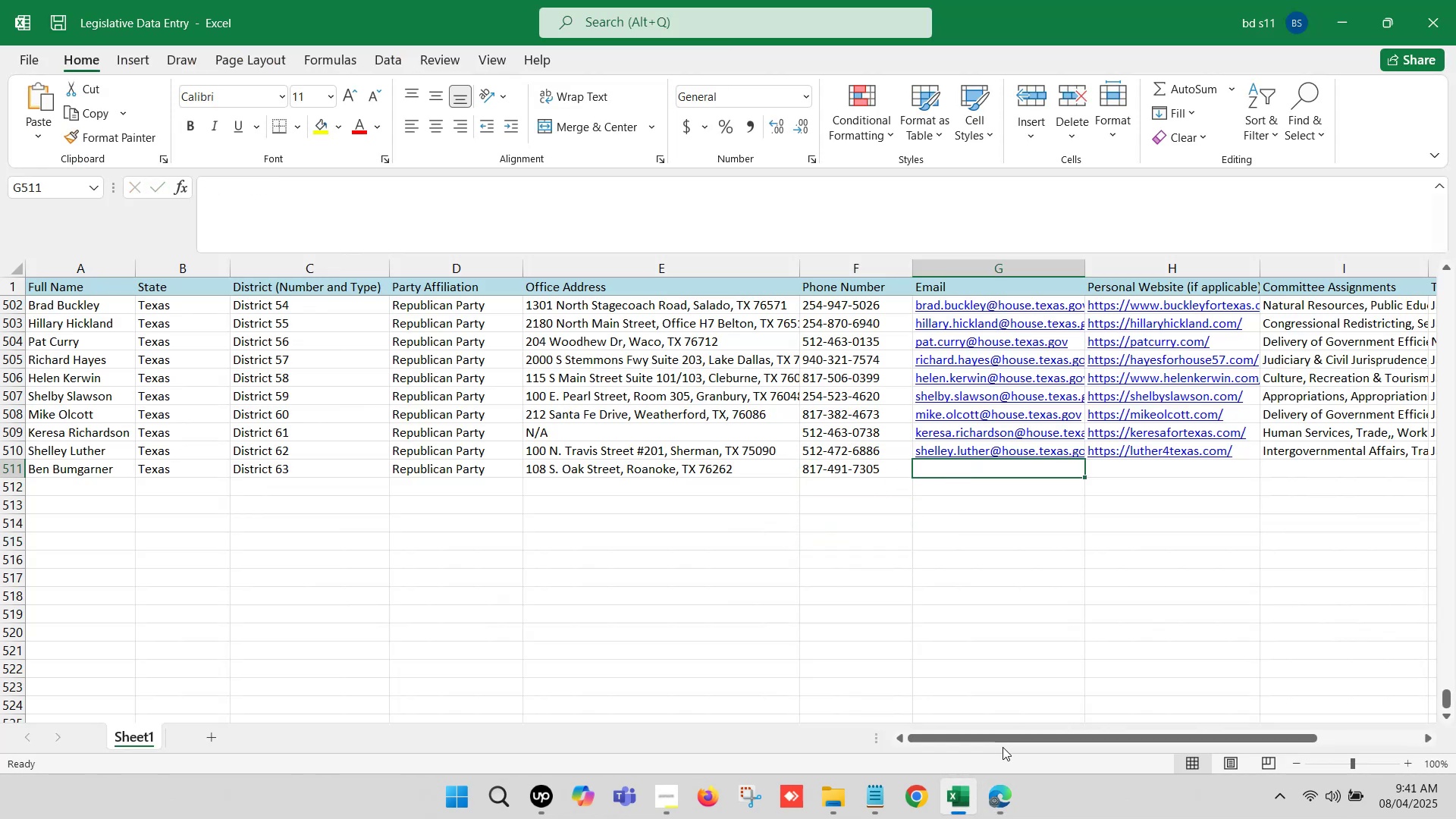 
left_click([999, 803])
 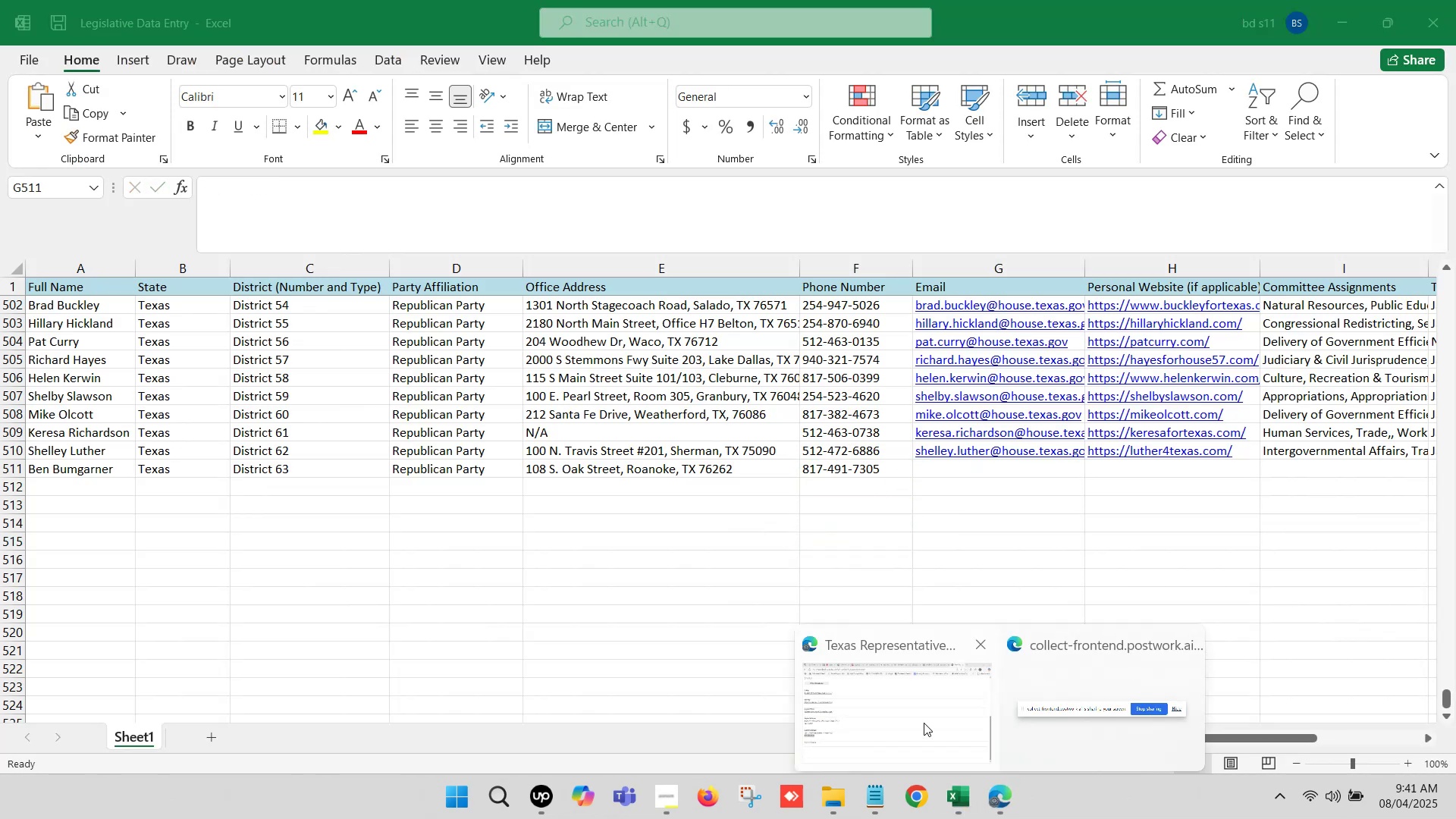 
left_click([916, 715])
 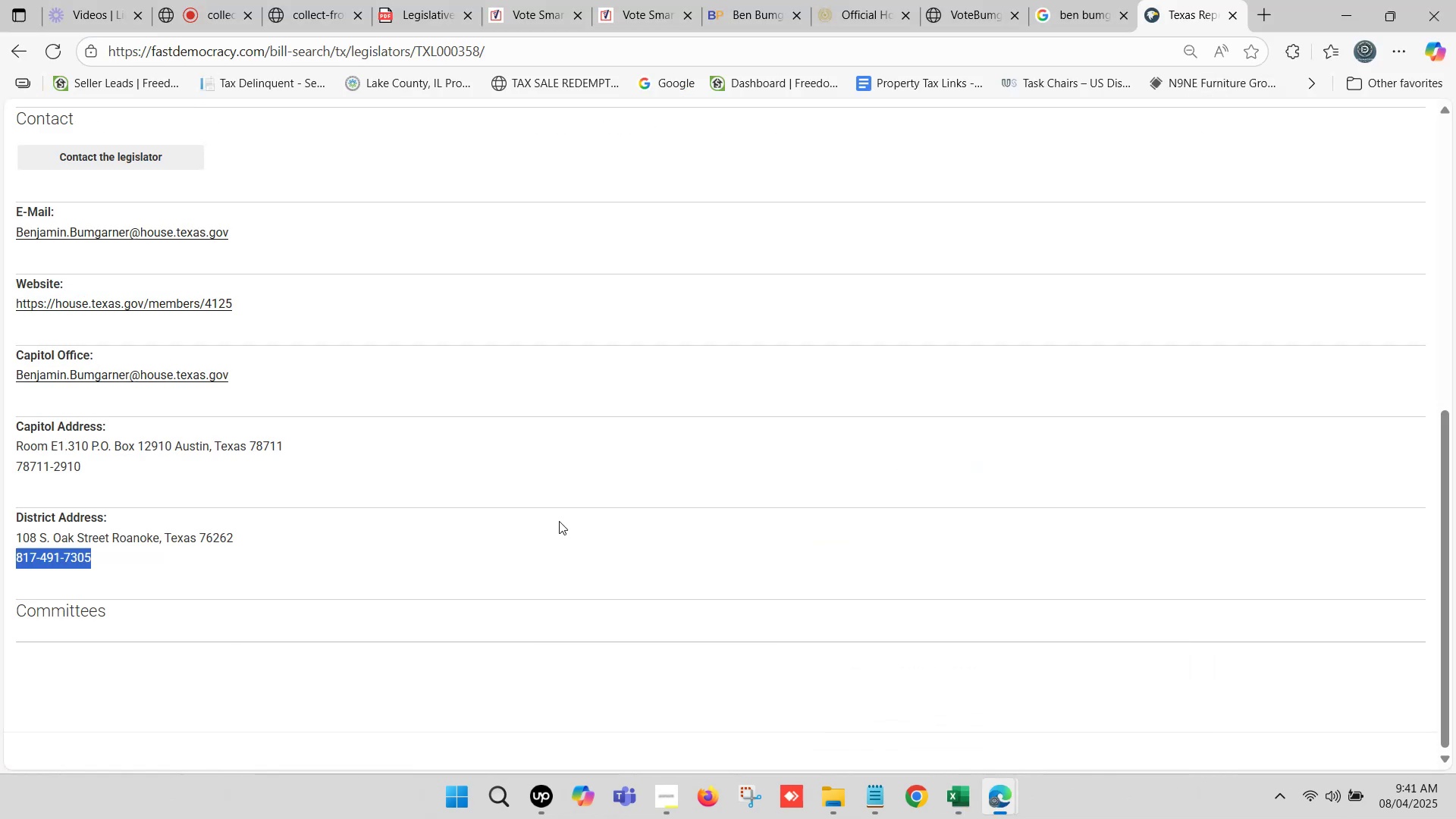 
scroll: coordinate [310, 411], scroll_direction: up, amount: 2.0
 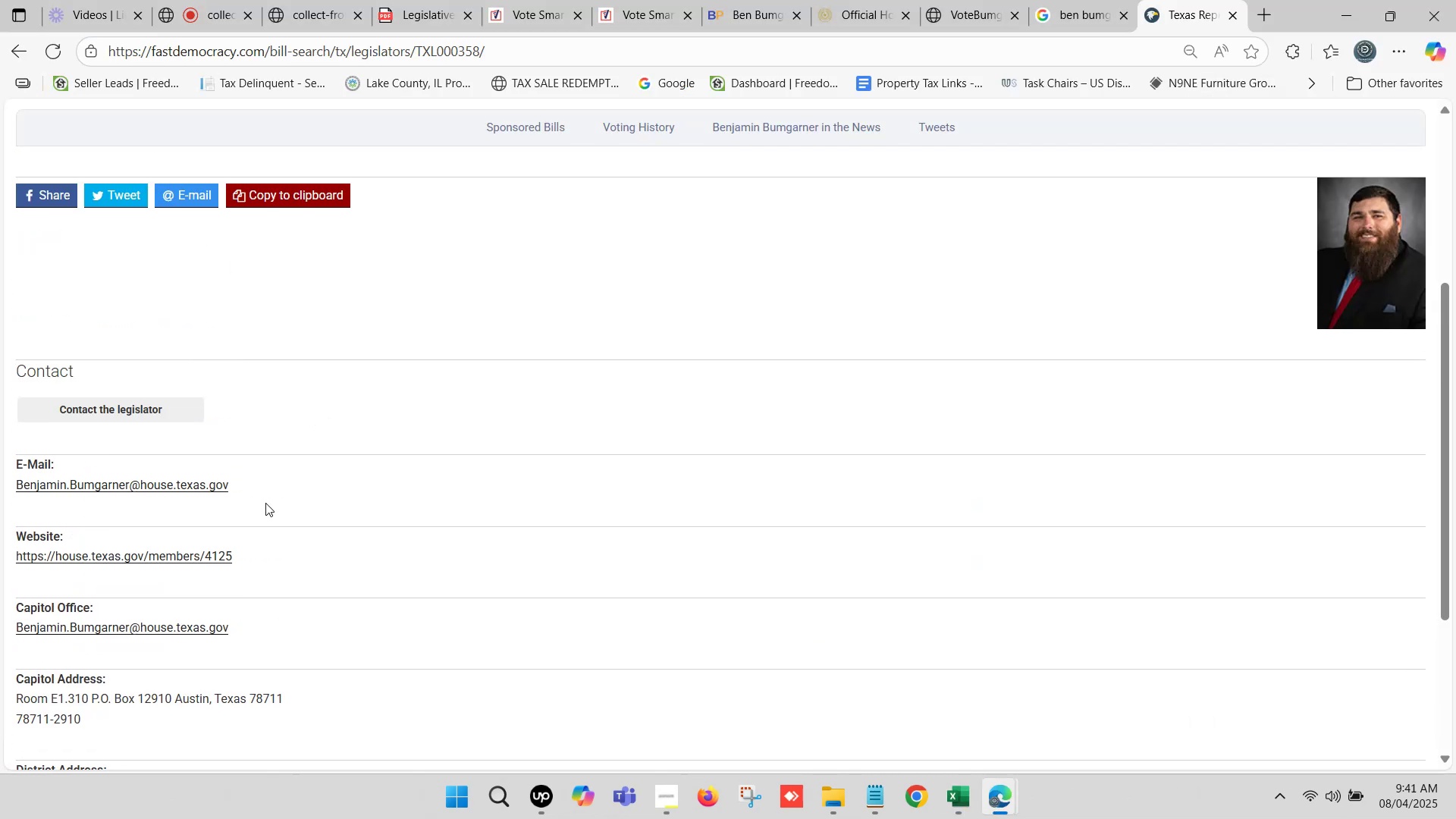 
left_click_drag(start_coordinate=[248, 482], to_coordinate=[15, 482])
 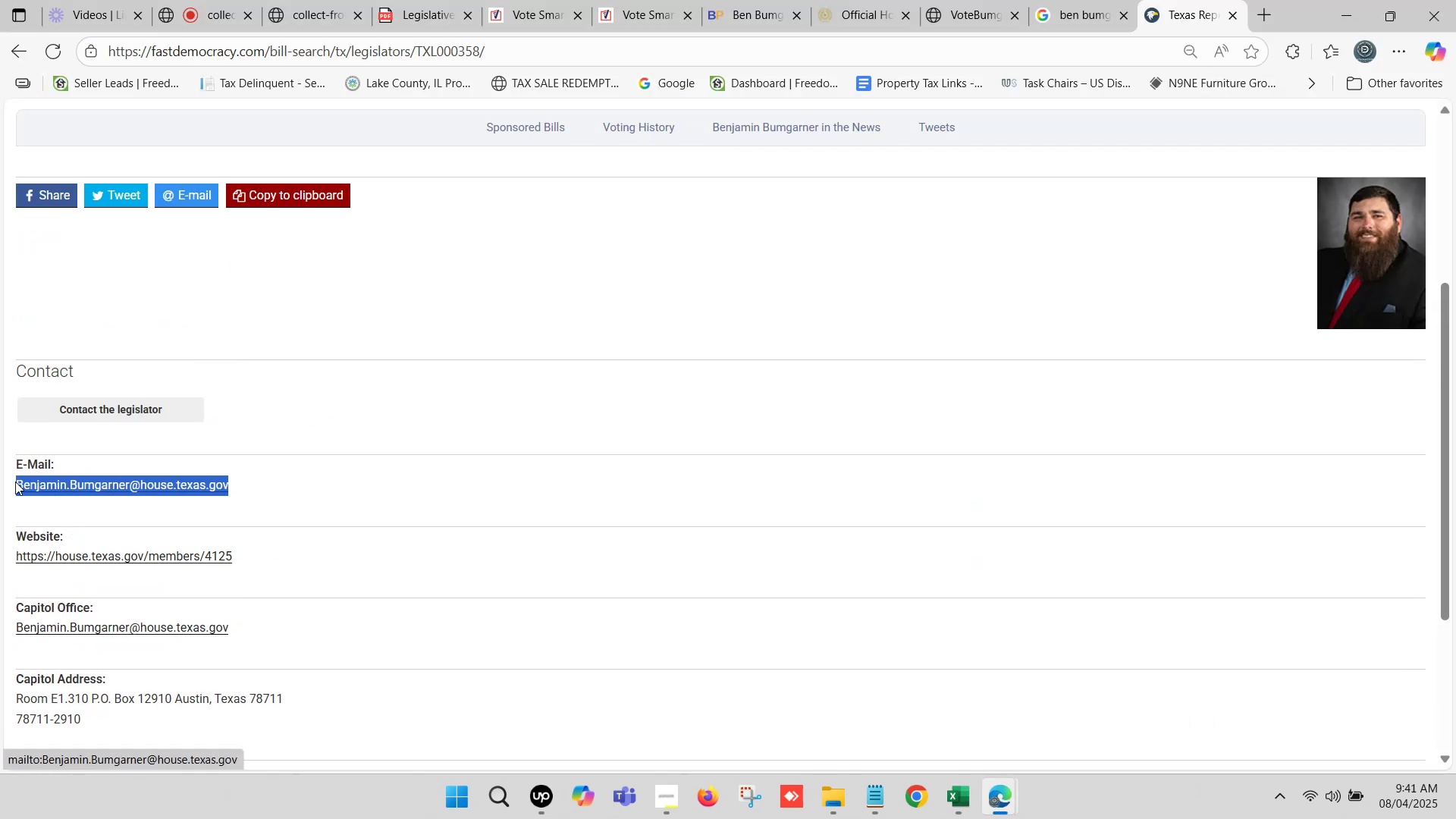 
key(Control+C)
 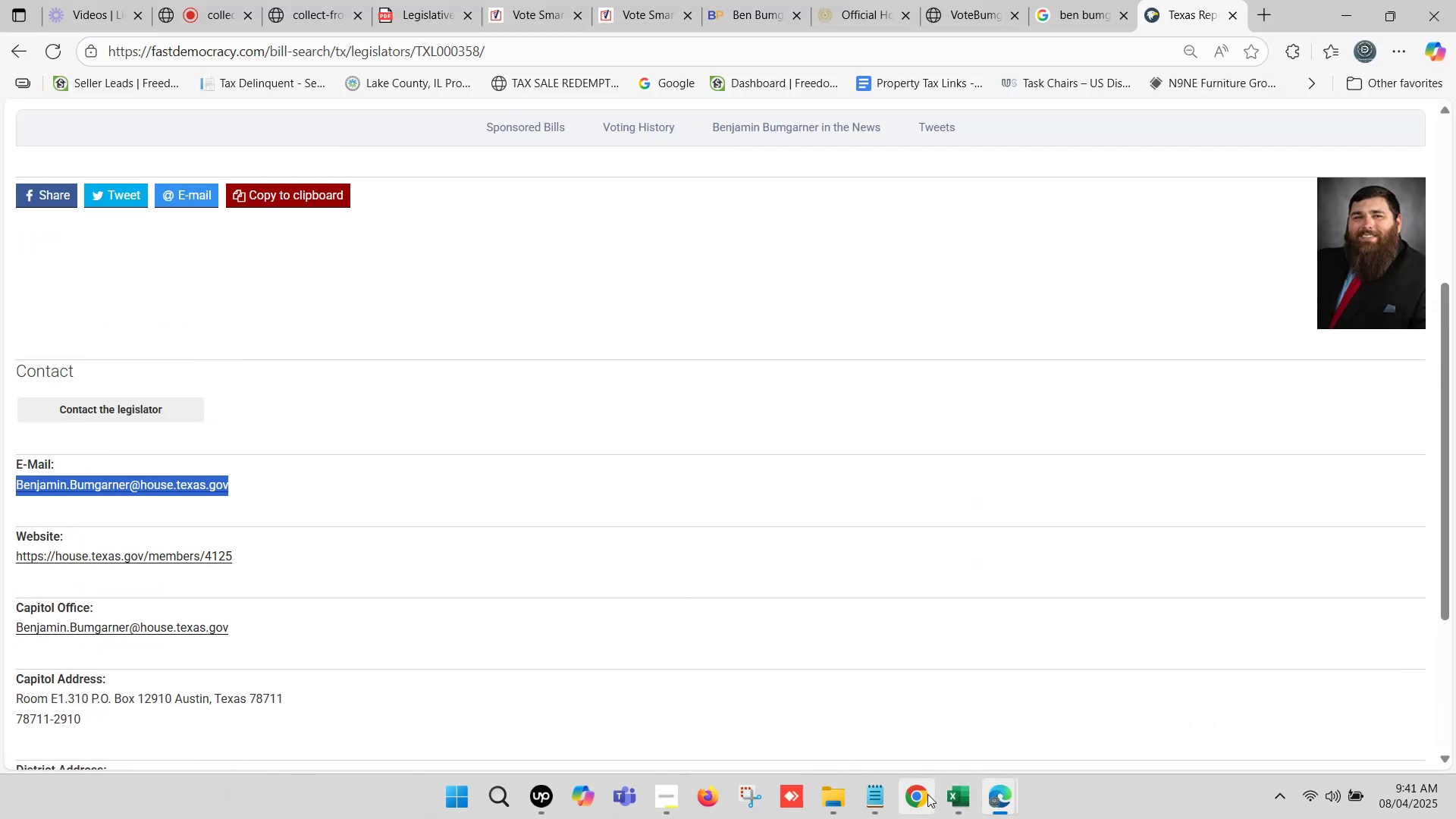 
left_click([949, 797])
 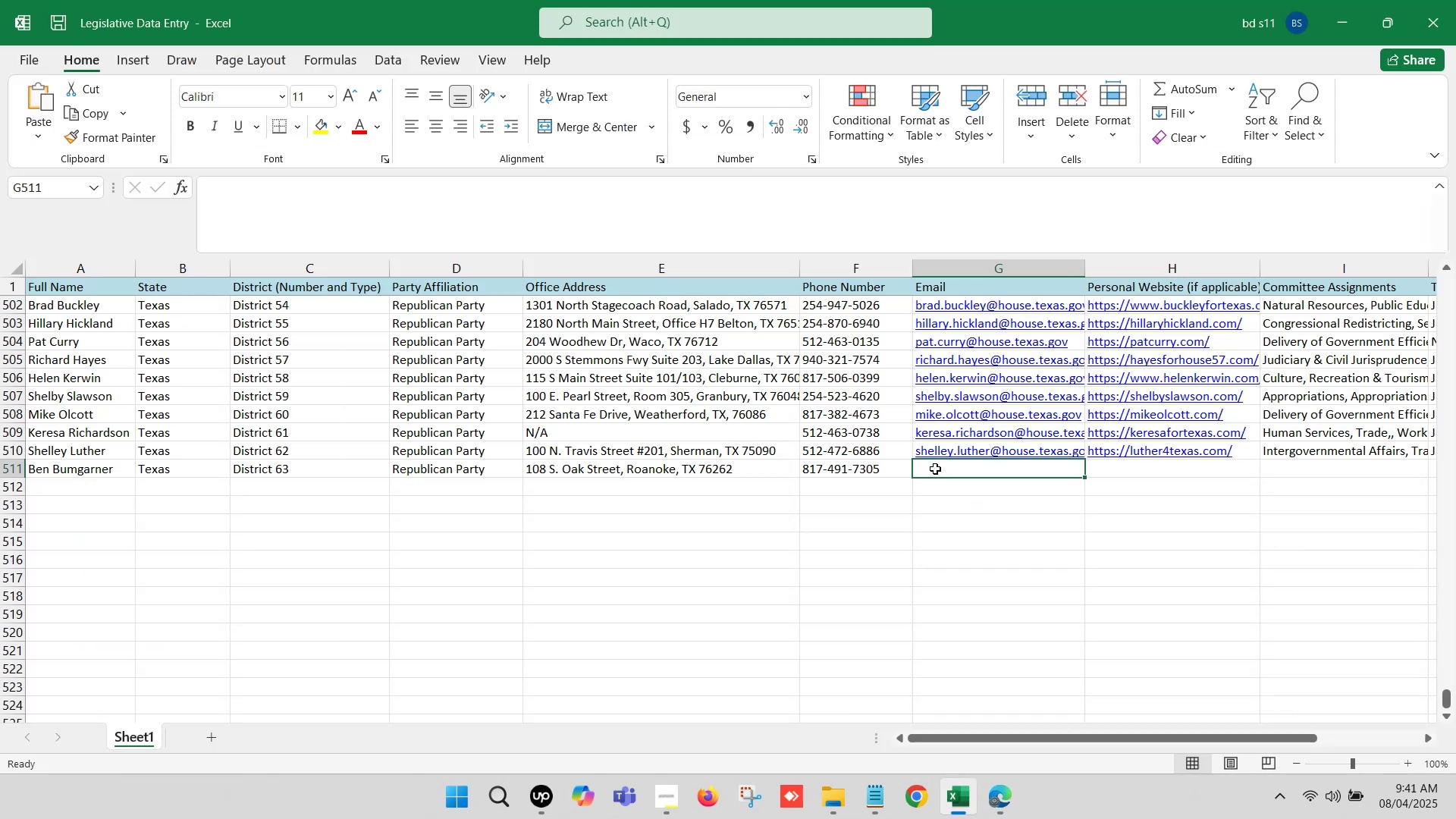 
double_click([935, 469])
 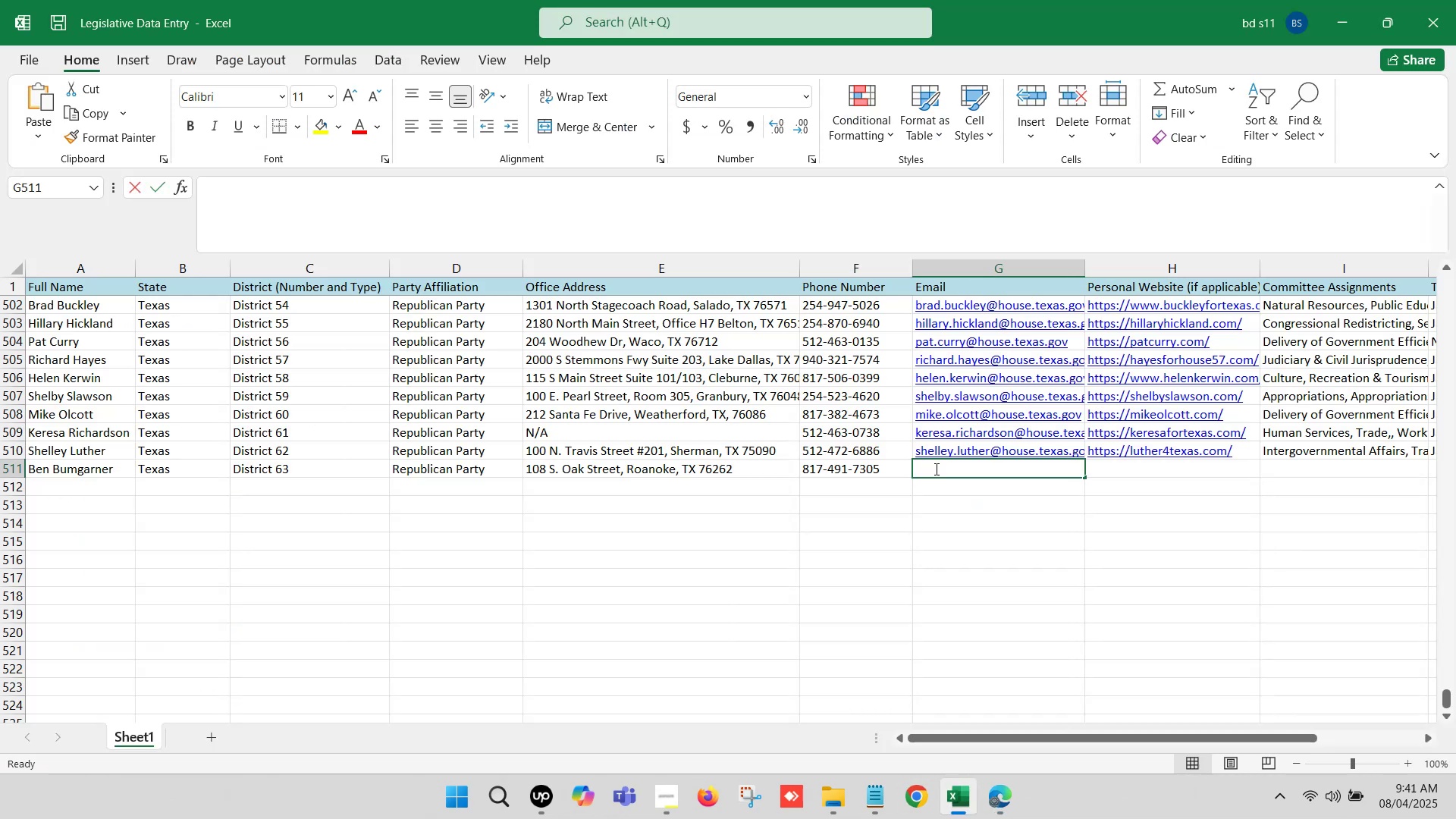 
key(Control+ControlLeft)
 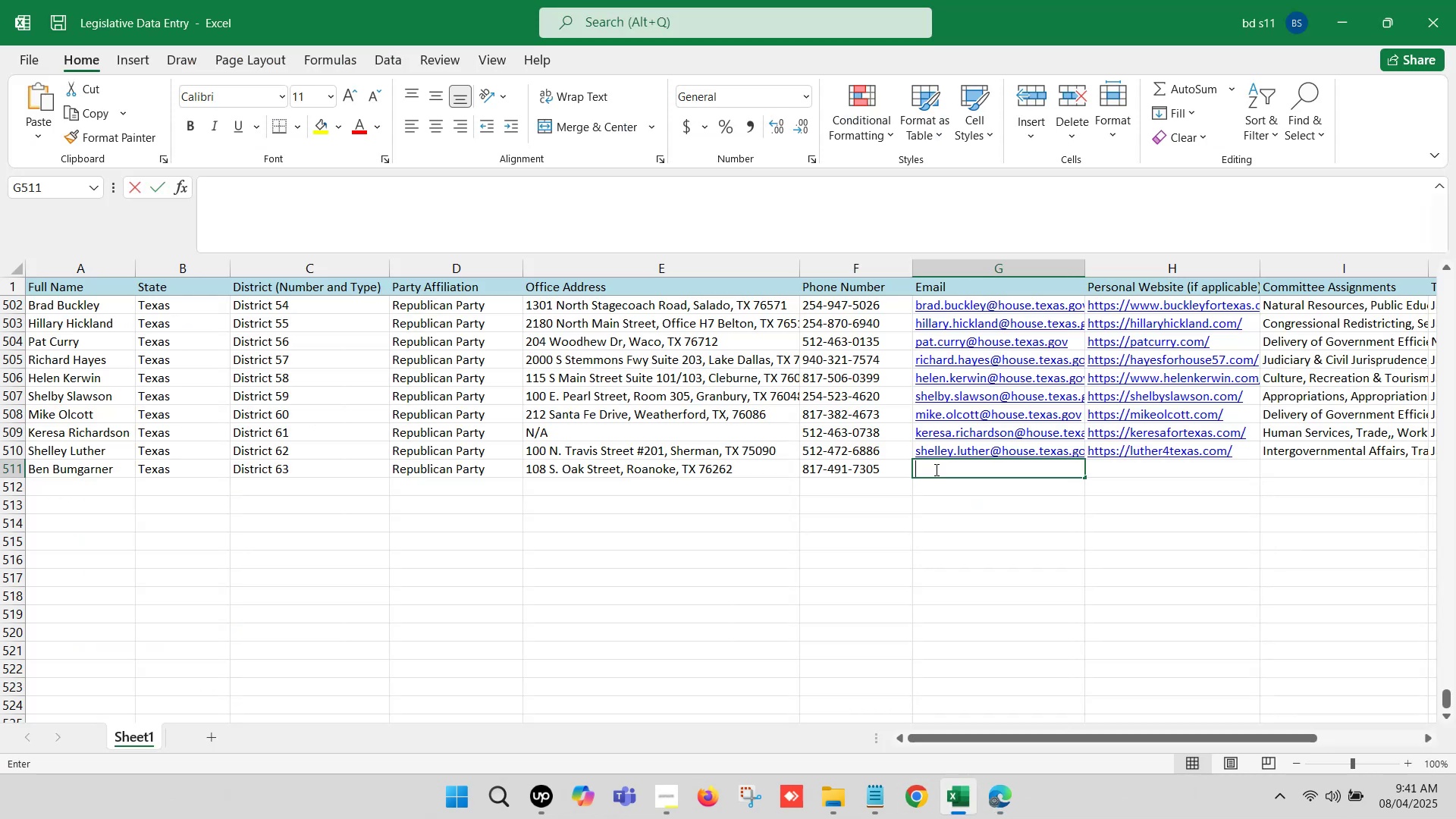 
key(Control+V)
 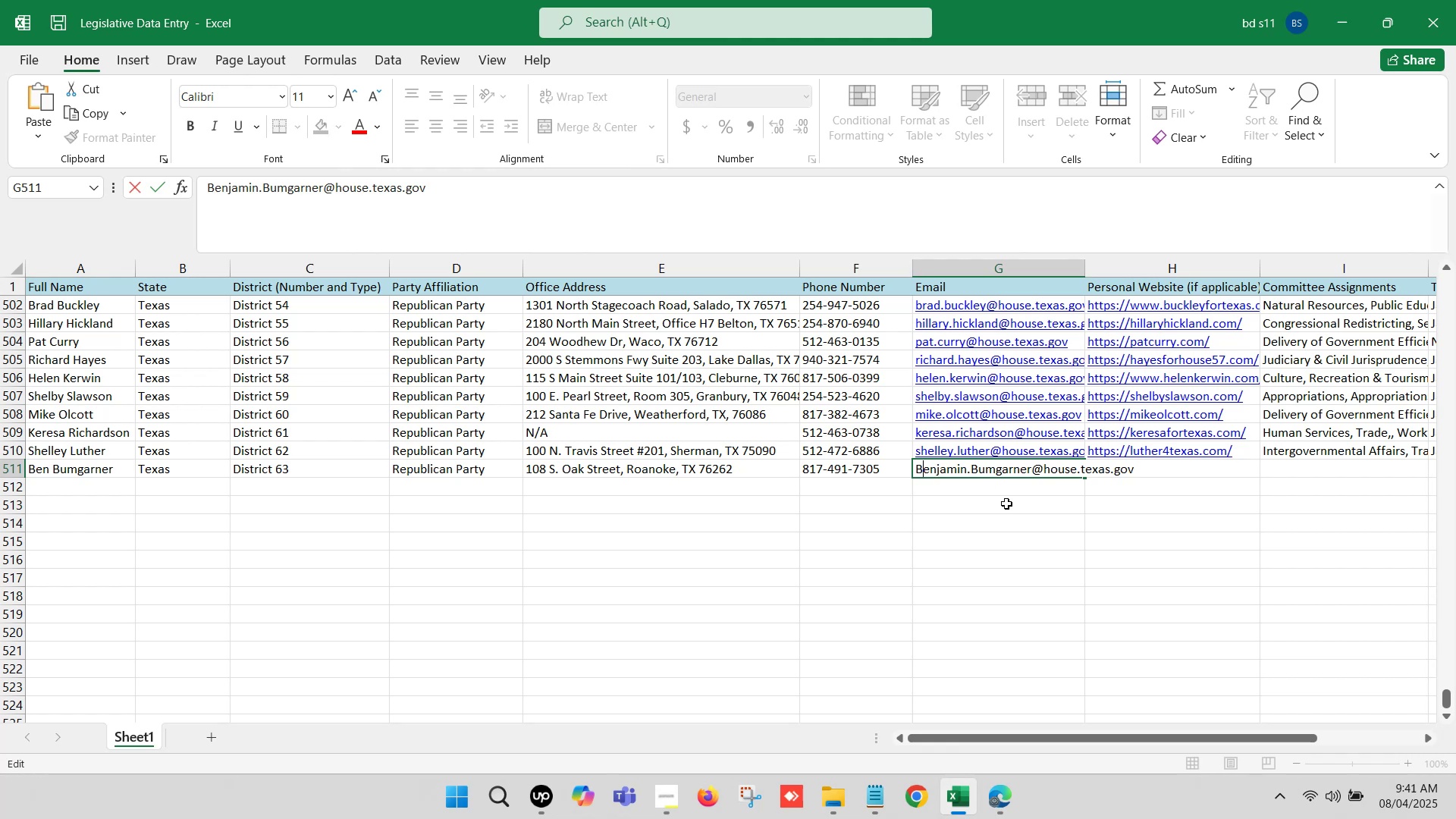 
key(Backspace)
 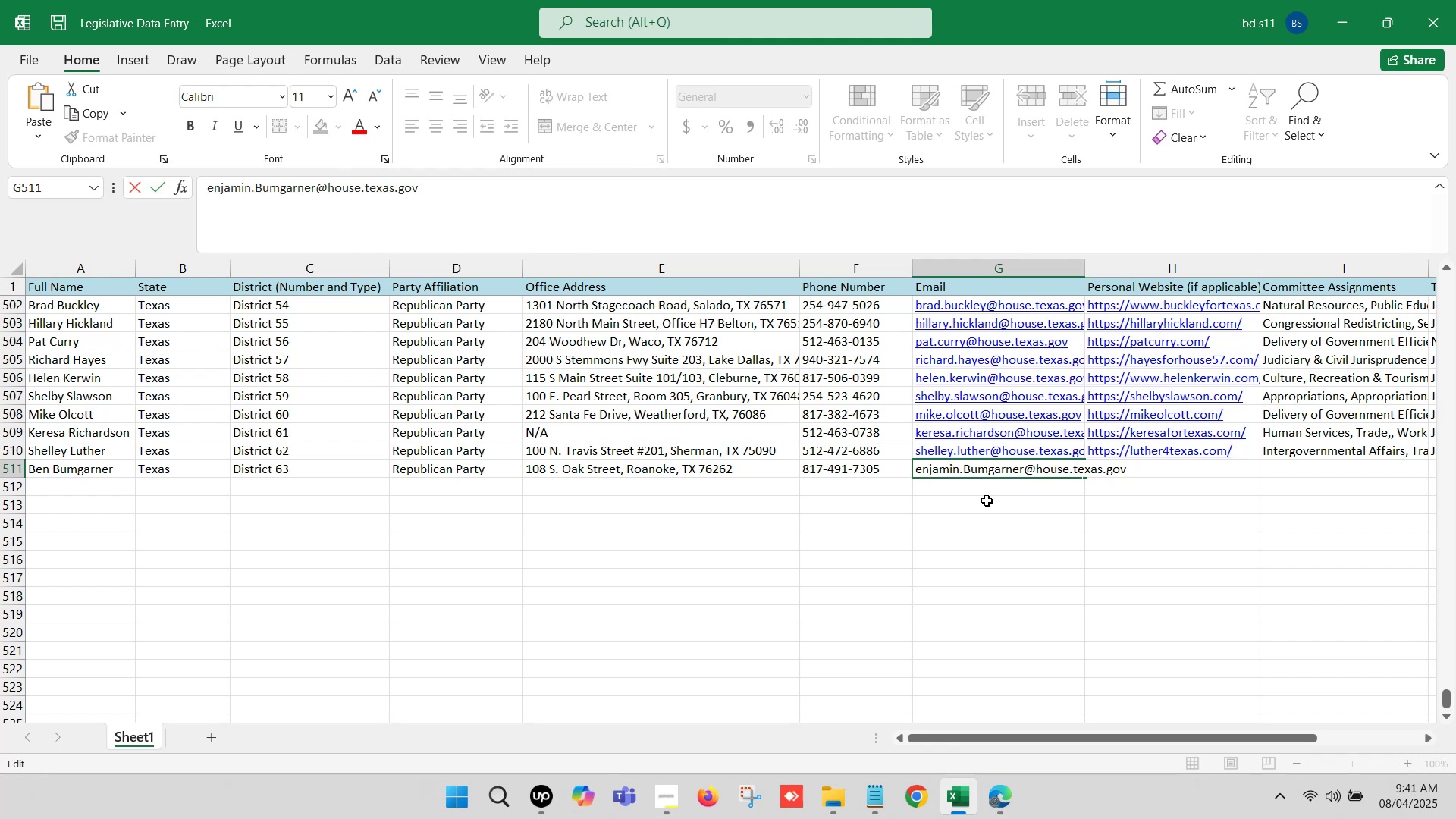 
key(B)
 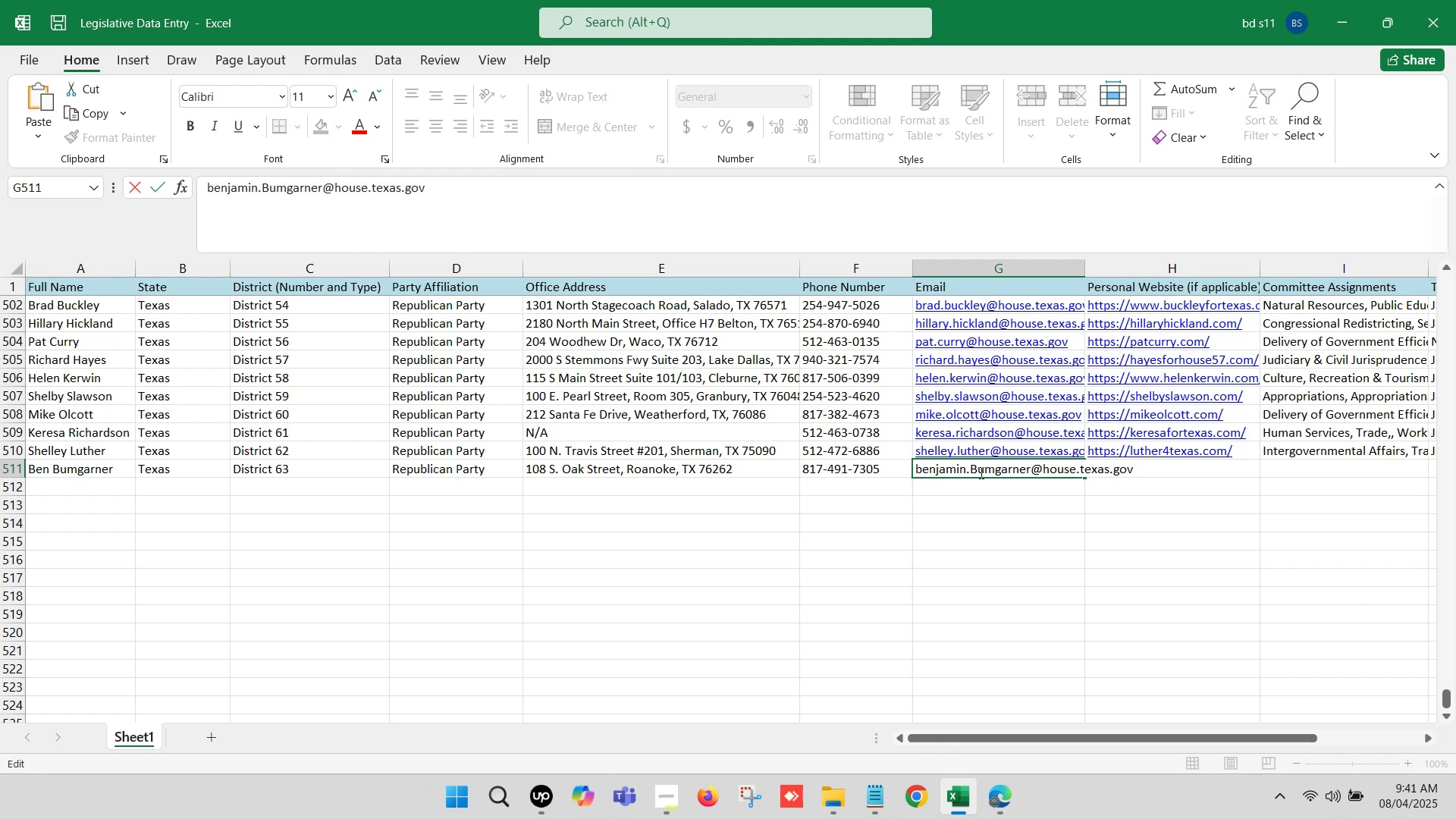 
left_click([978, 468])
 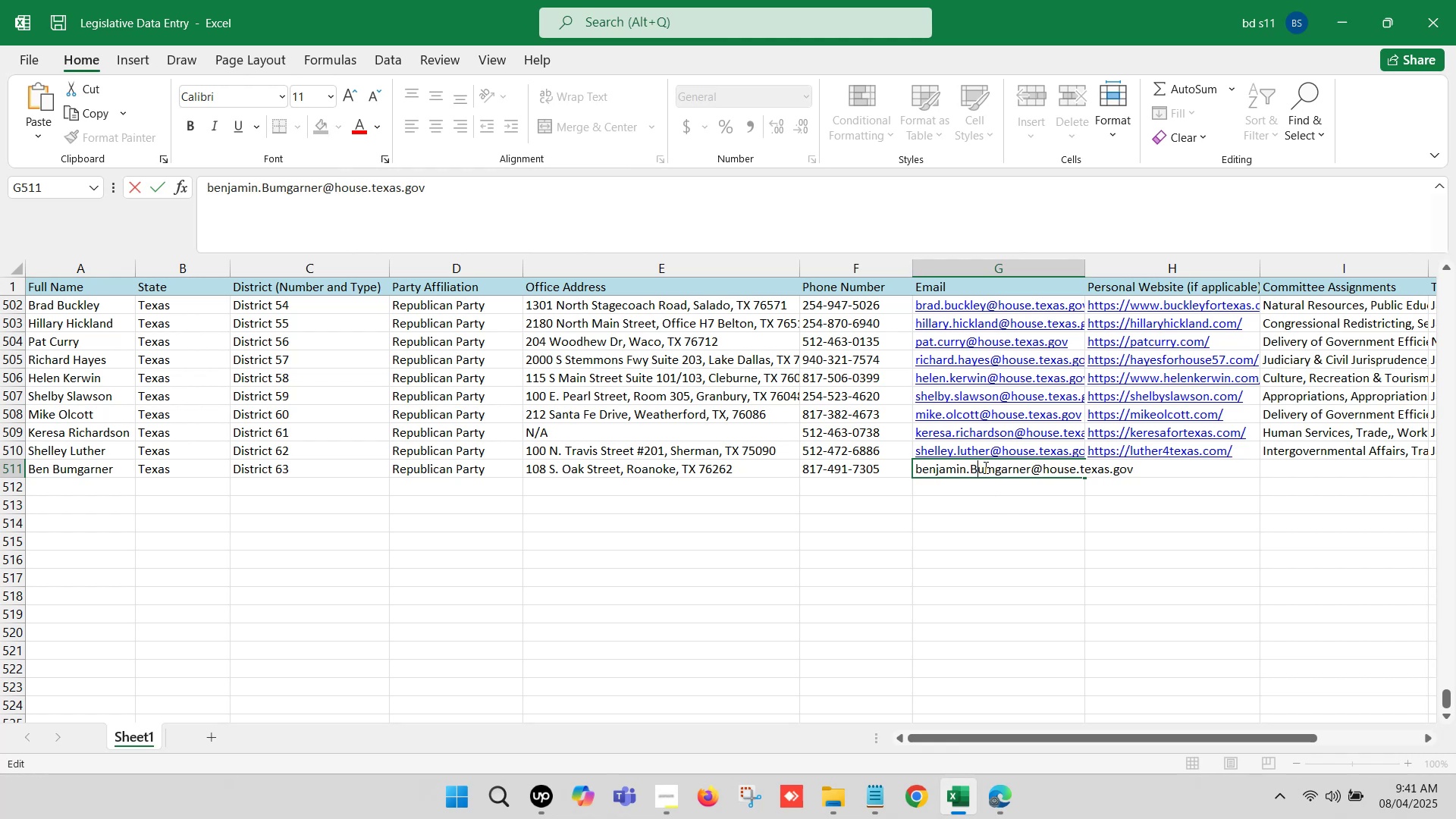 
key(Backspace)
 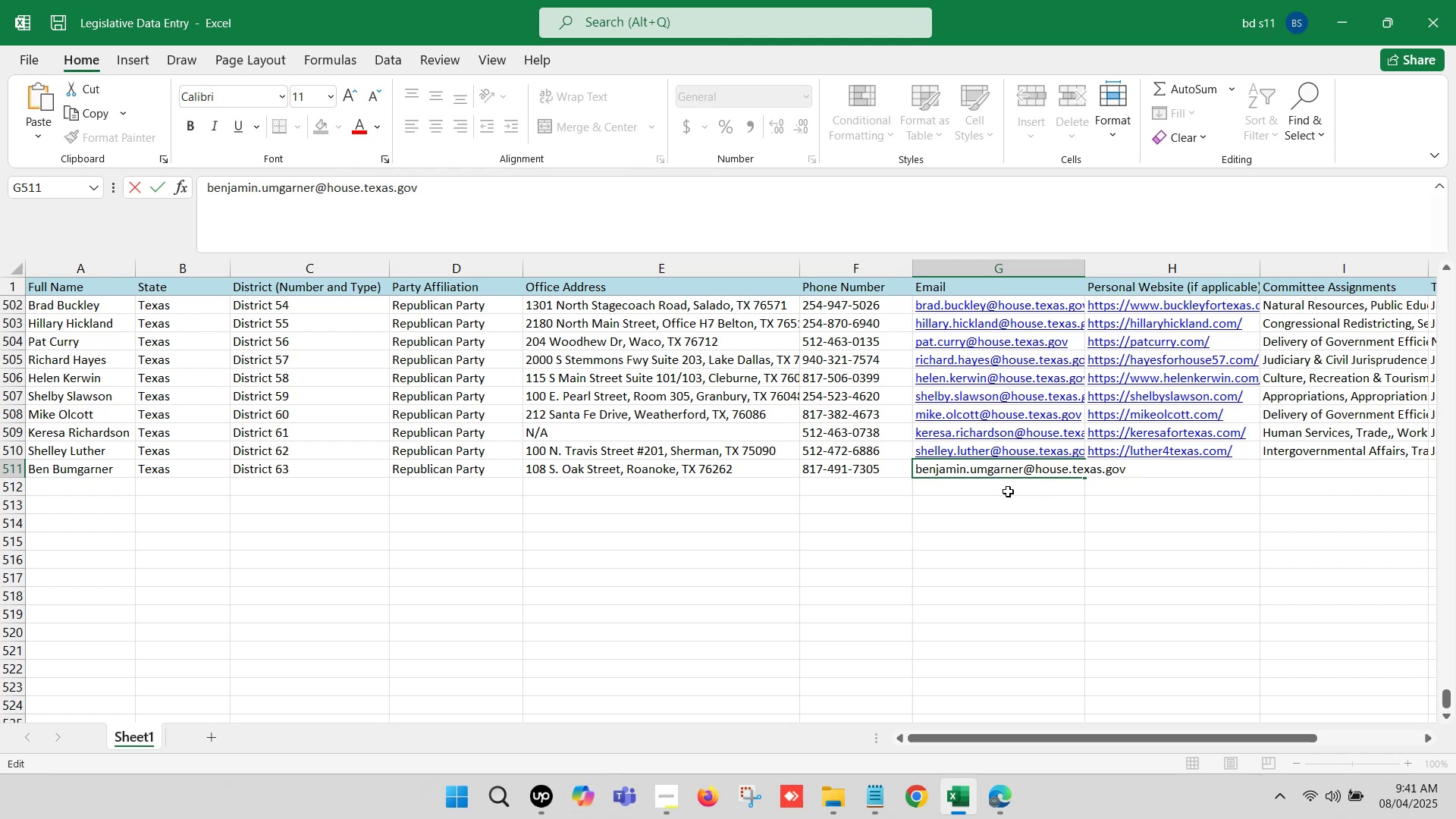 
key(B)
 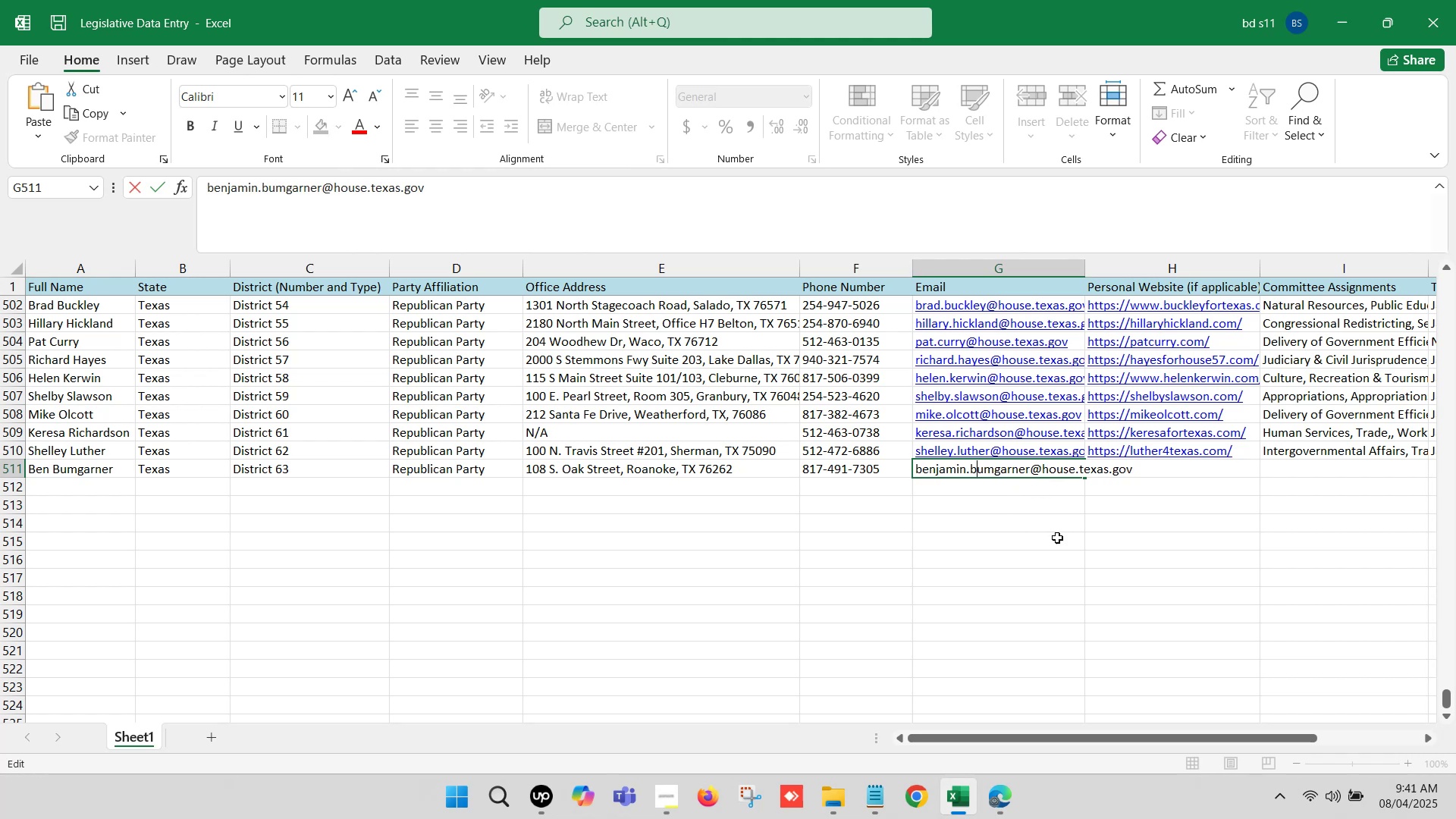 
left_click_drag(start_coordinate=[1062, 539], to_coordinate=[1071, 539])
 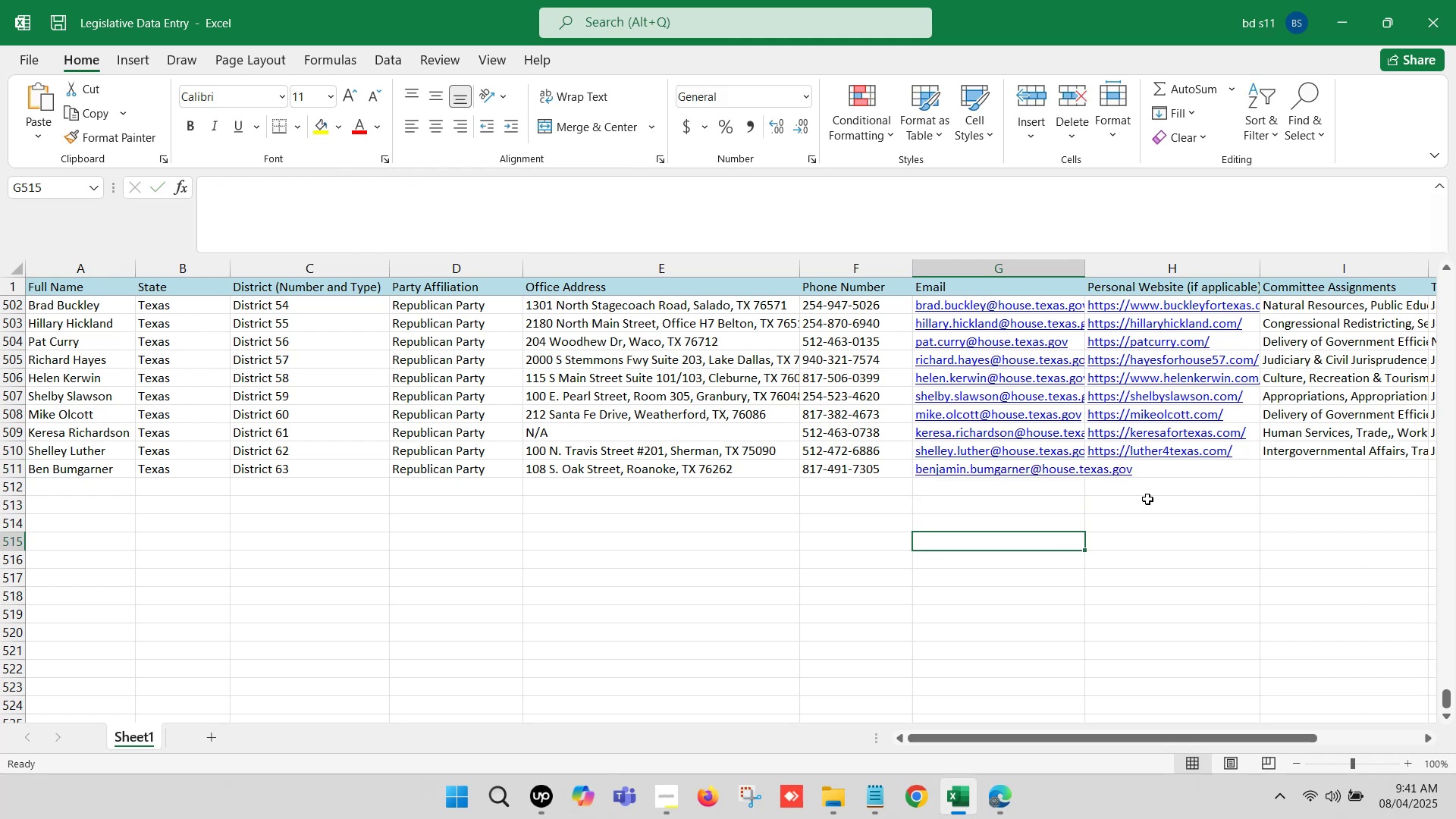 
left_click([1154, 489])
 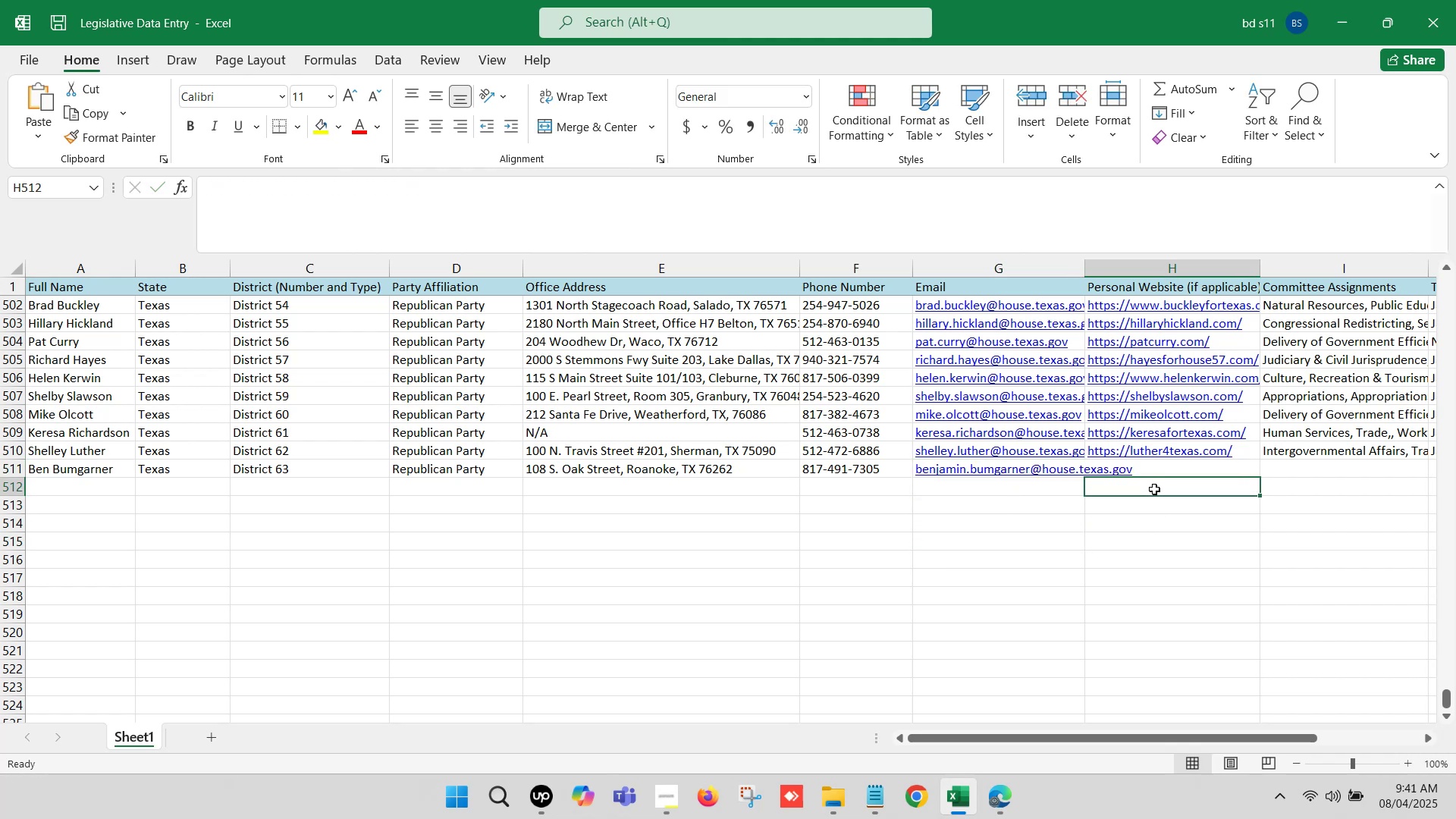 
key(ArrowRight)
 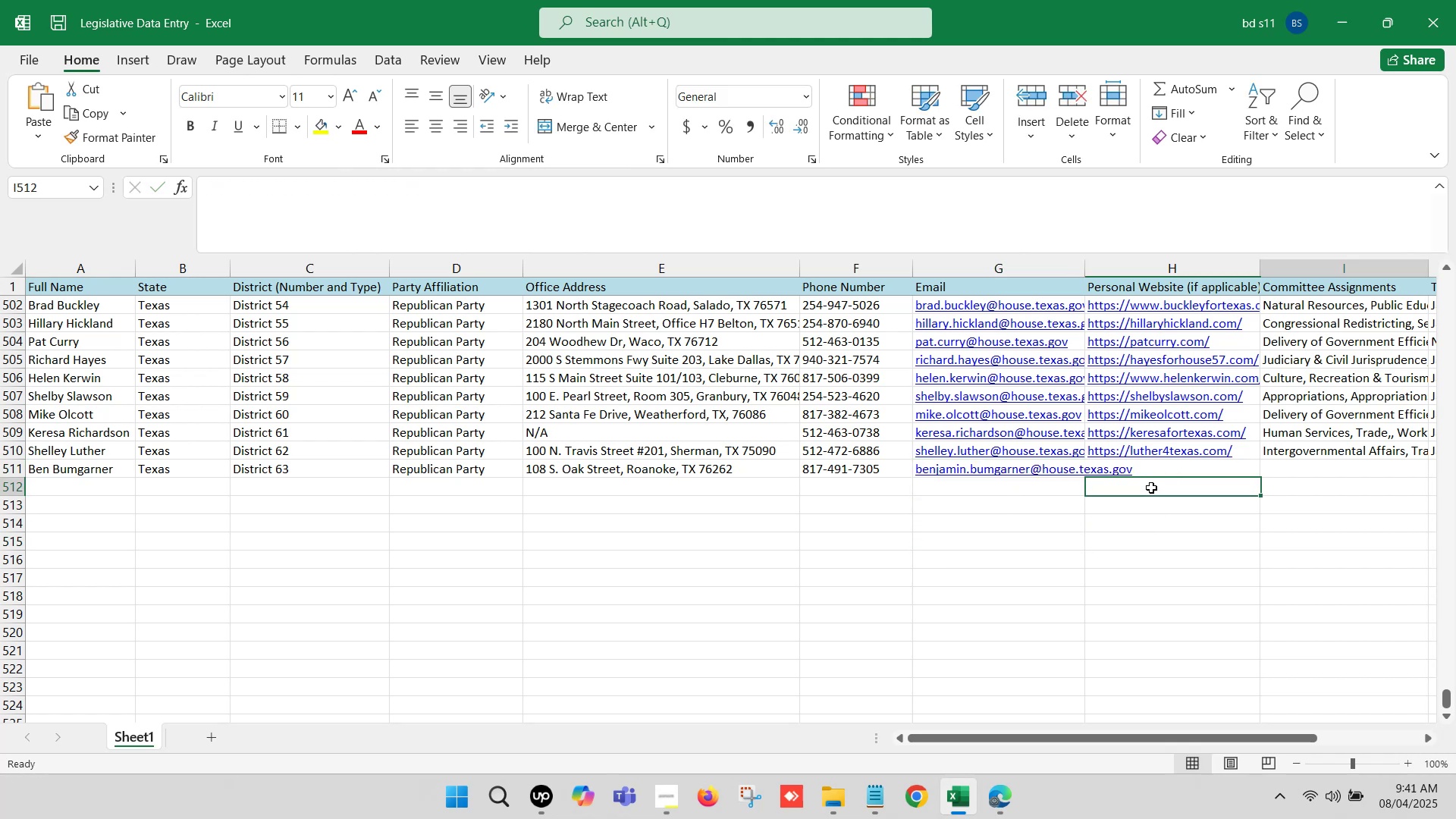 
key(ArrowRight)
 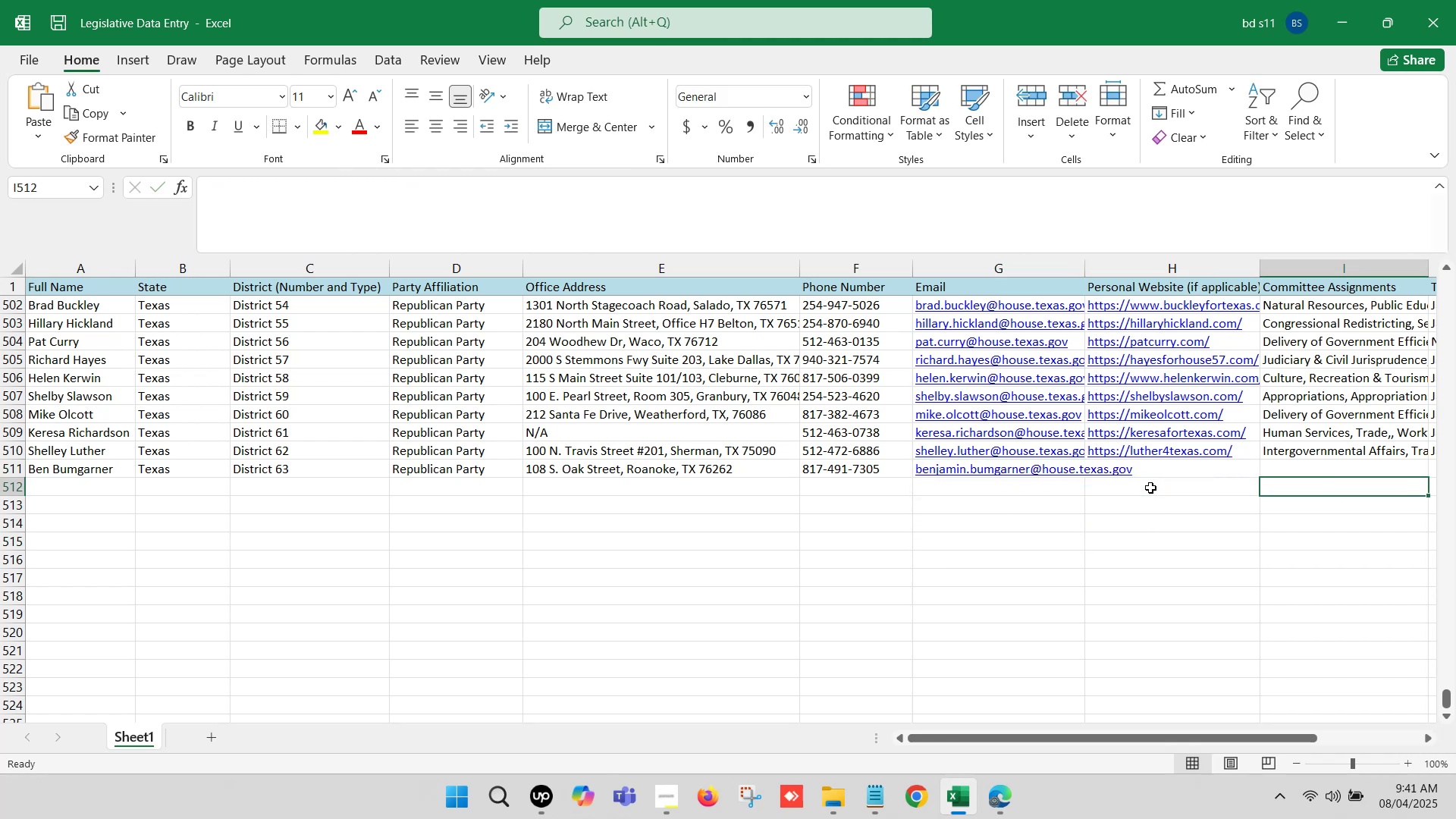 
key(ArrowRight)
 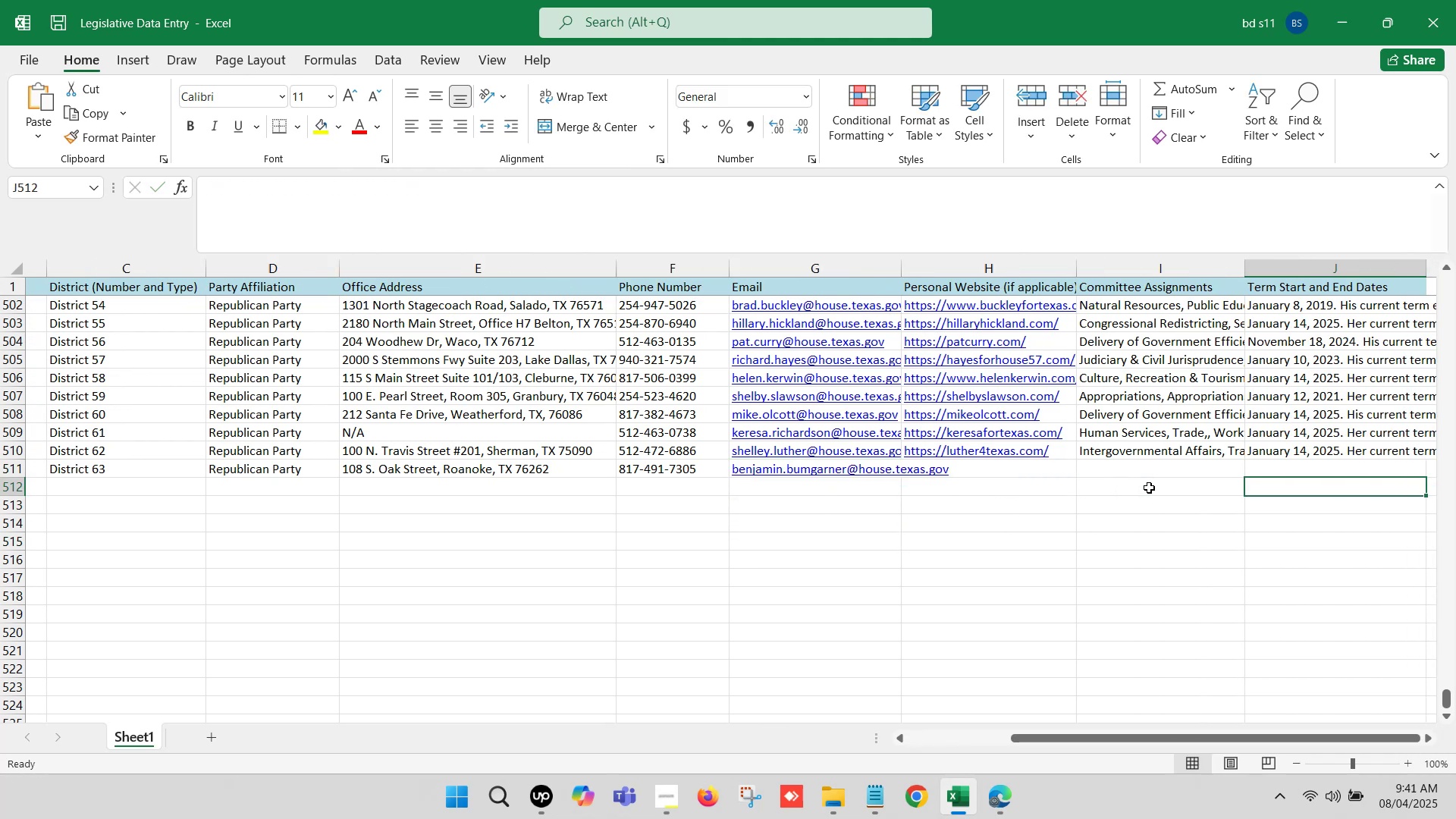 
key(ArrowRight)
 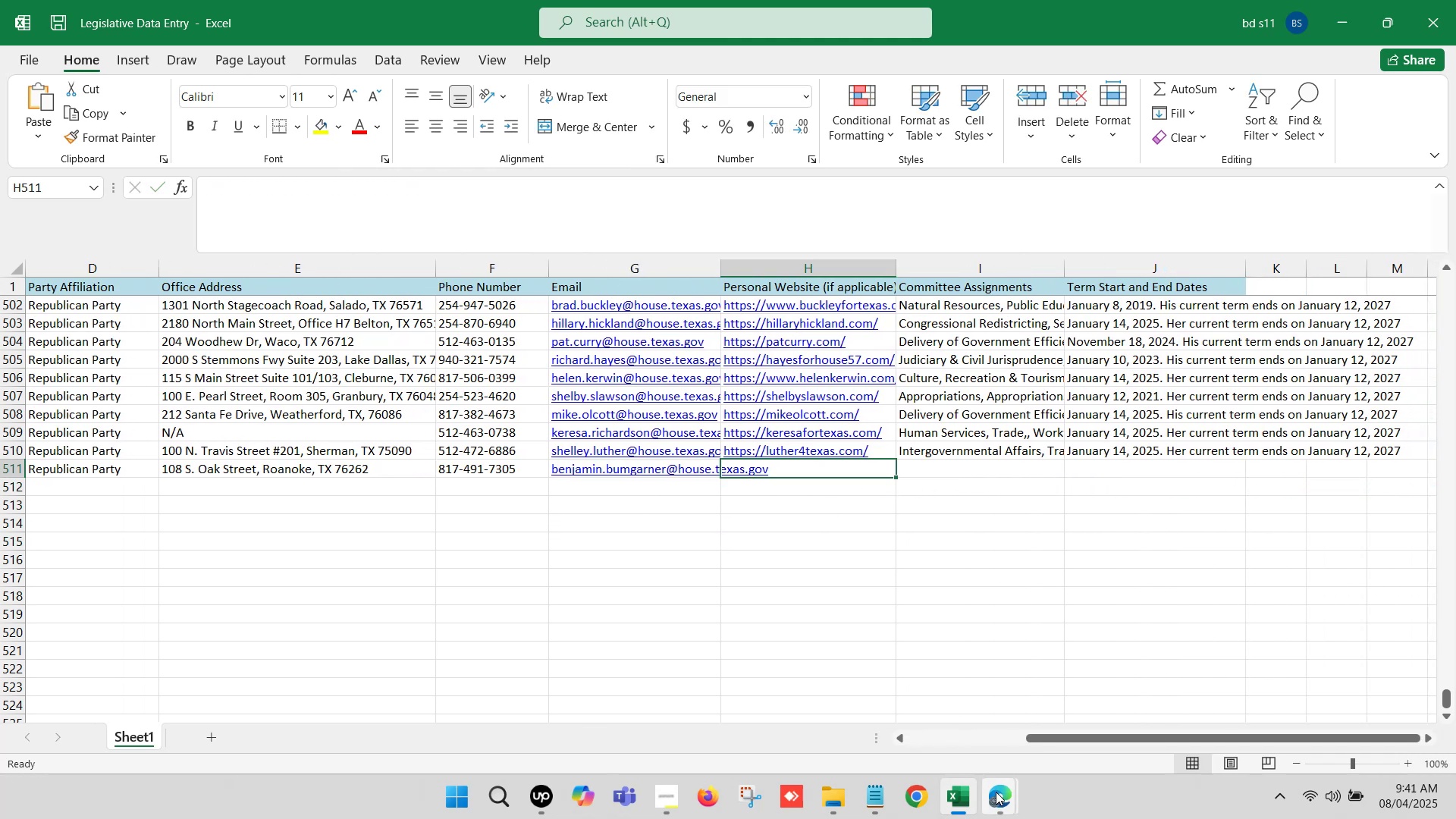 
left_click([915, 692])
 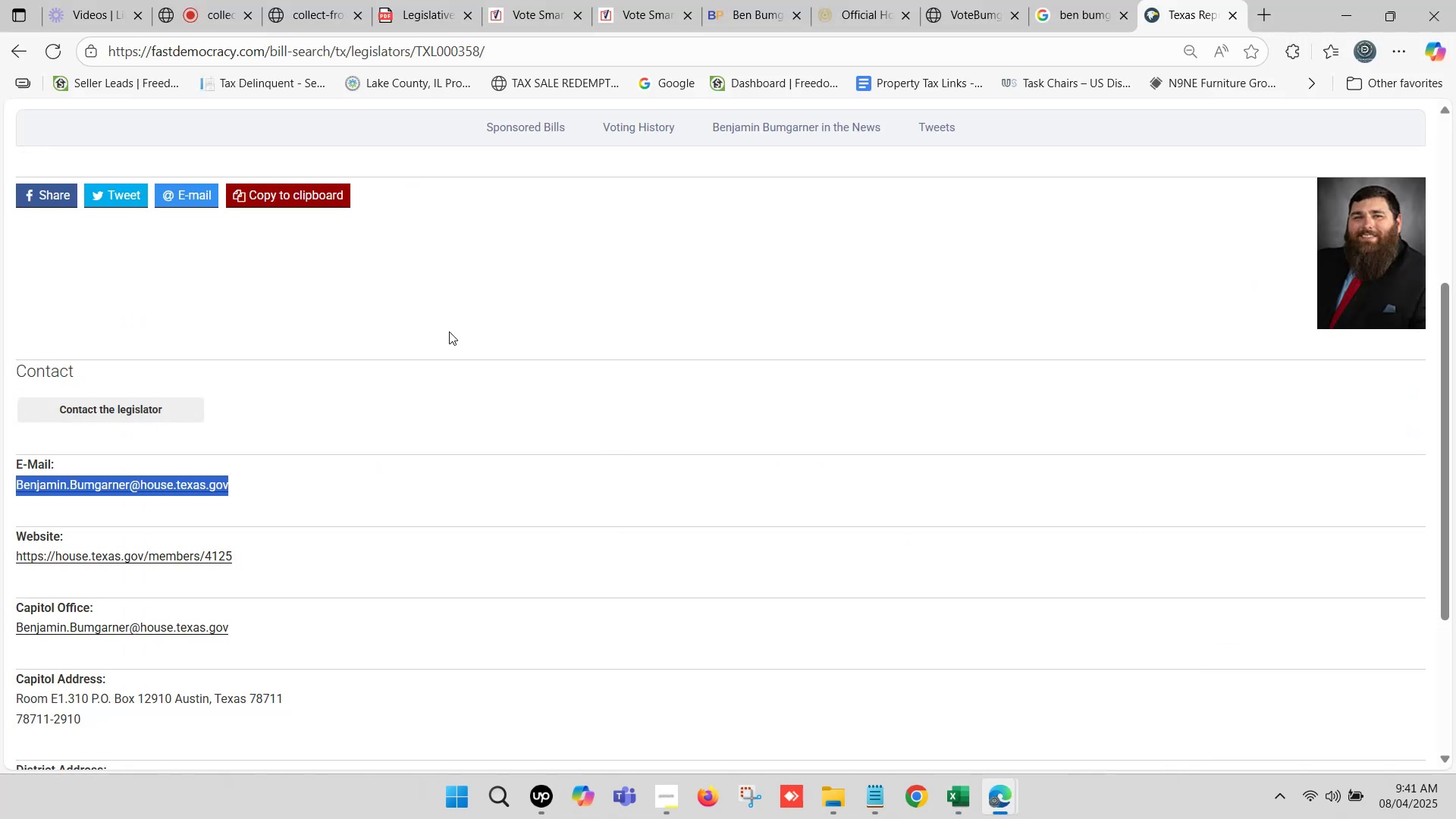 
scroll: coordinate [414, 322], scroll_direction: down, amount: 1.0
 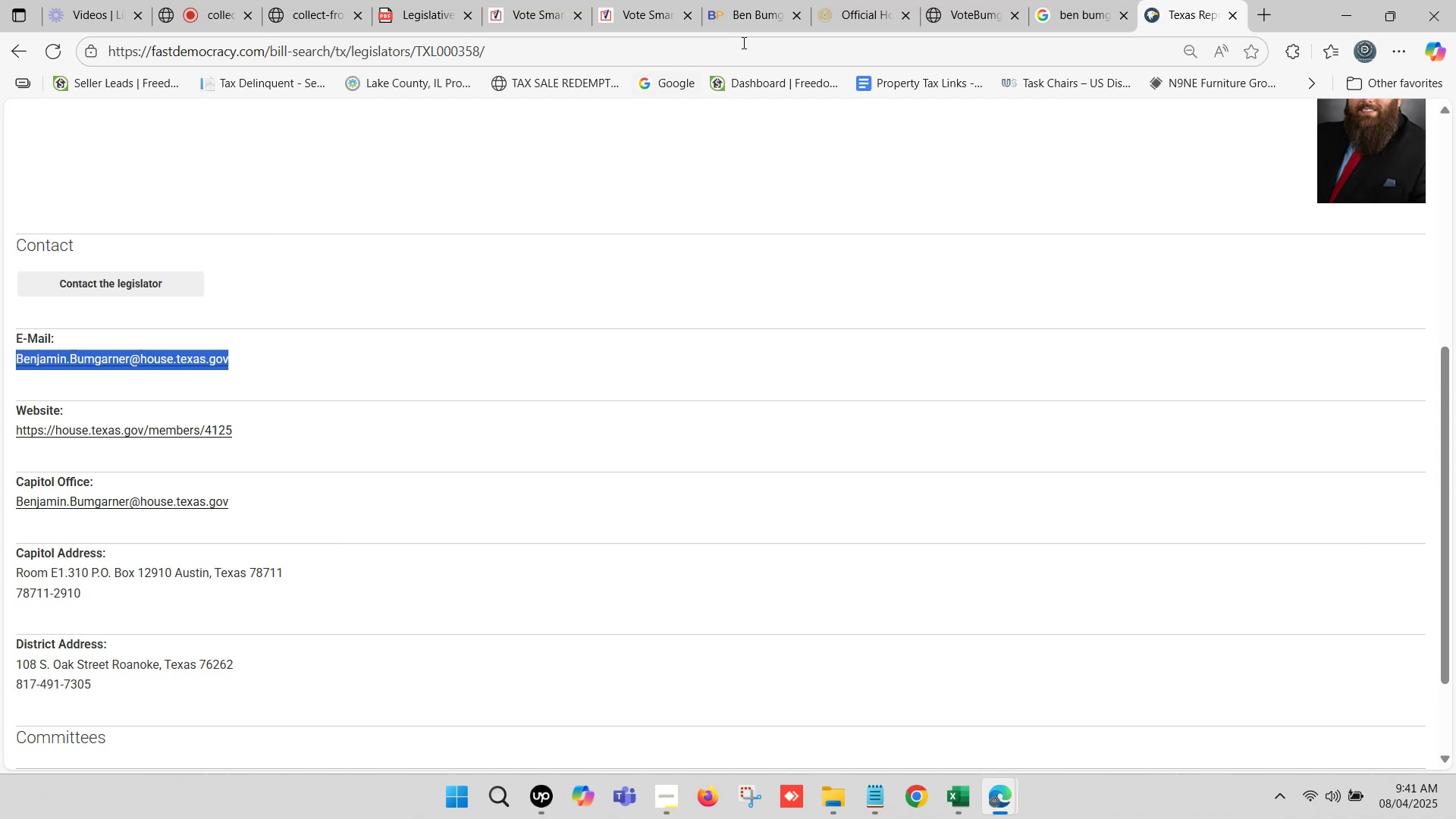 
left_click([888, 0])
 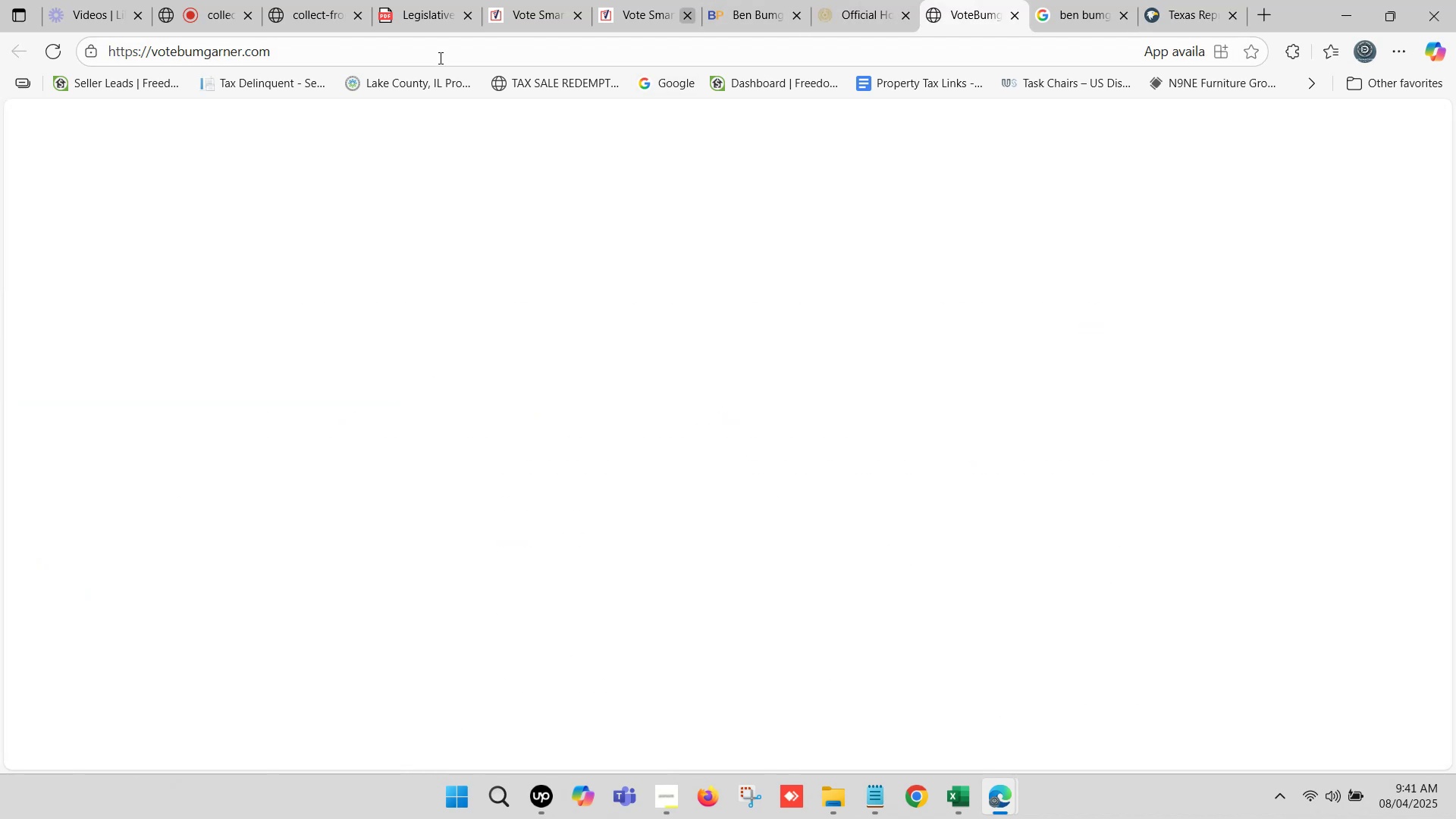 
left_click([298, 52])
 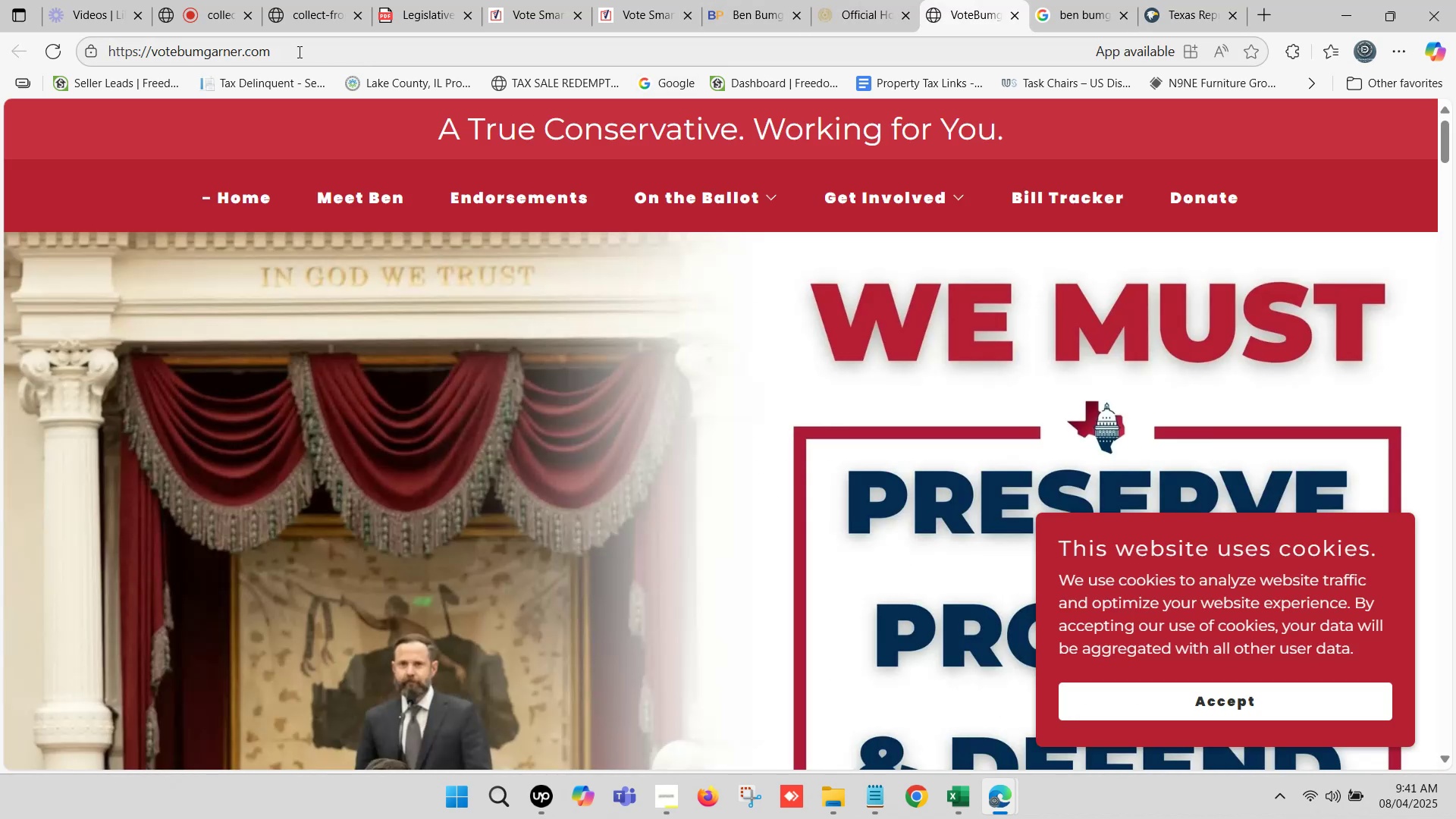 
key(Control+C)
 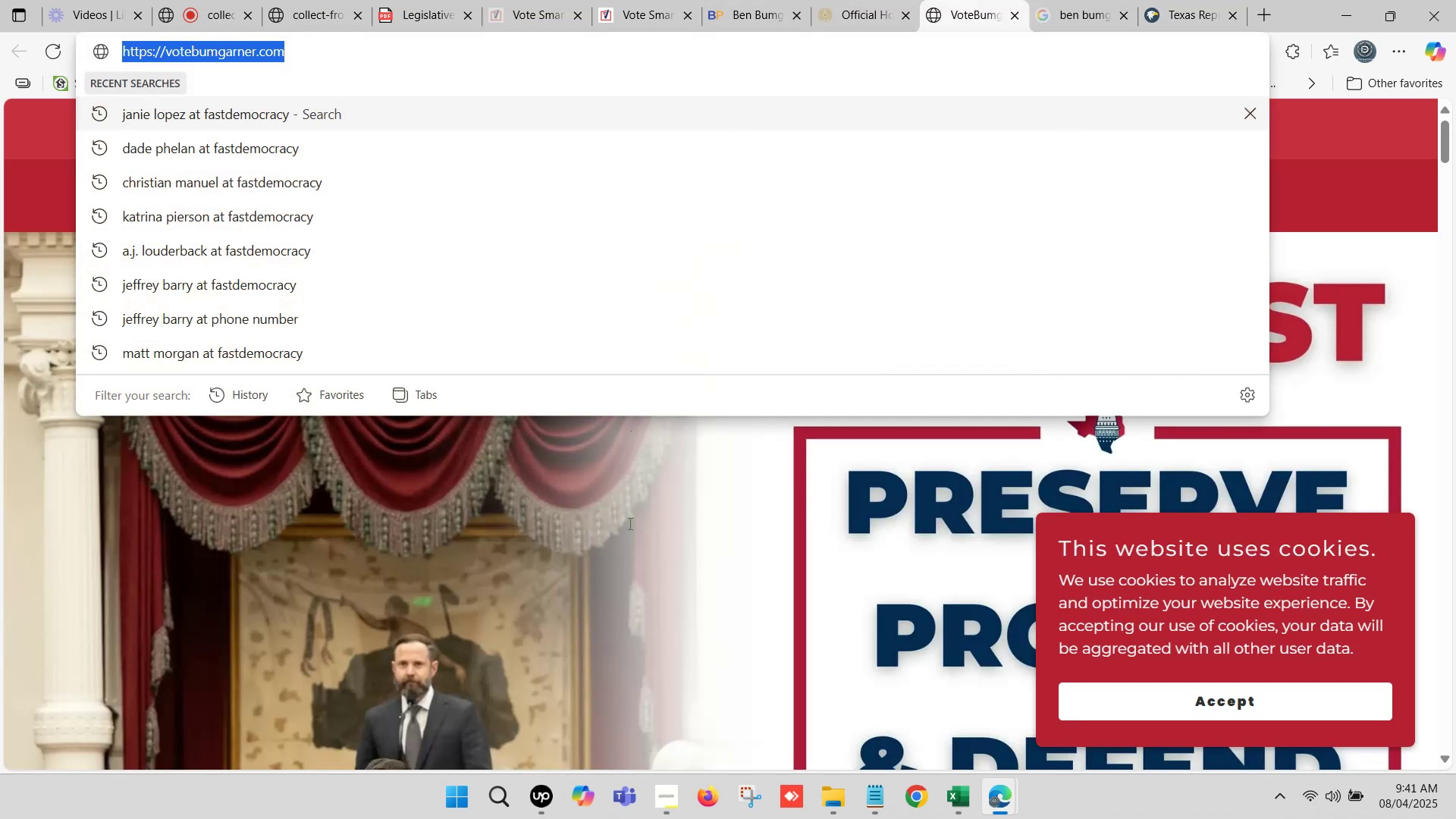 
scroll: coordinate [766, 638], scroll_direction: down, amount: 1.0
 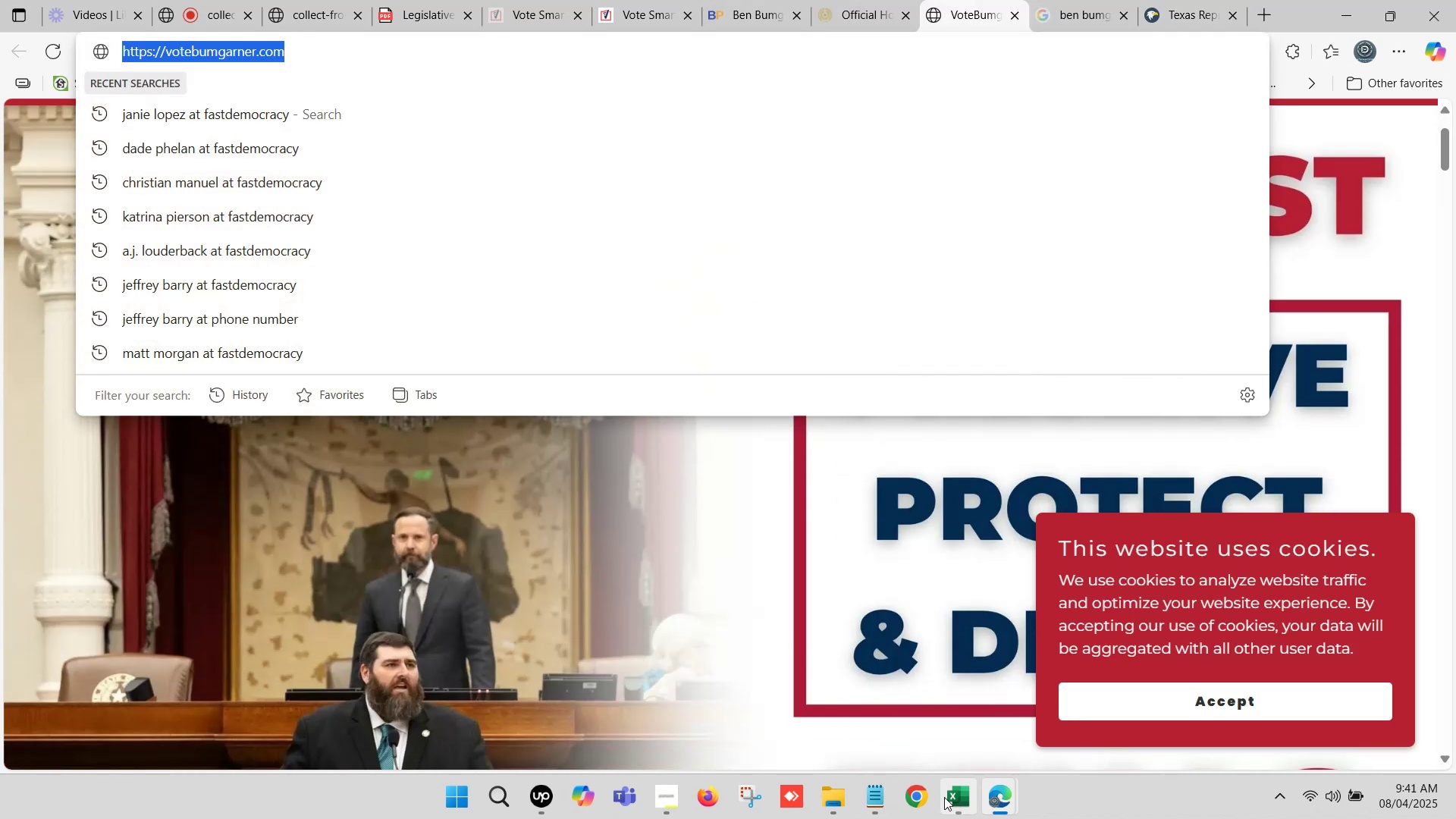 
left_click([959, 796])
 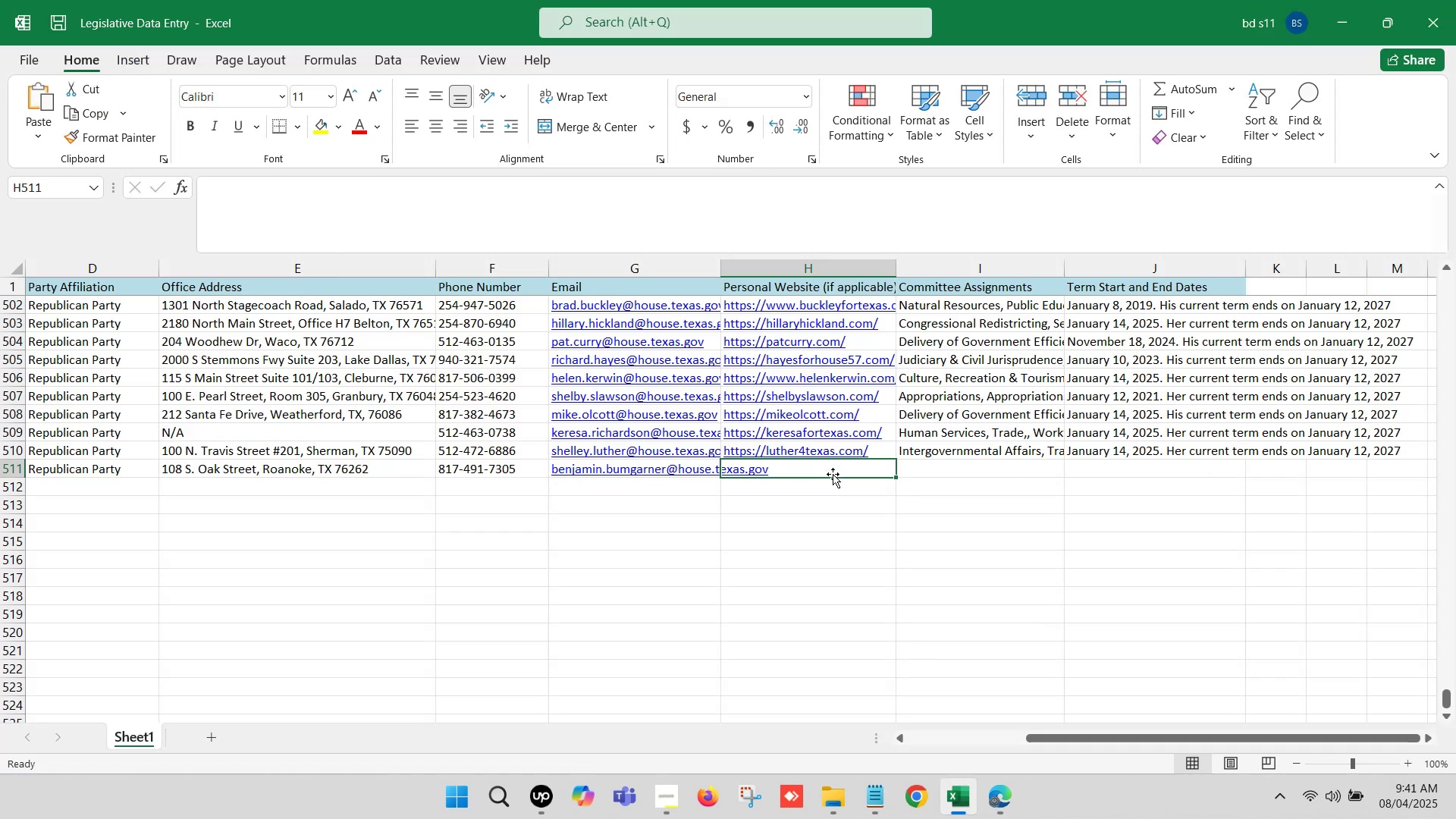 
double_click([833, 471])
 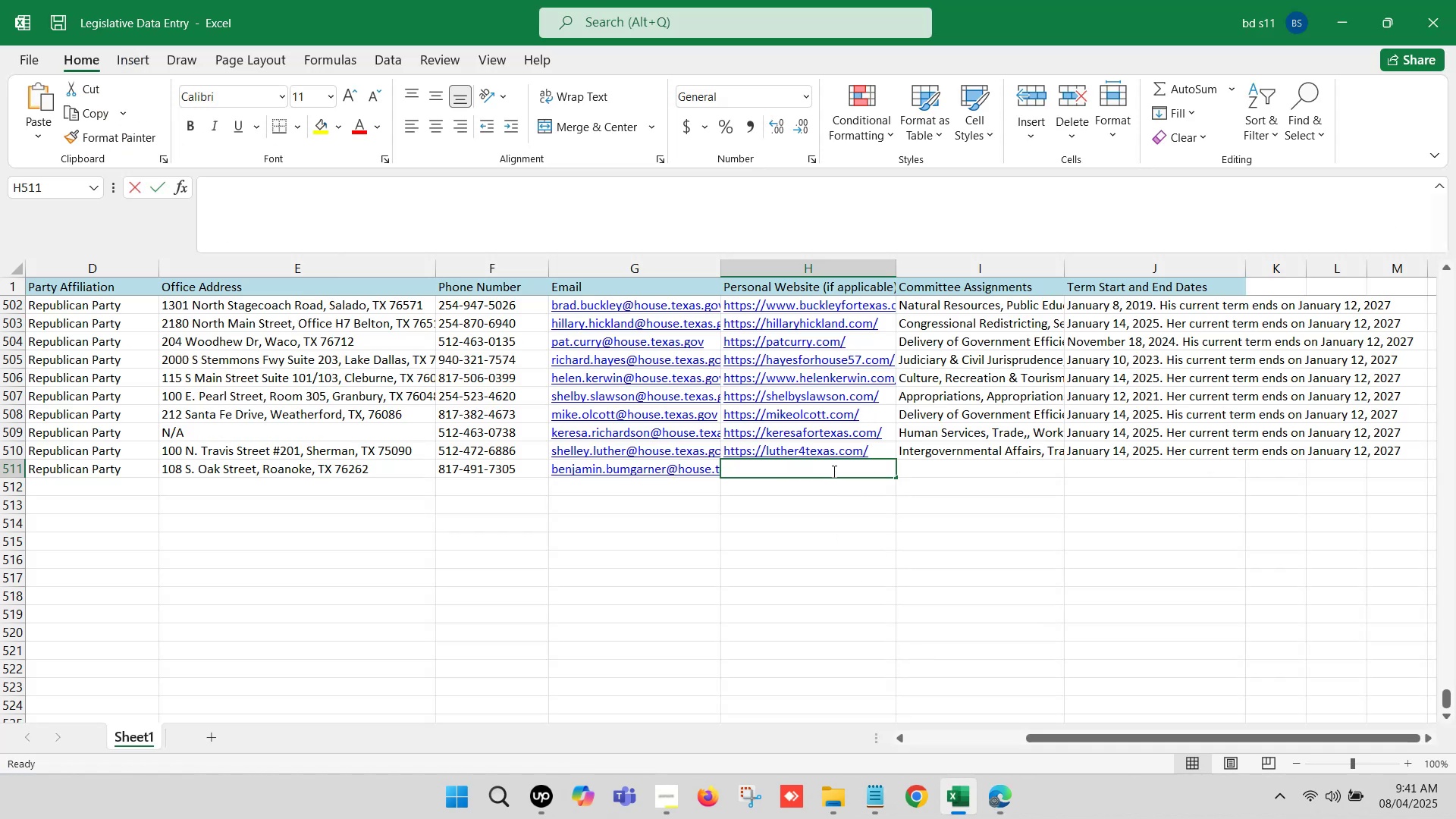 
key(Control+ControlLeft)
 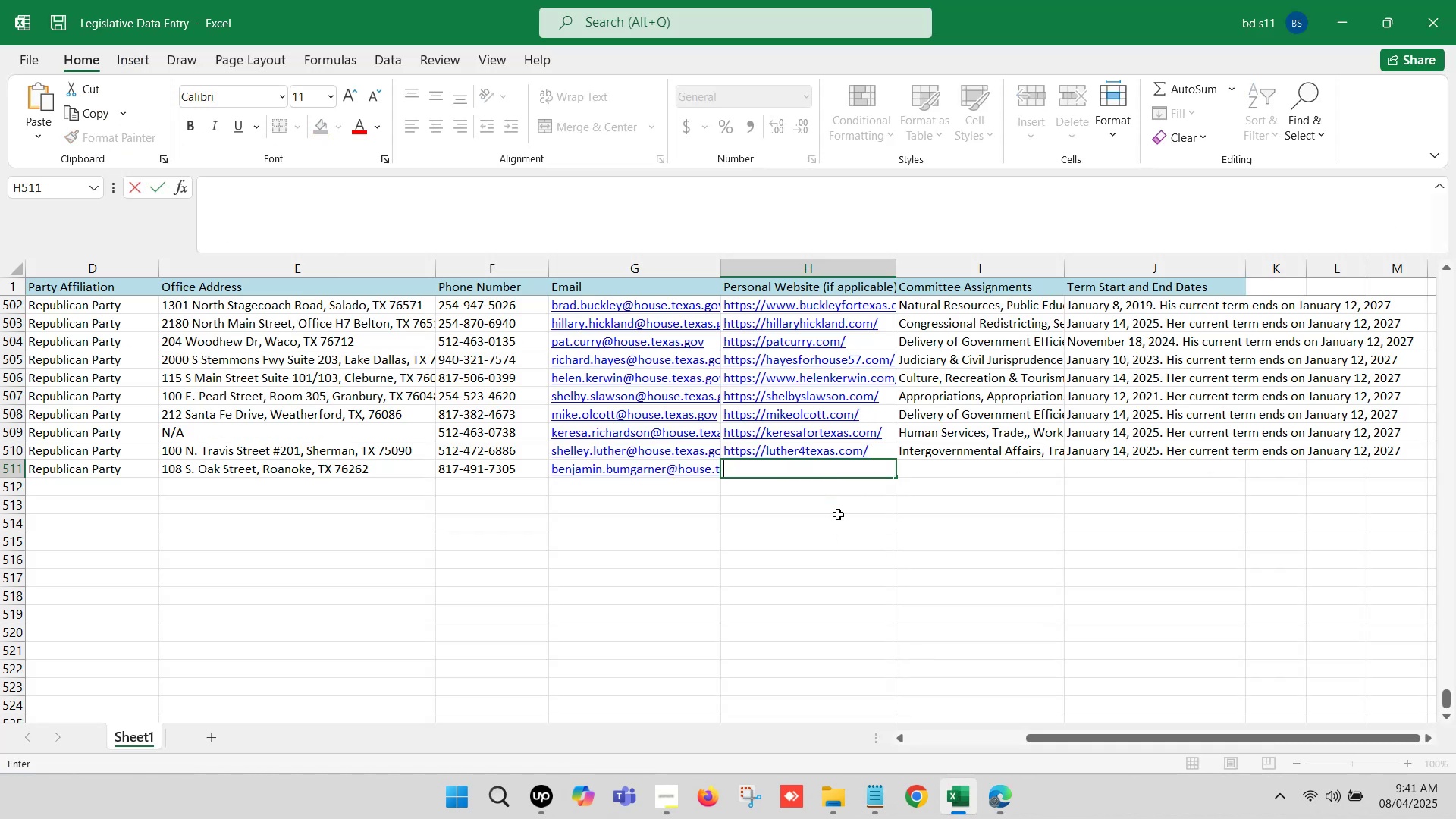 
key(Control+V)
 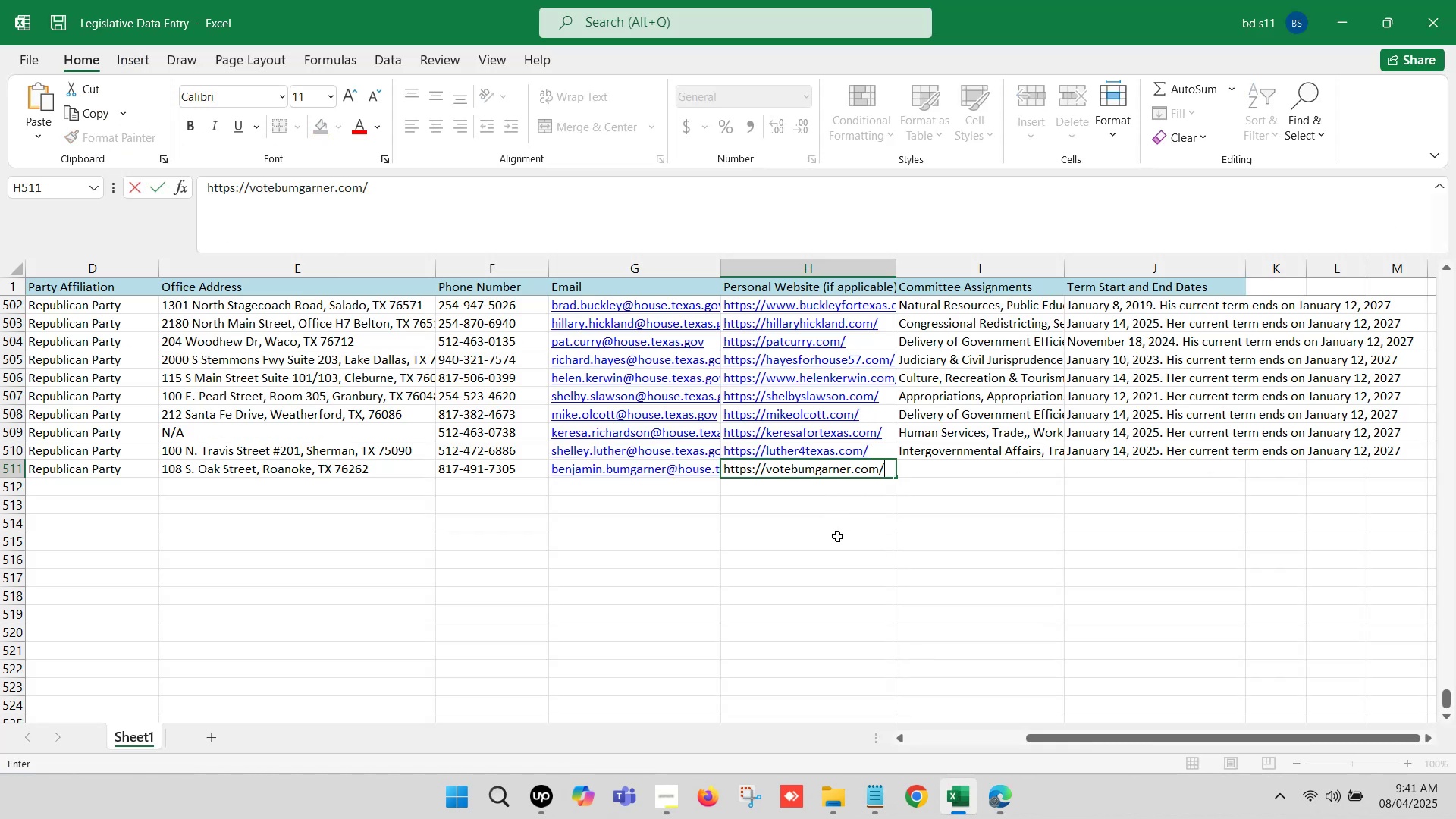 
left_click([837, 541])
 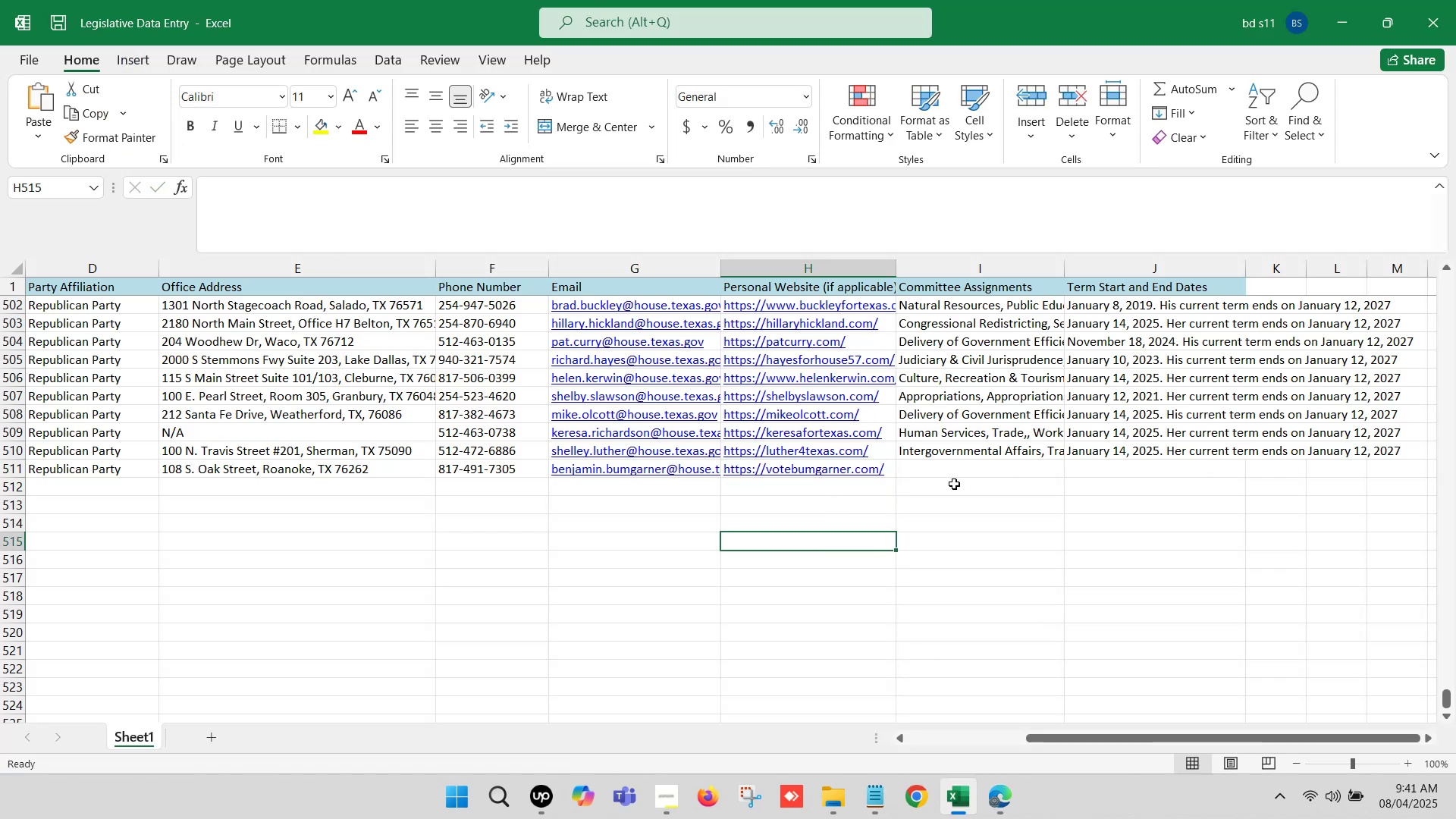 
left_click([956, 472])
 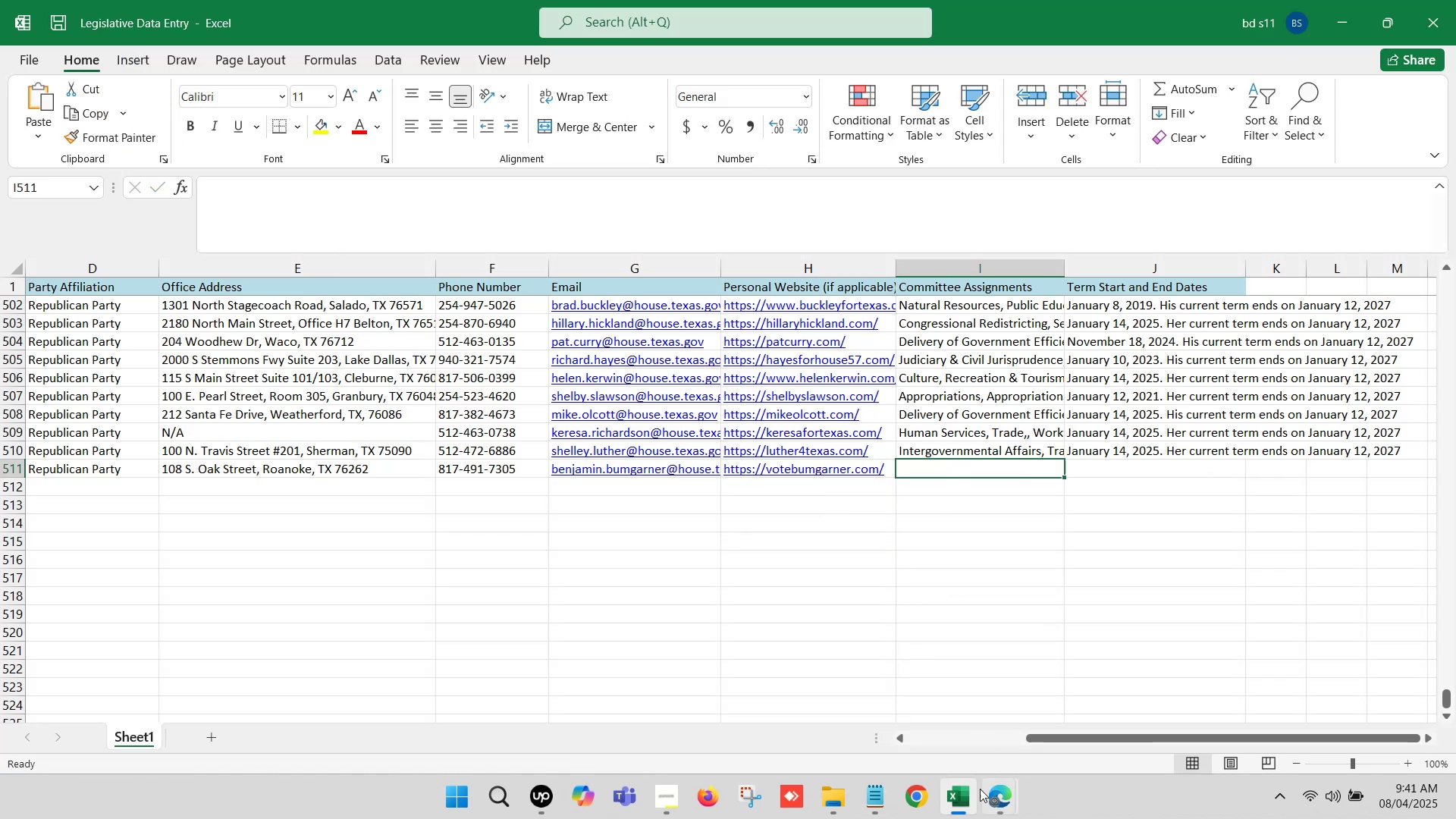 
left_click([981, 796])
 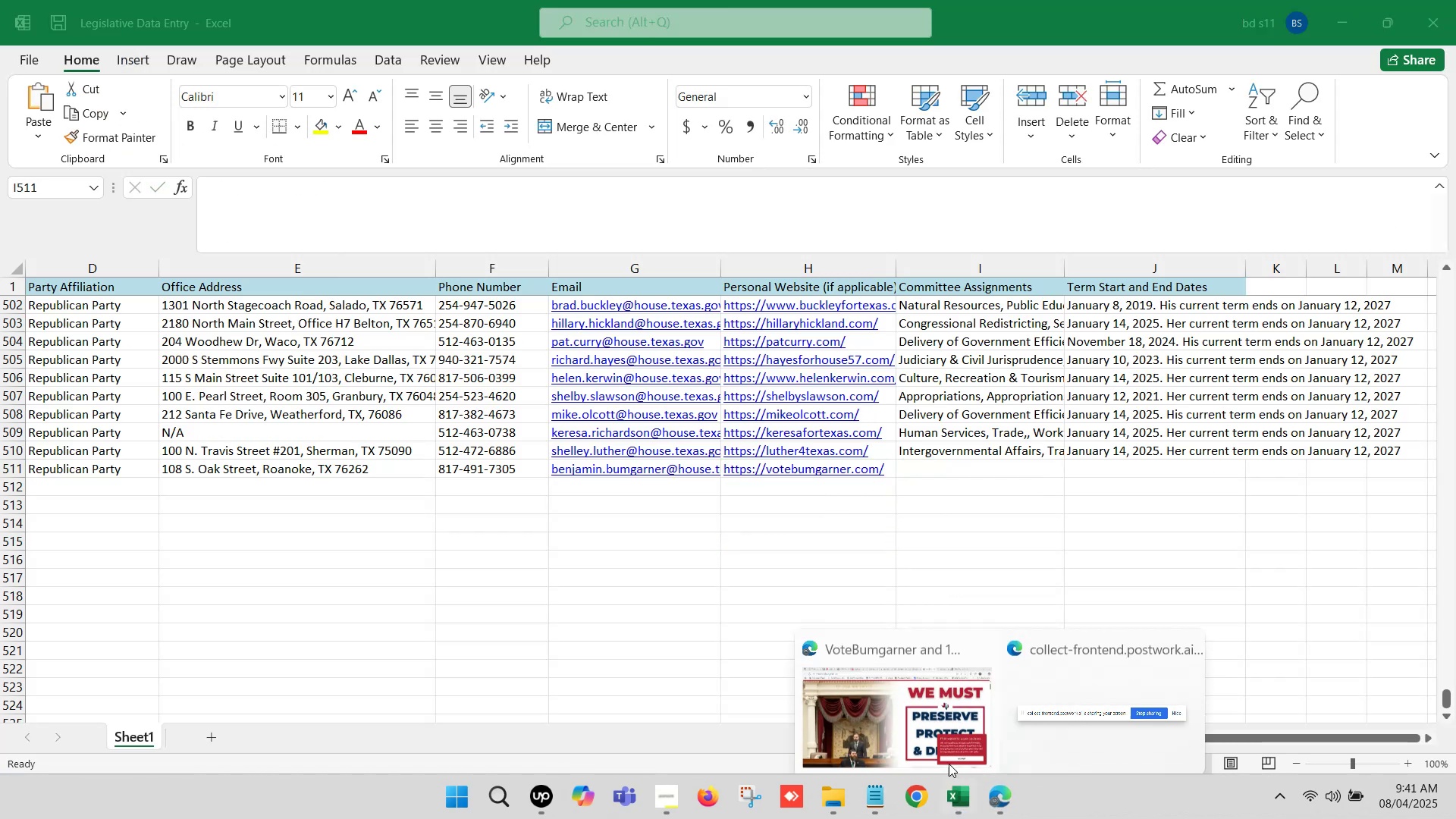 
left_click([918, 737])
 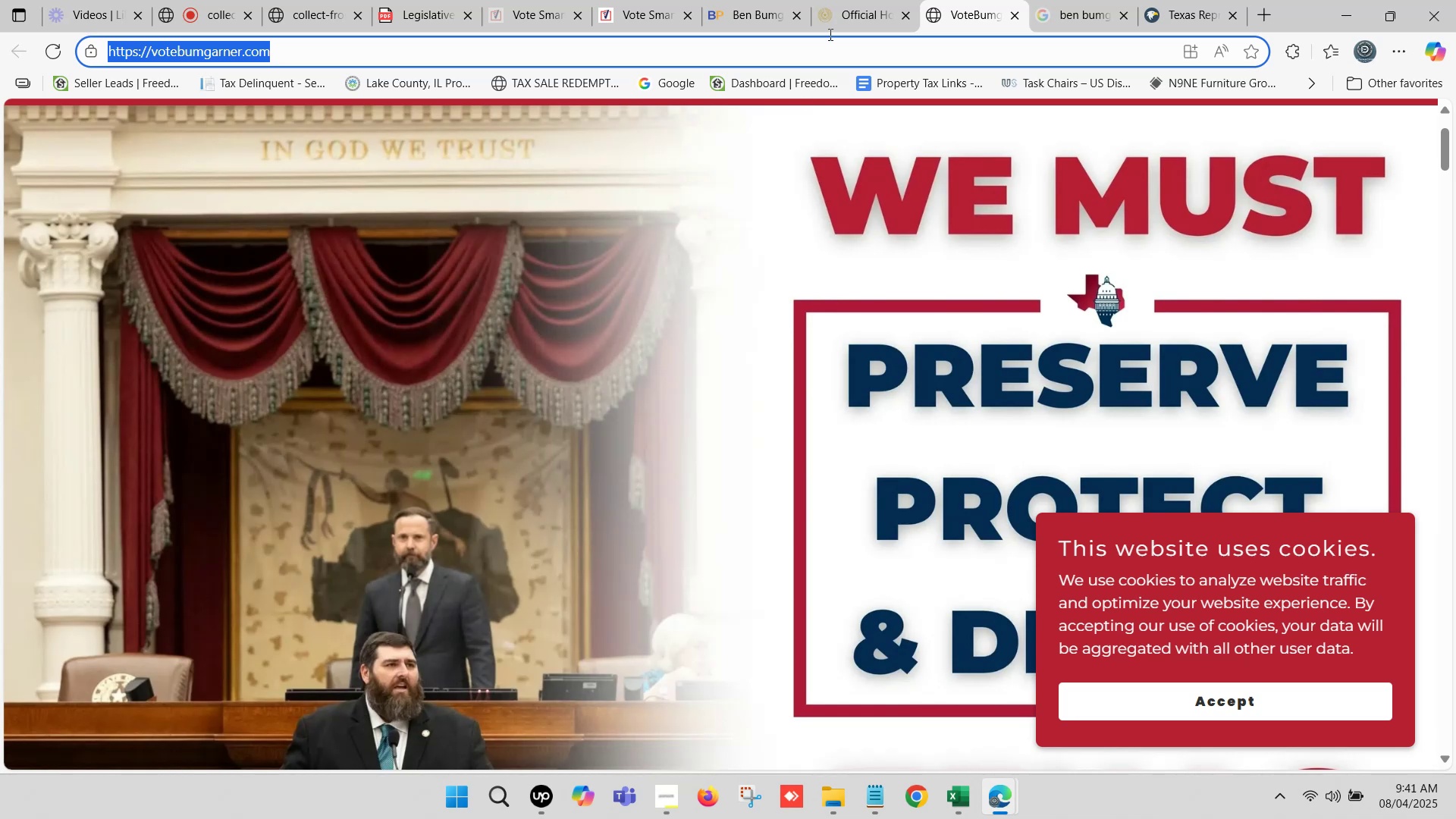 
left_click([884, 0])
 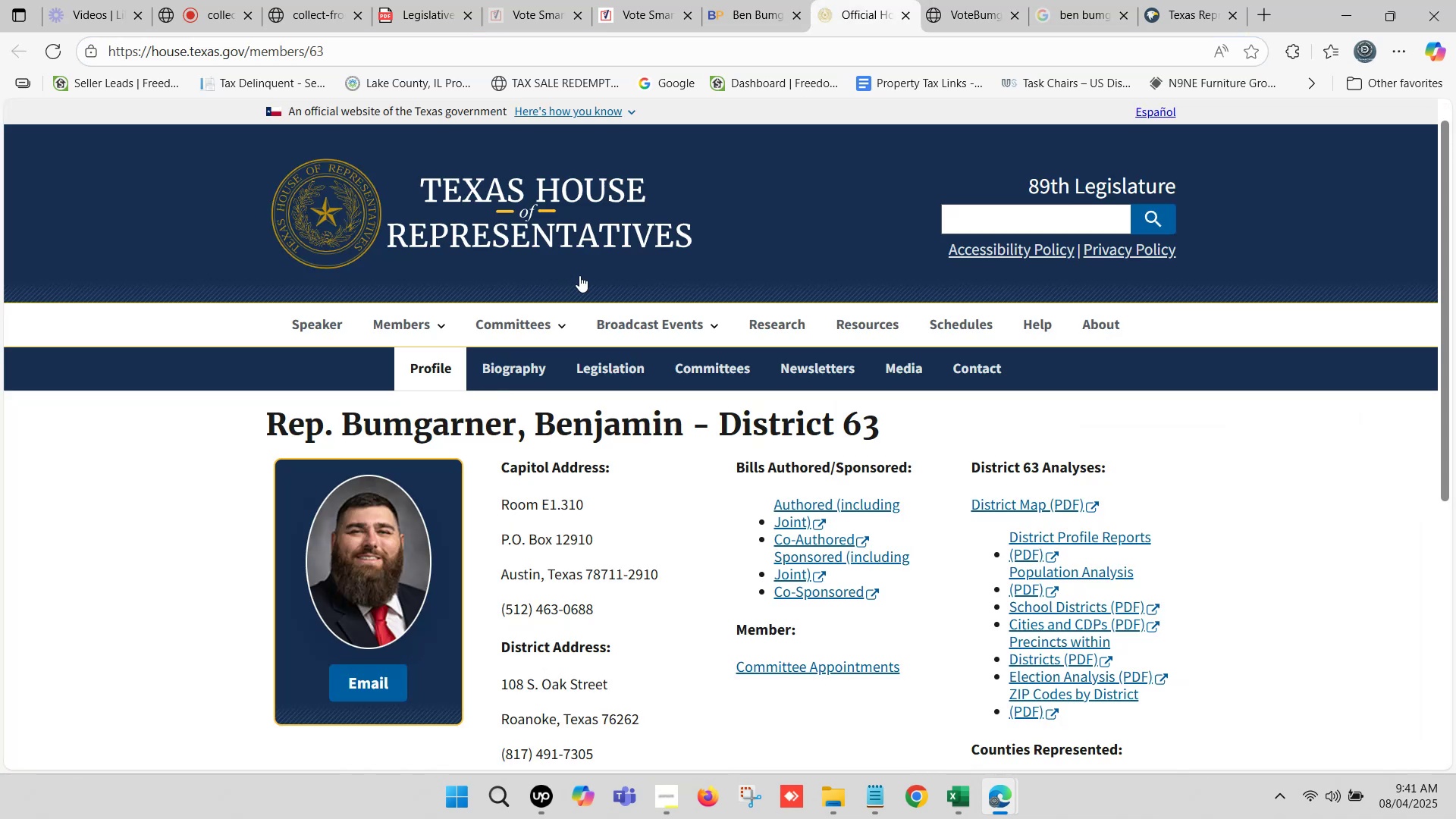 
scroll: coordinate [589, 306], scroll_direction: down, amount: 1.0
 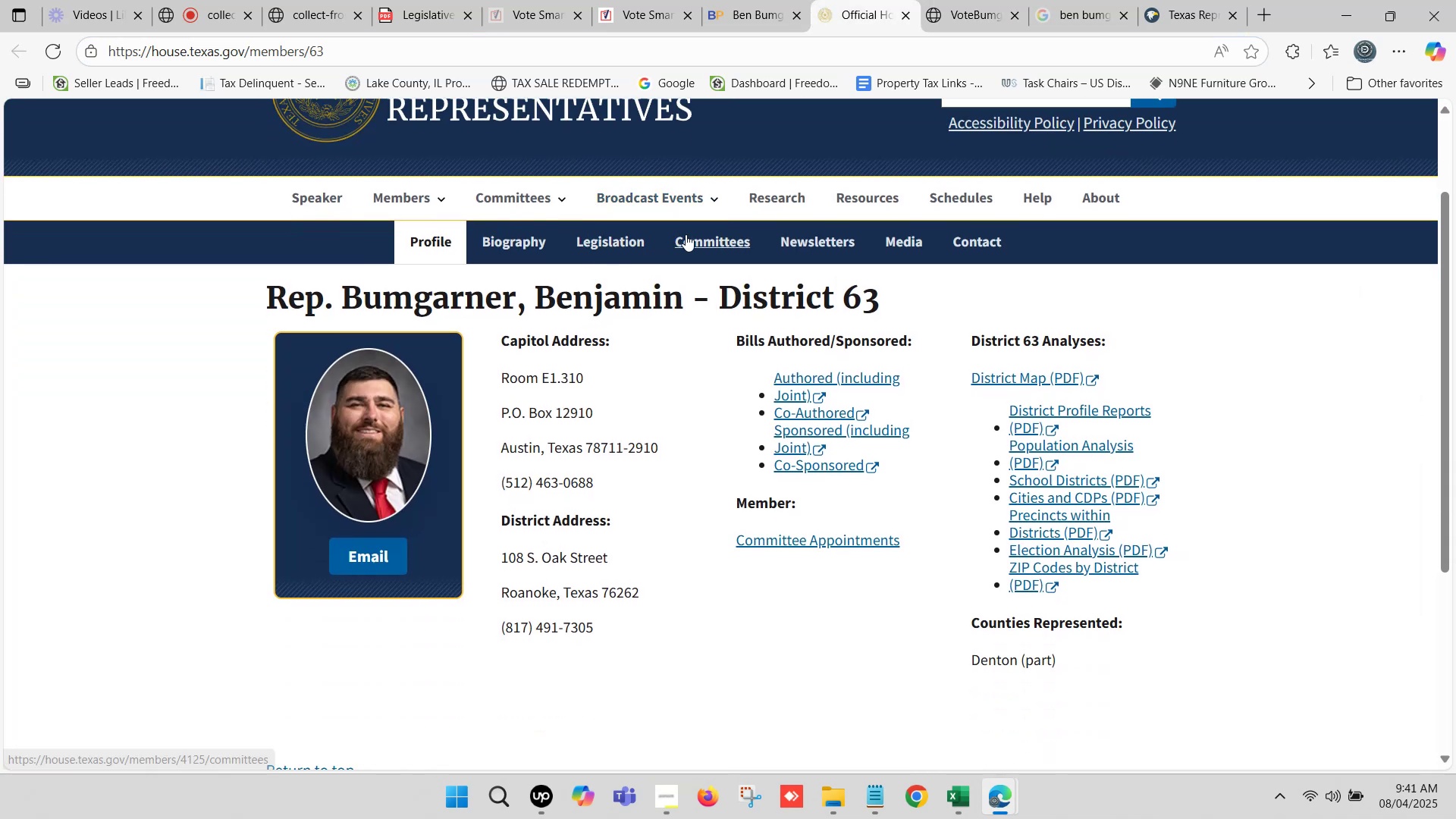 
left_click([696, 241])
 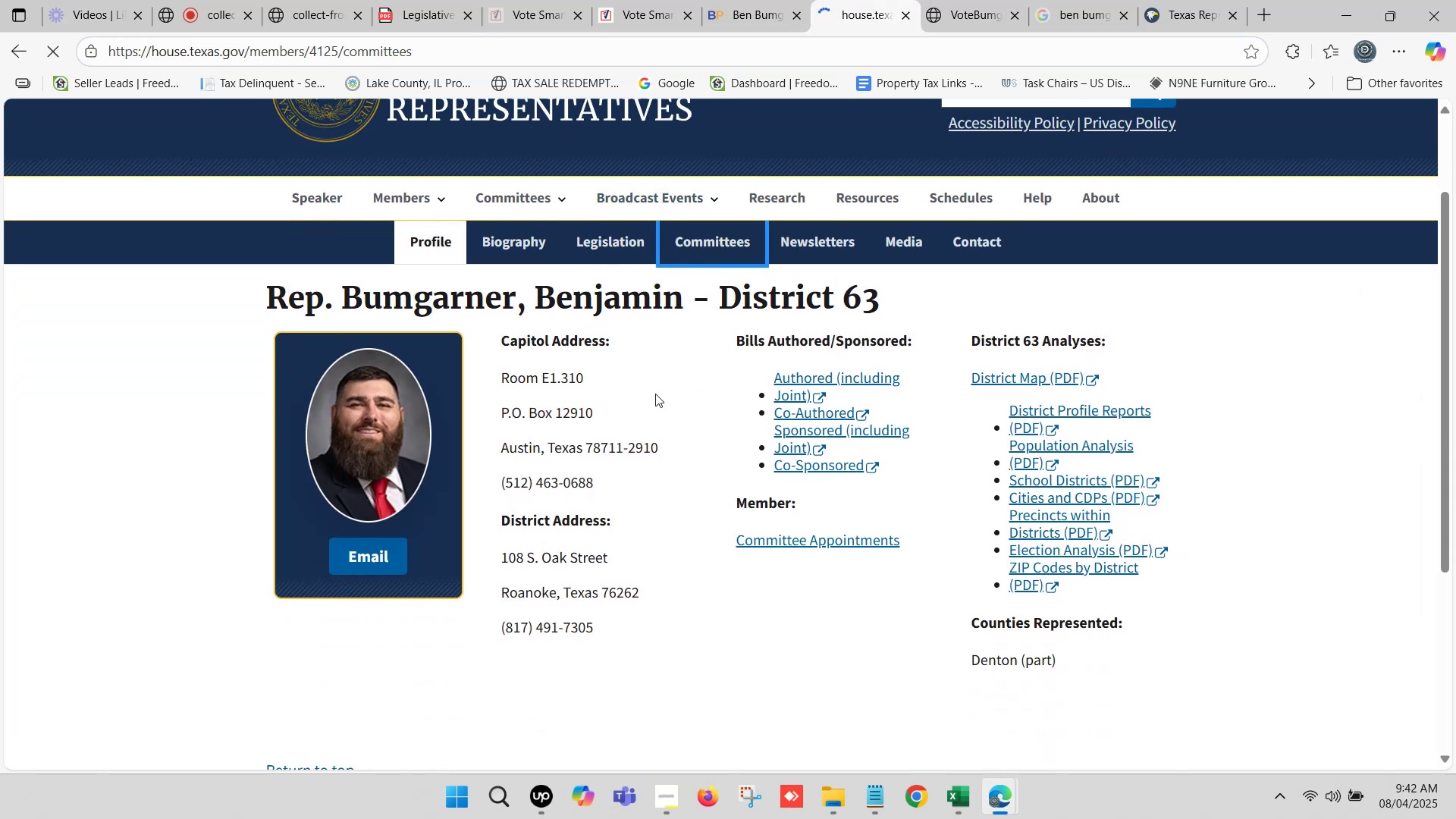 
scroll: coordinate [608, 397], scroll_direction: down, amount: 3.0
 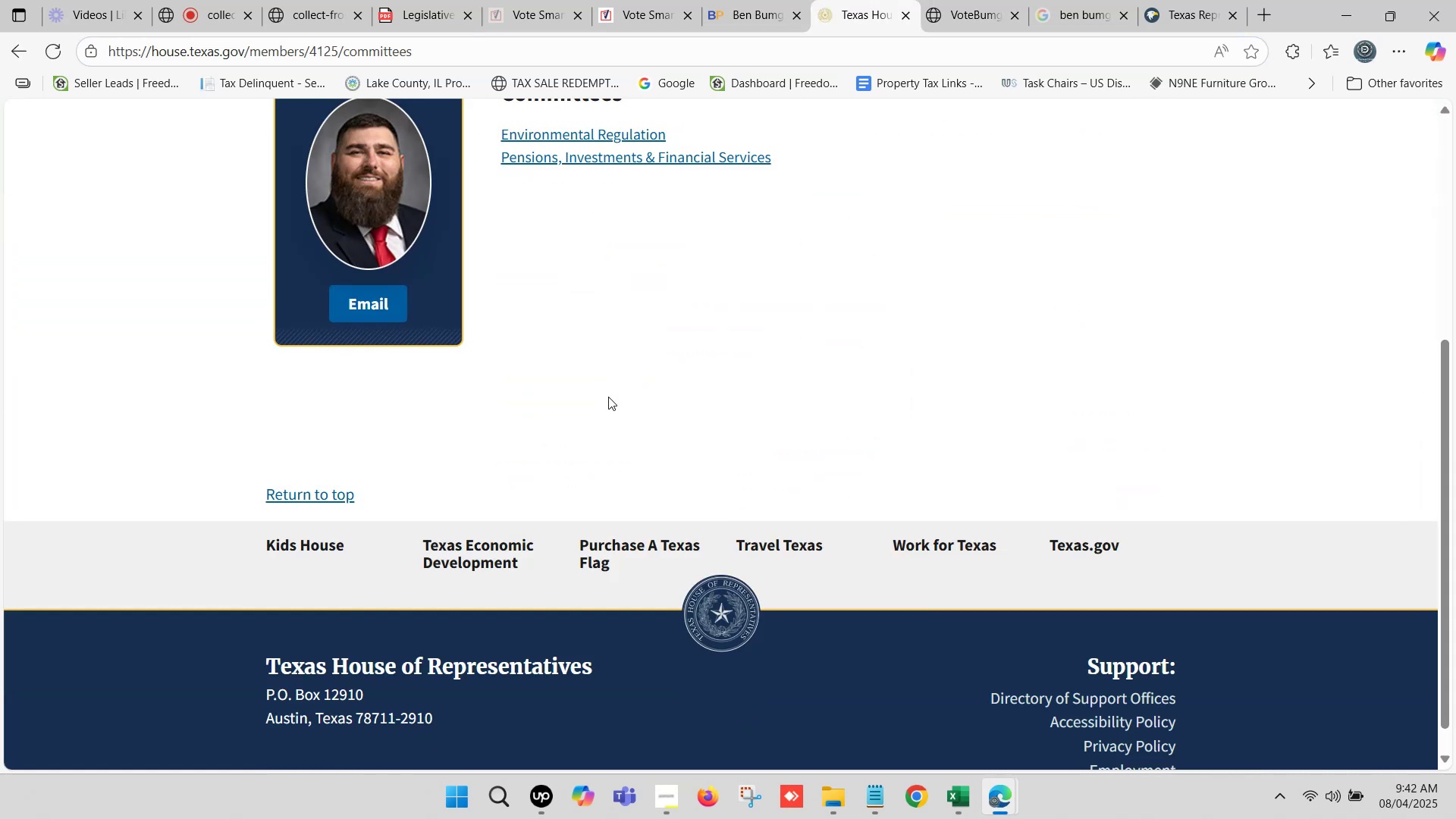 
scroll: coordinate [688, 444], scroll_direction: up, amount: 1.0
 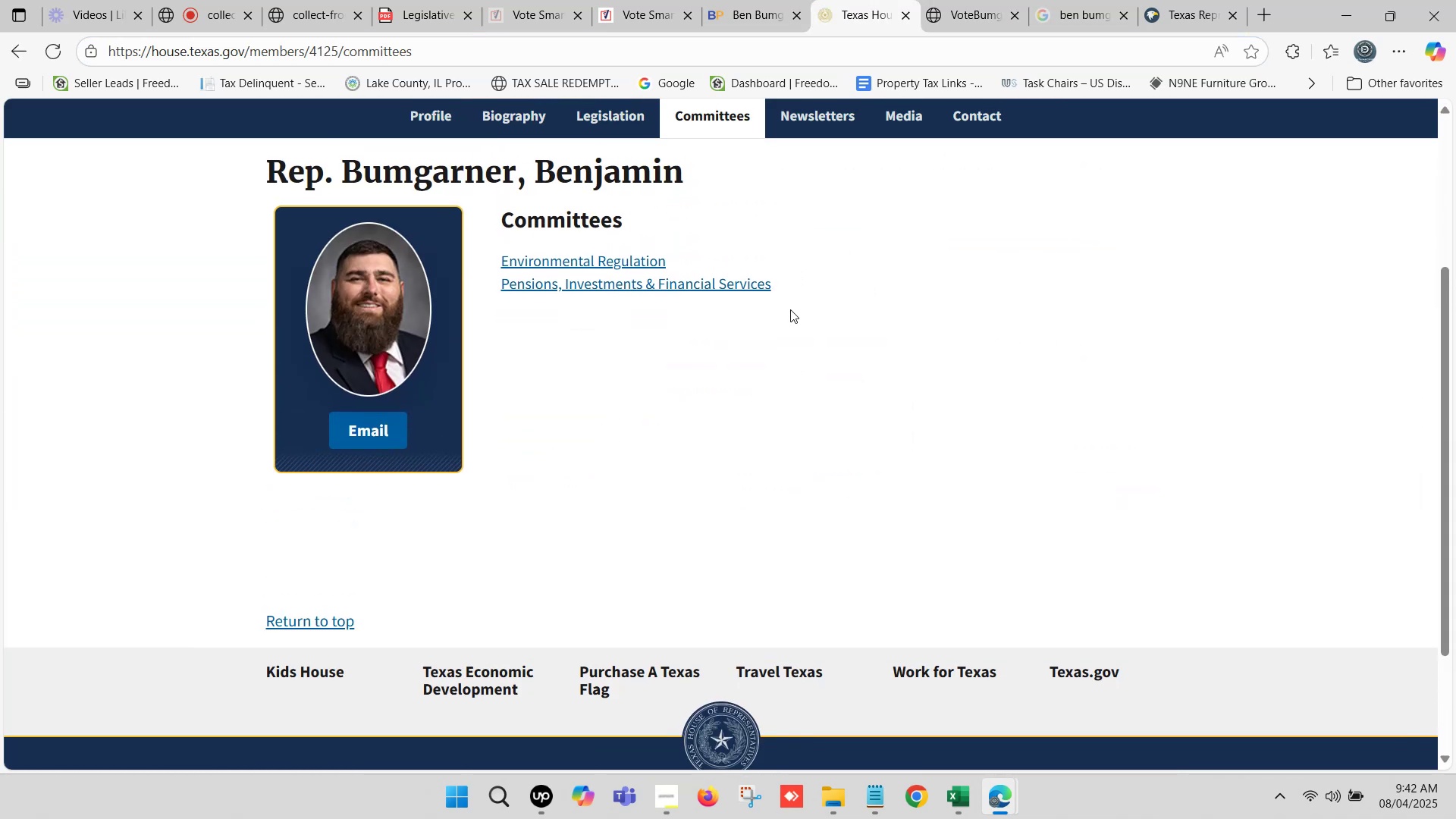 
left_click_drag(start_coordinate=[785, 287], to_coordinate=[503, 270])
 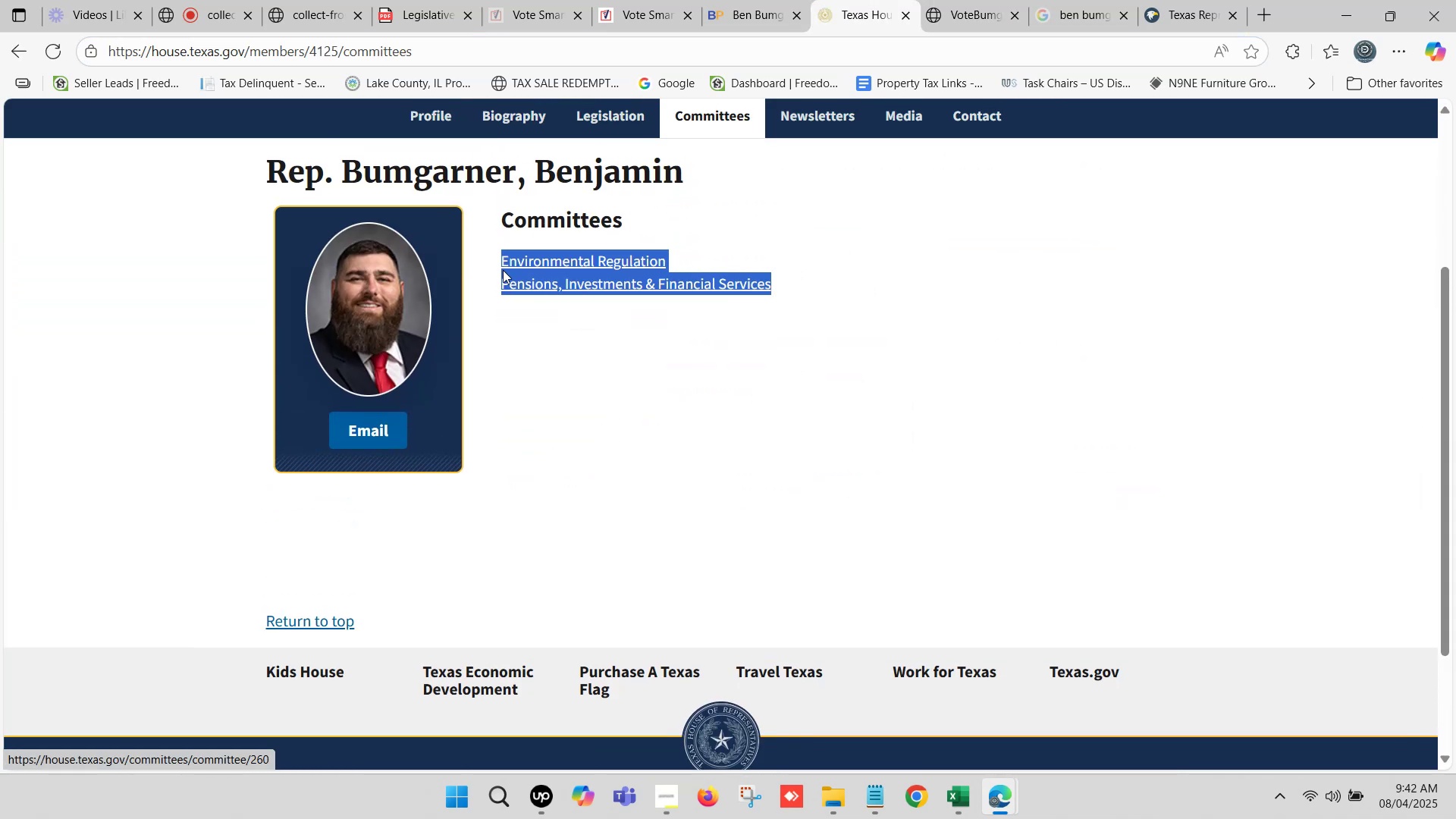 
key(Control+C)
 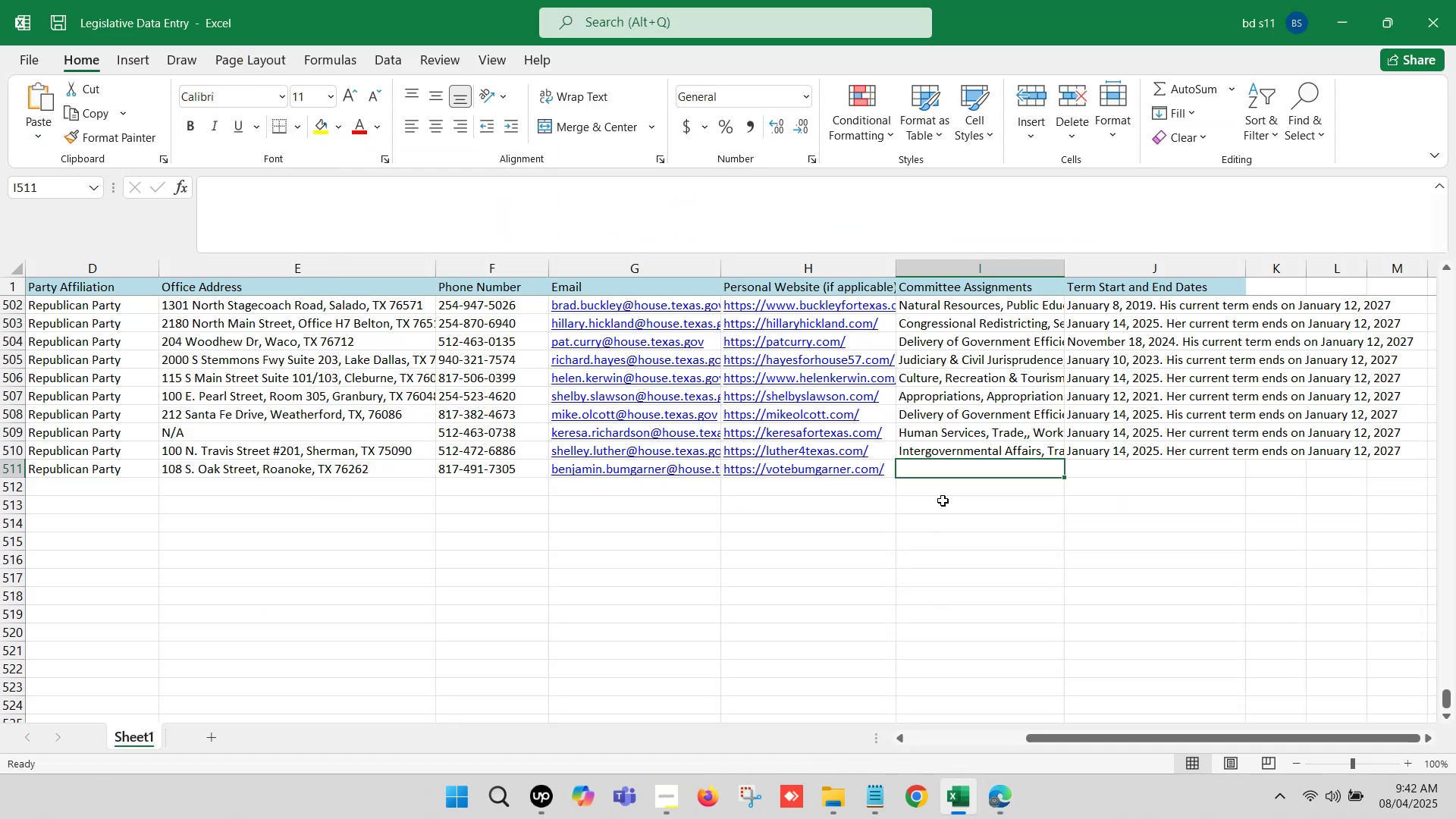 
double_click([946, 472])
 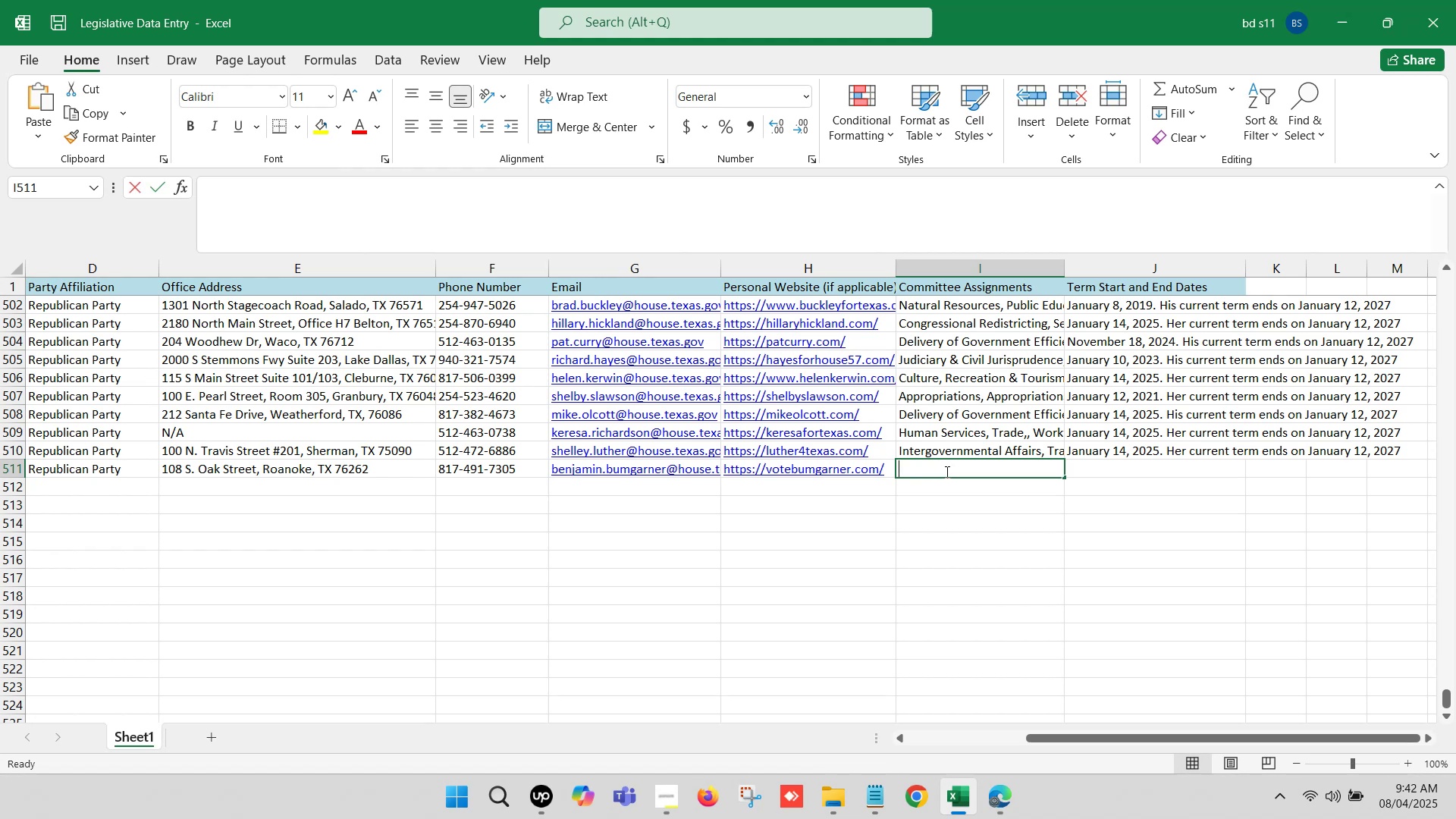 
key(Control+V)
 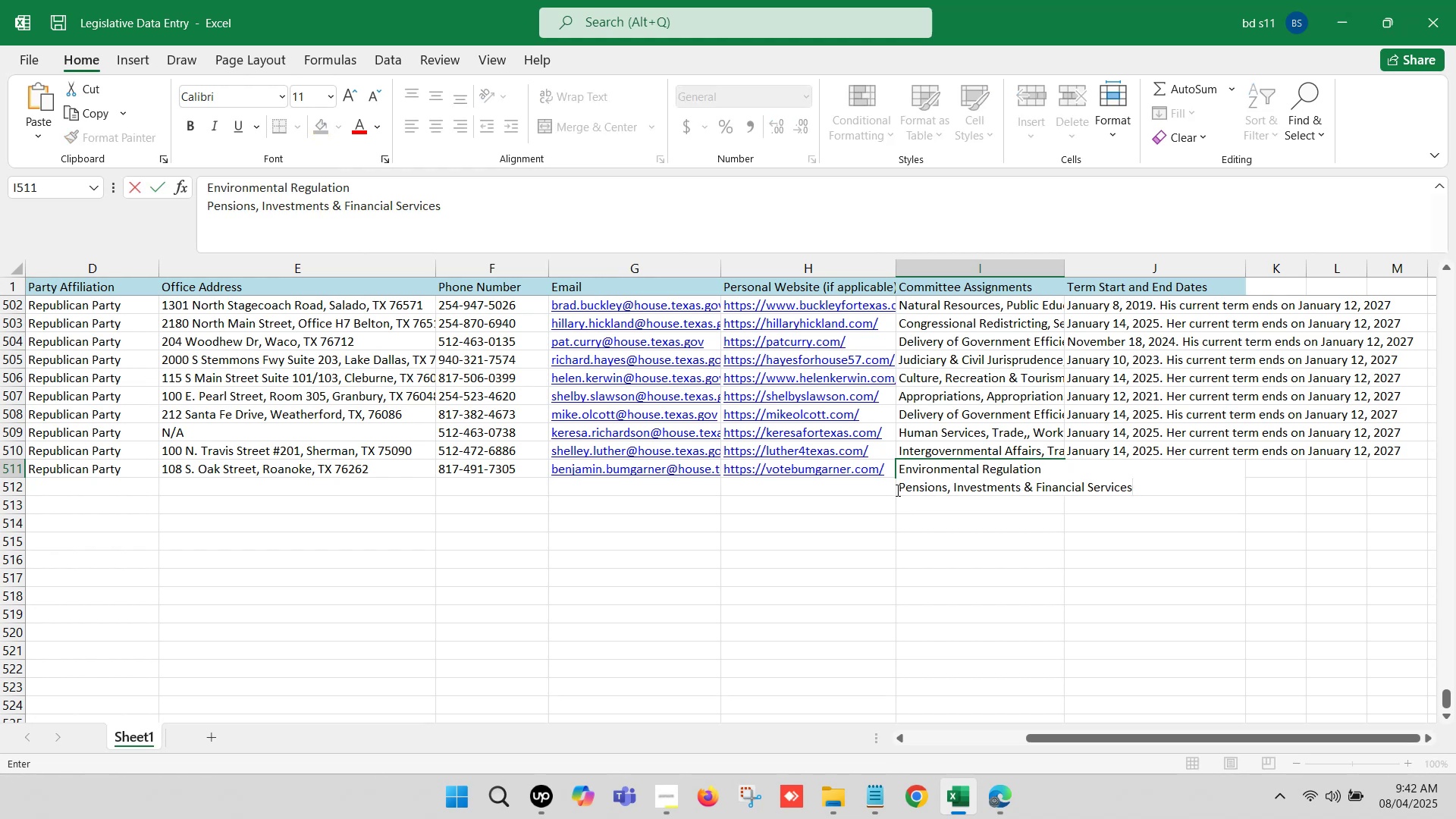 
left_click([897, 489])
 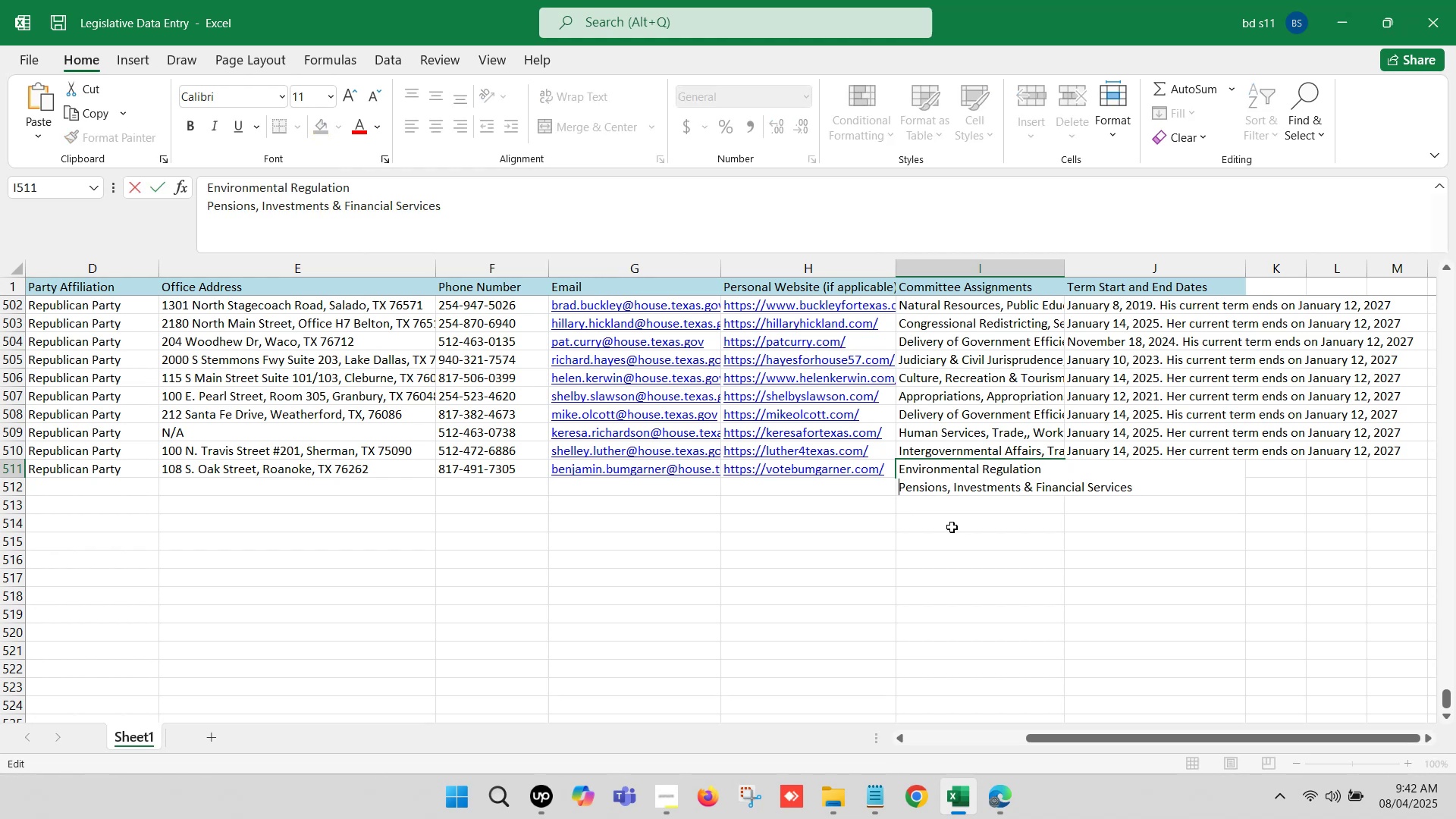 
key(Backspace)
 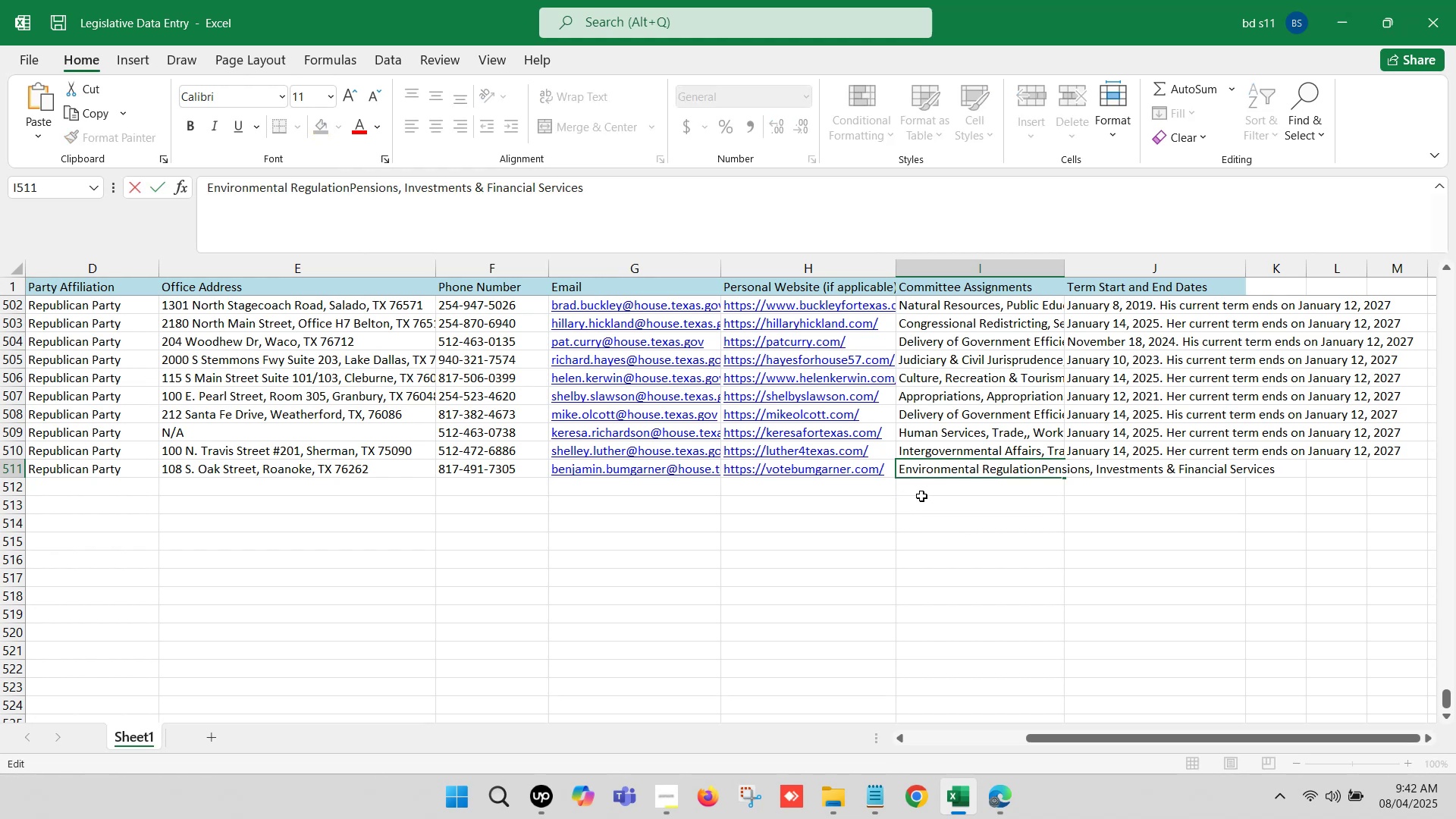 
key(Comma)
 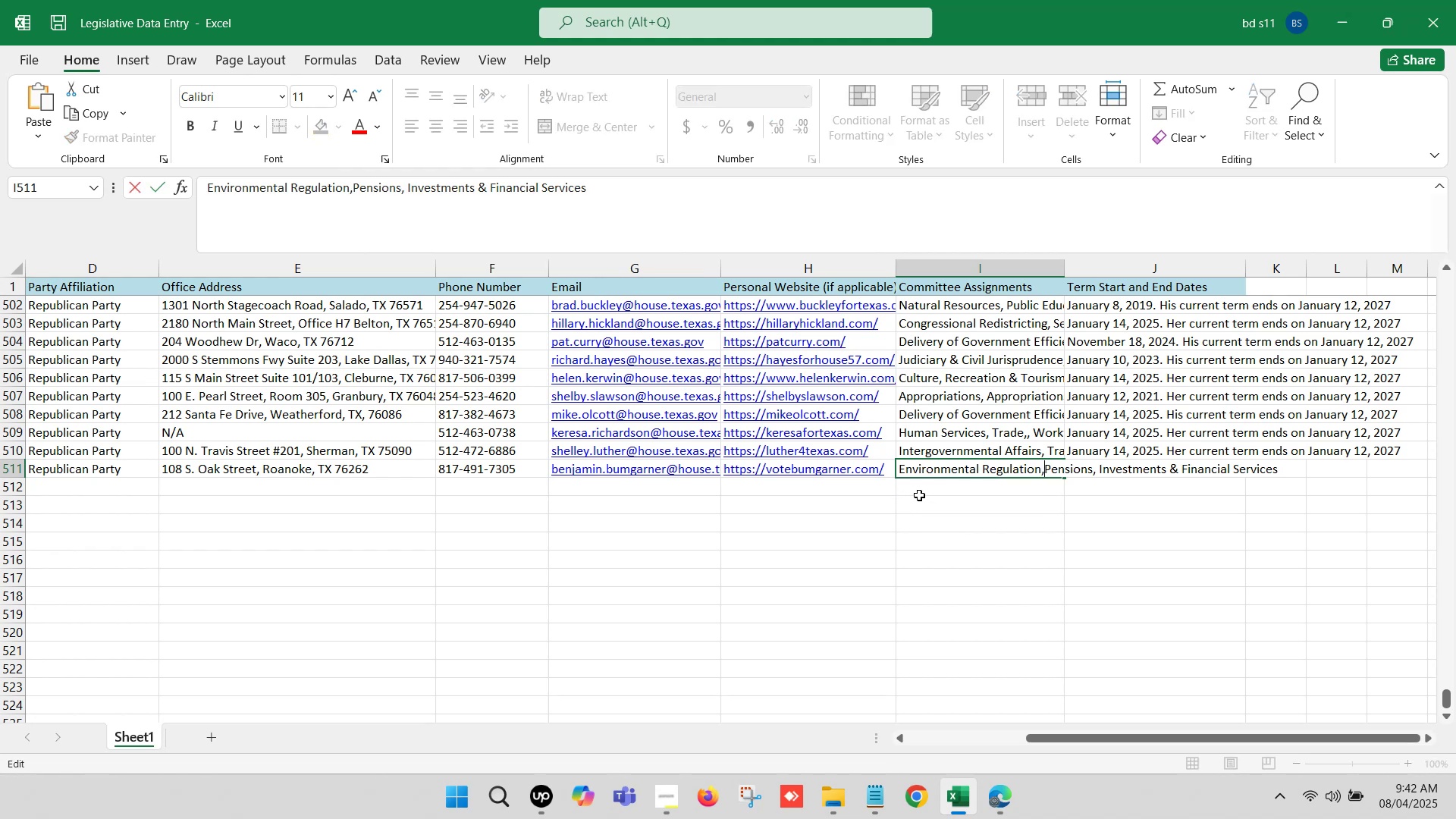 
key(Space)
 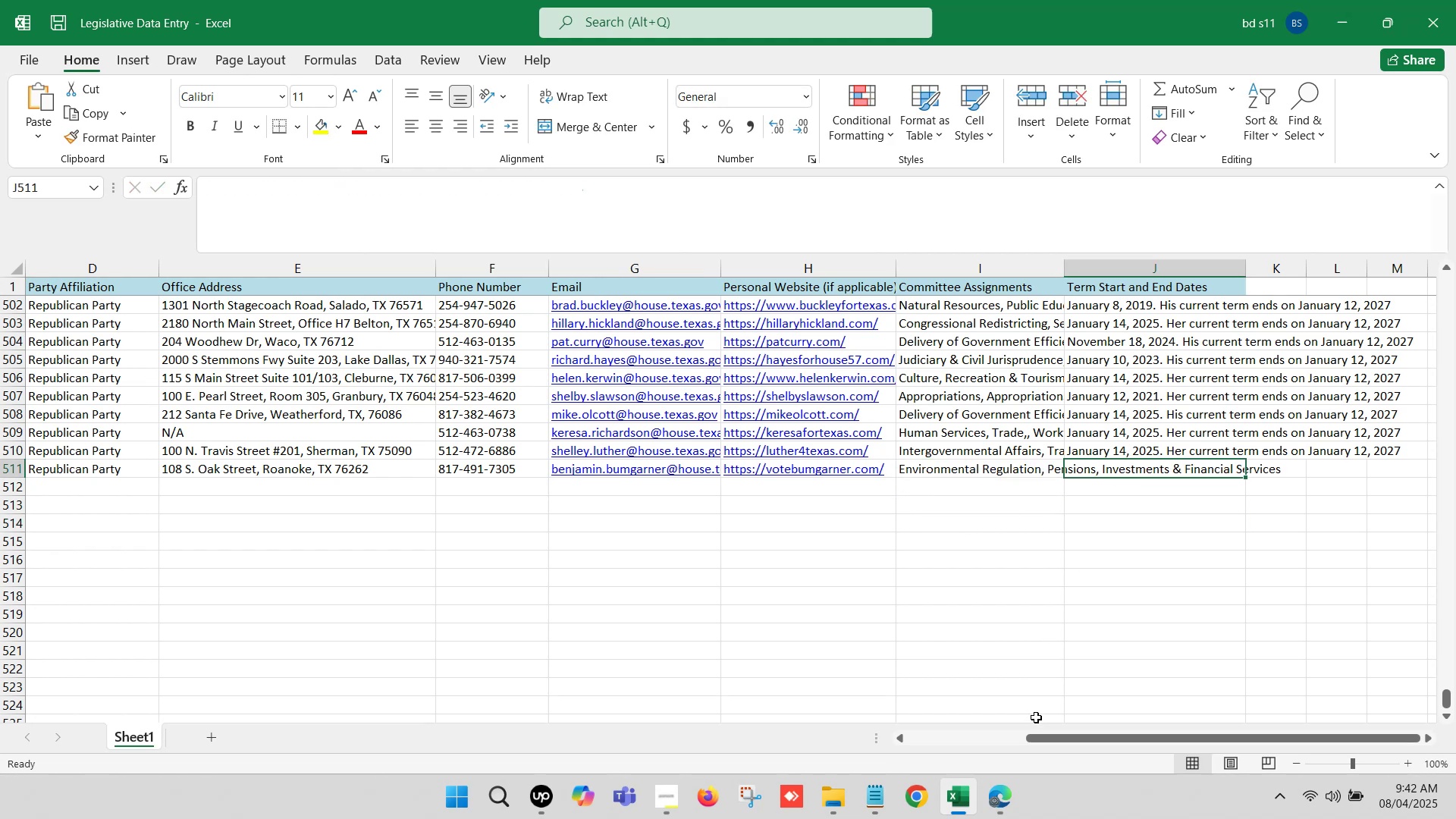 
left_click([995, 800])
 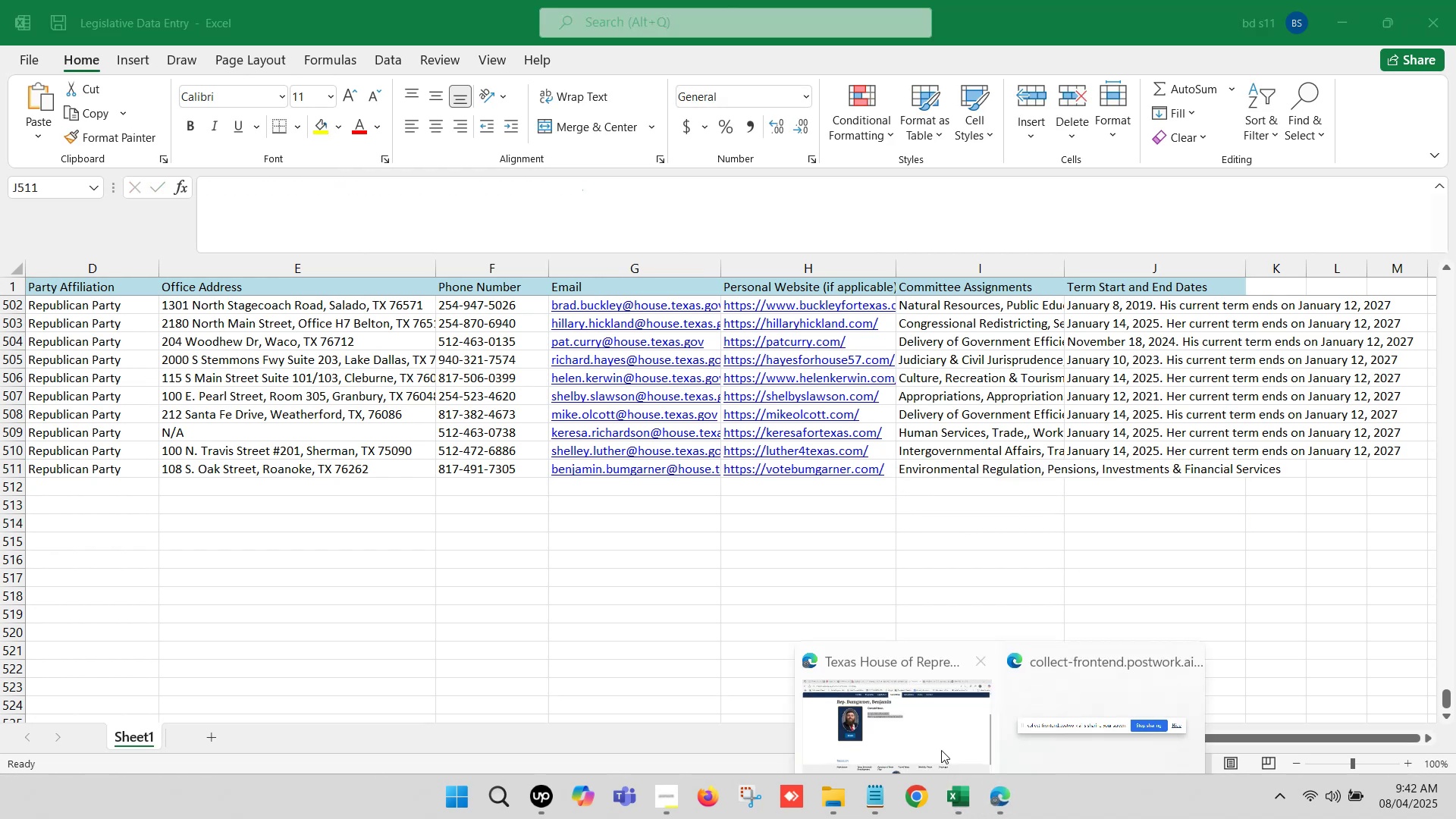 
left_click([870, 701])
 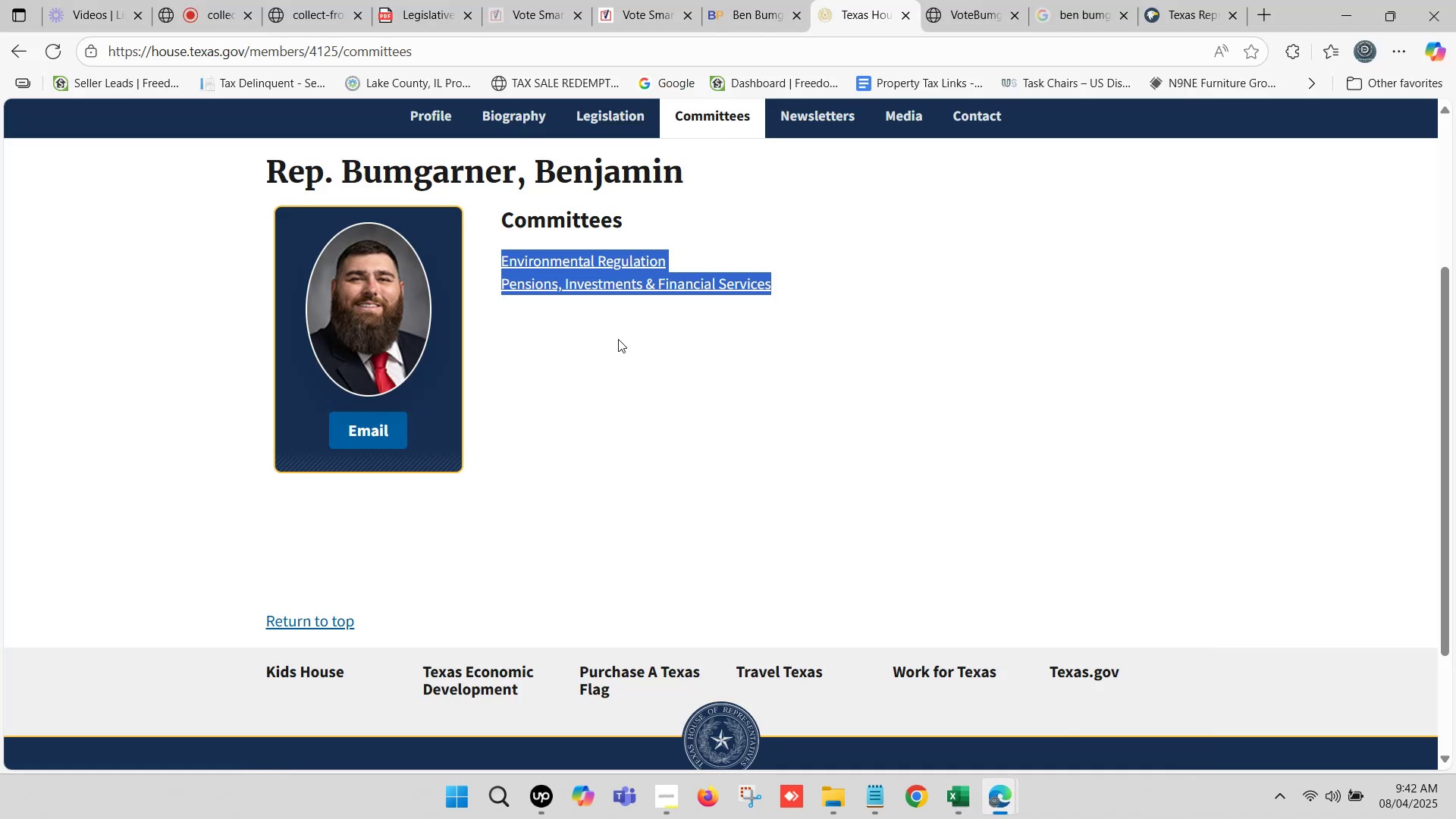 
scroll: coordinate [627, 347], scroll_direction: down, amount: 1.0
 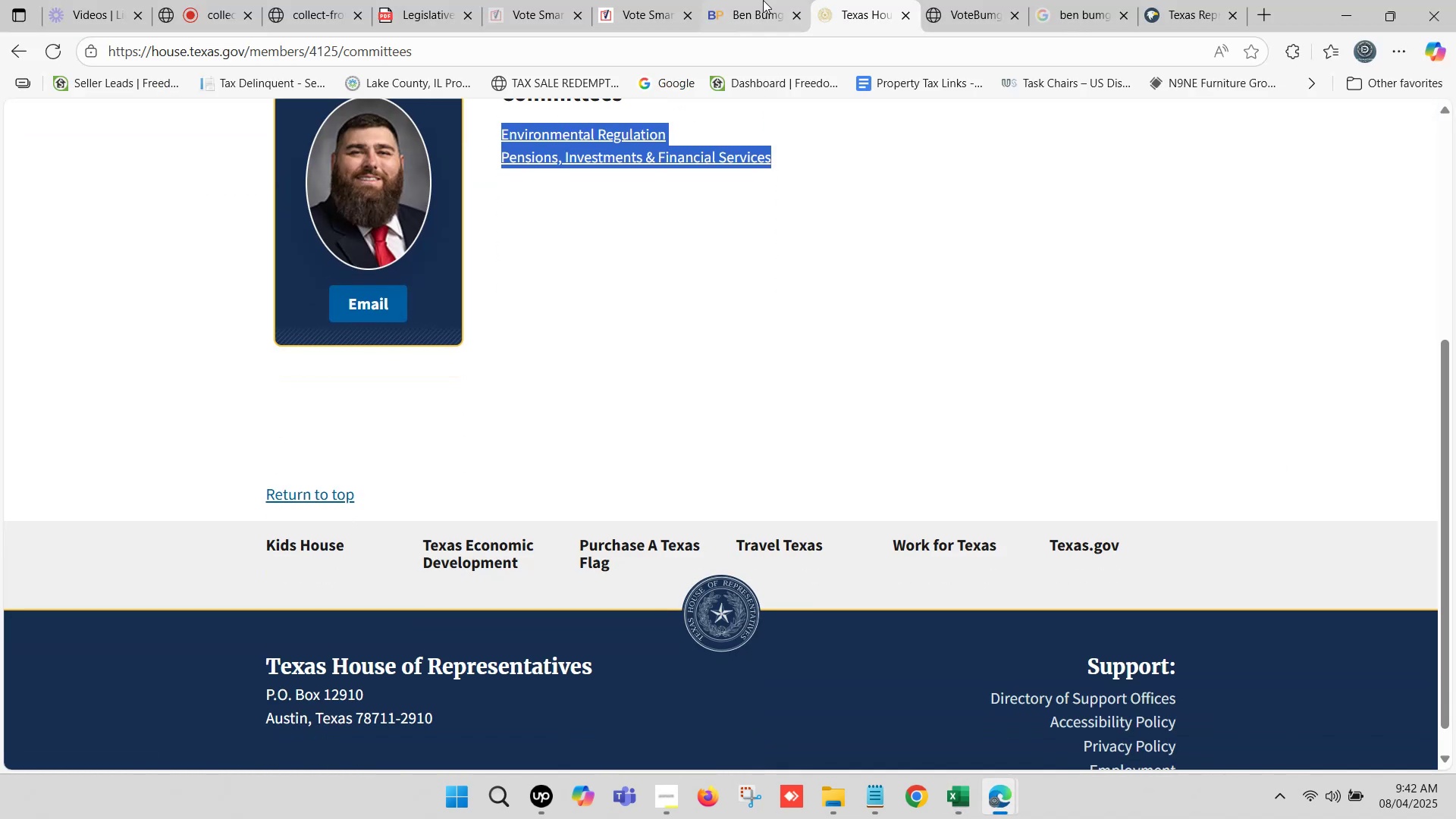 
left_click([763, 0])
 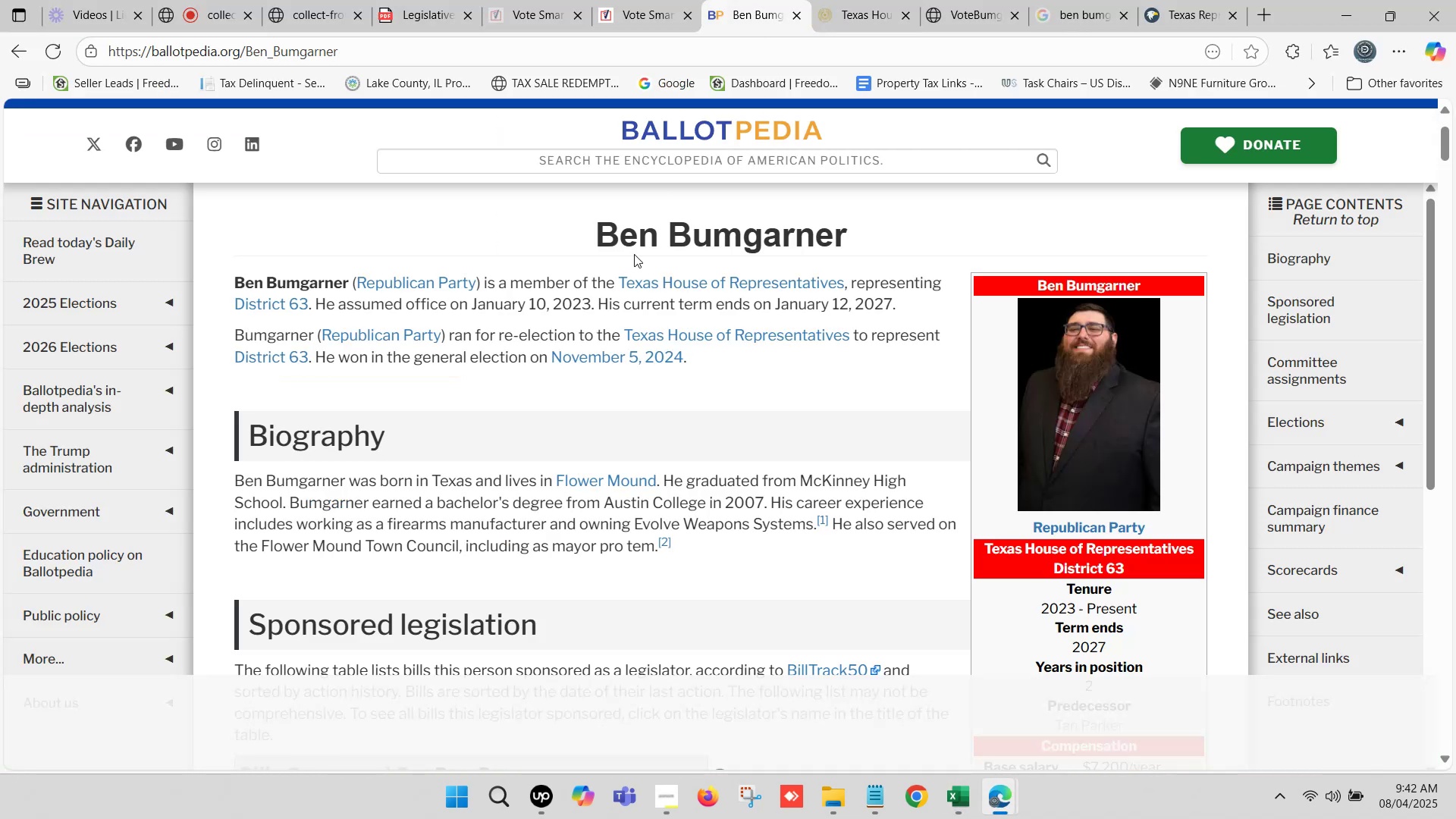 
scroll: coordinate [639, 259], scroll_direction: down, amount: 1.0
 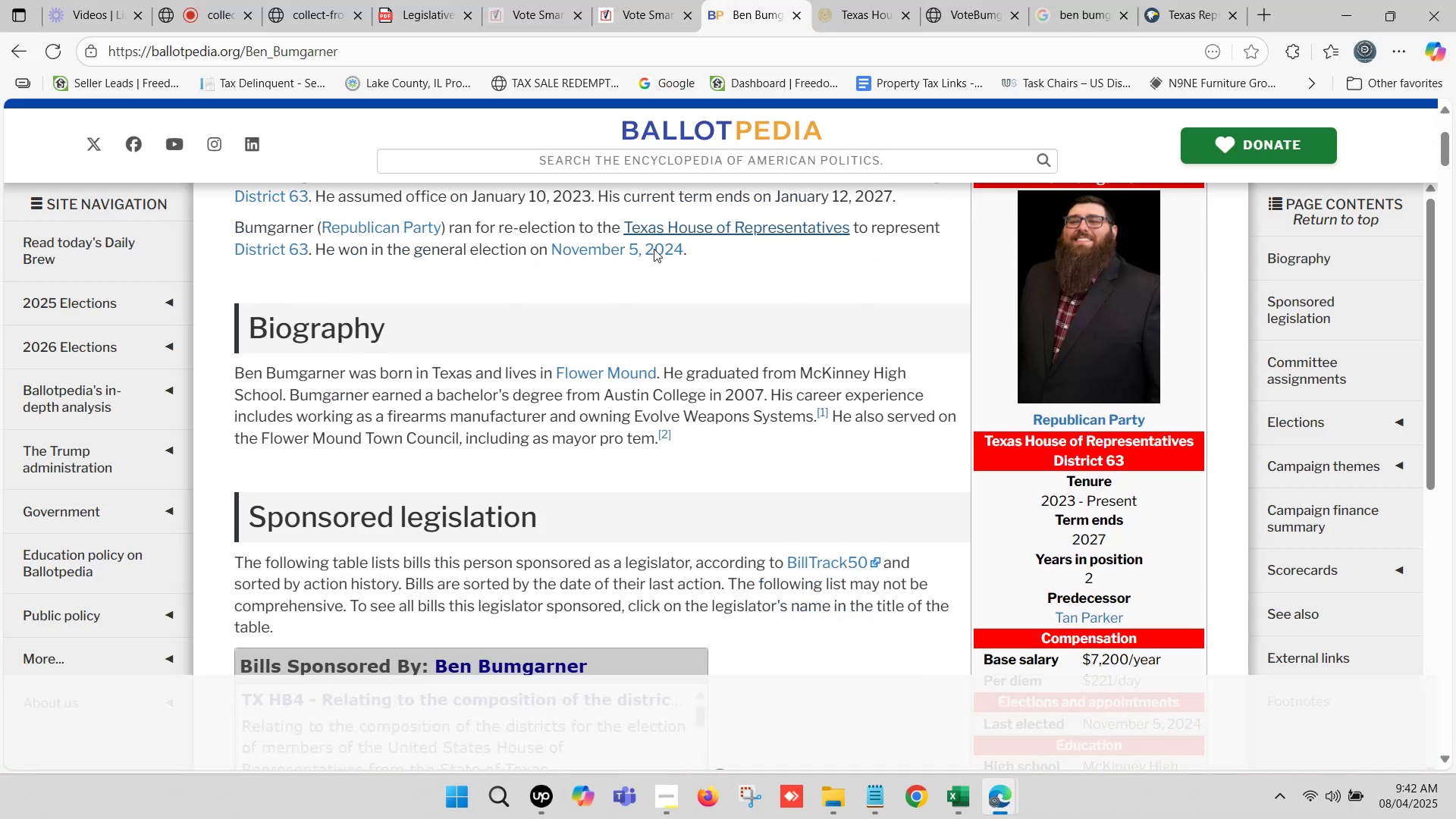 
scroll: coordinate [639, 273], scroll_direction: up, amount: 1.0
 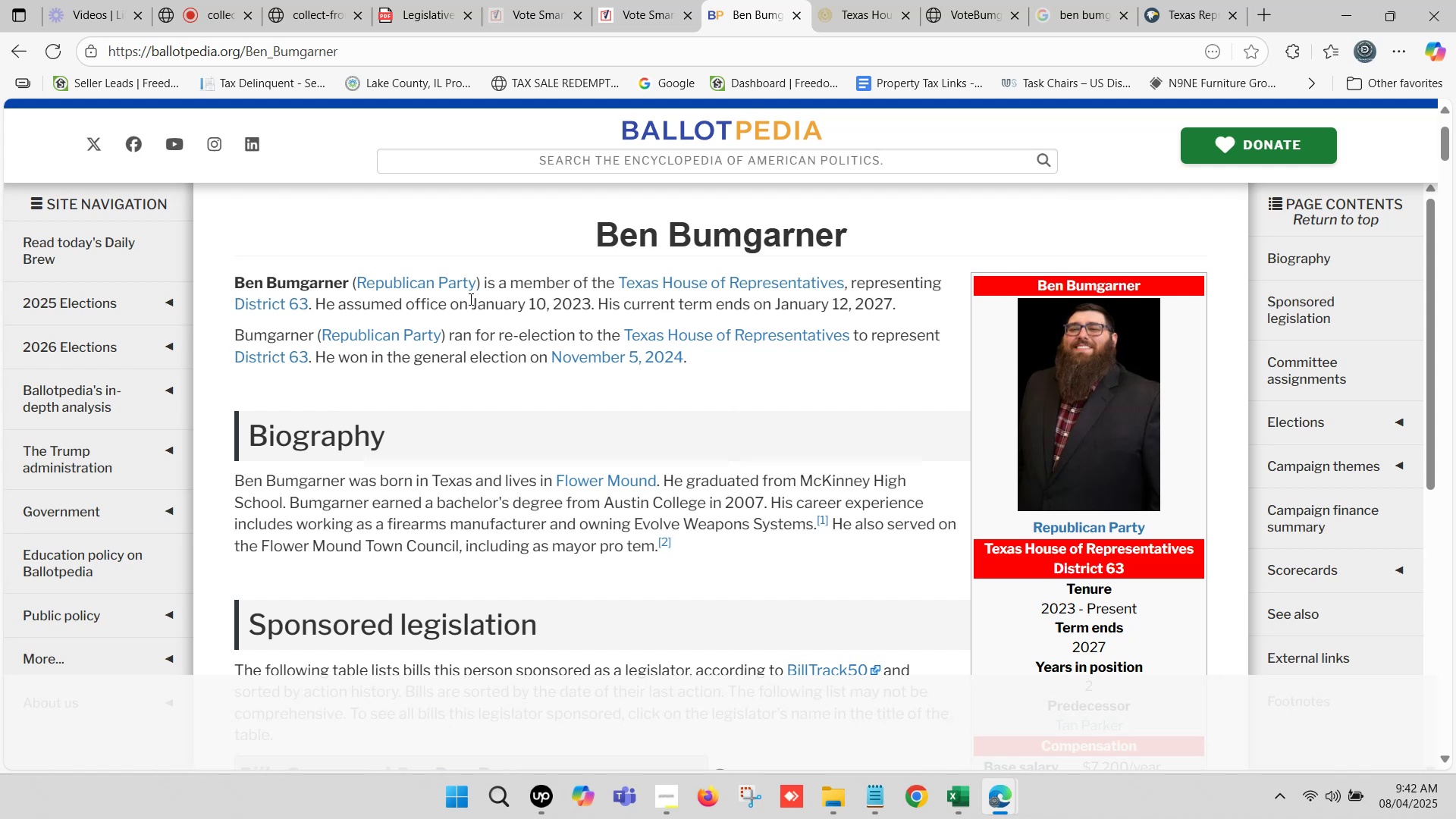 
left_click_drag(start_coordinate=[472, 306], to_coordinate=[889, 295])
 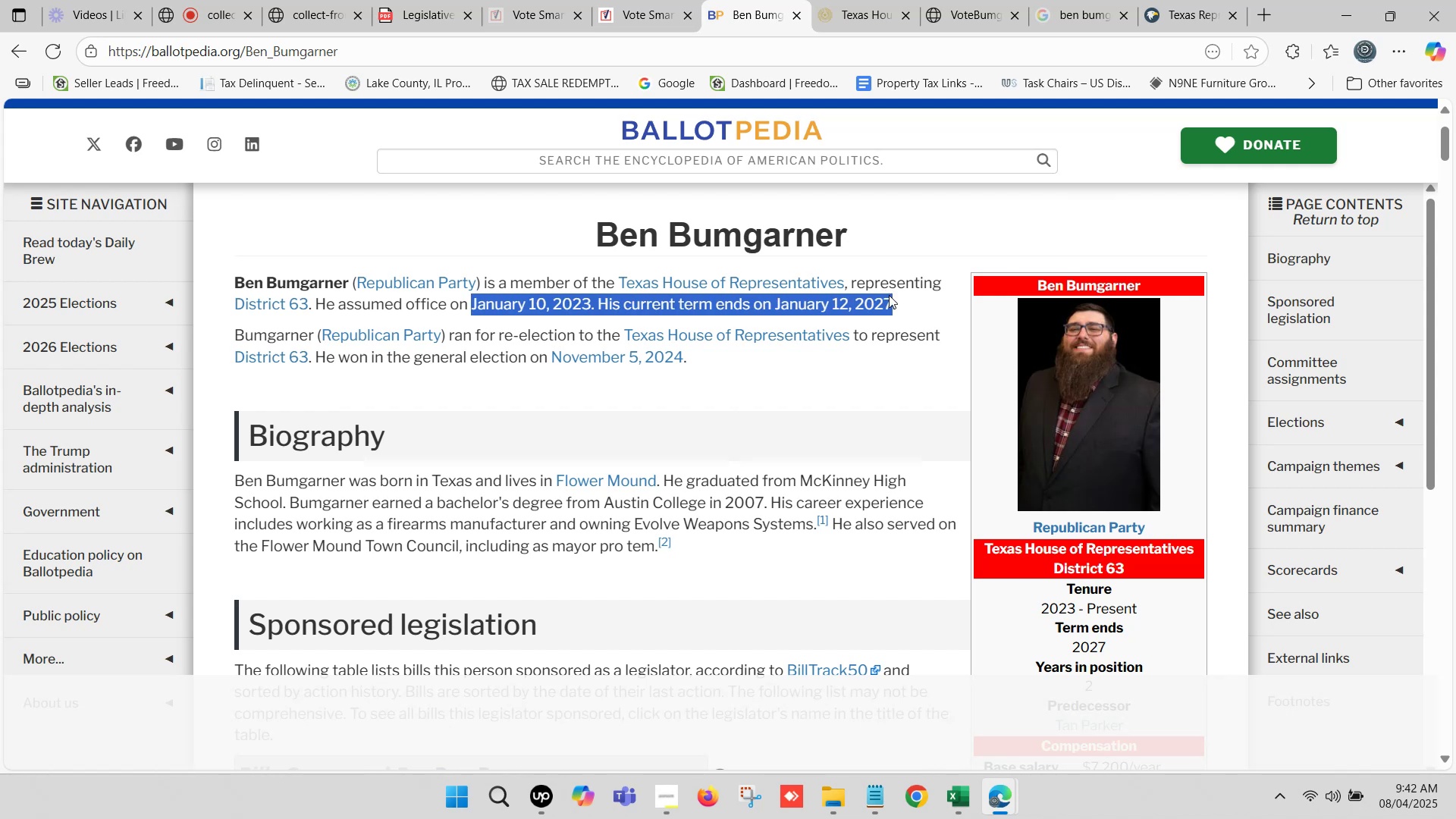 
key(Control+C)
 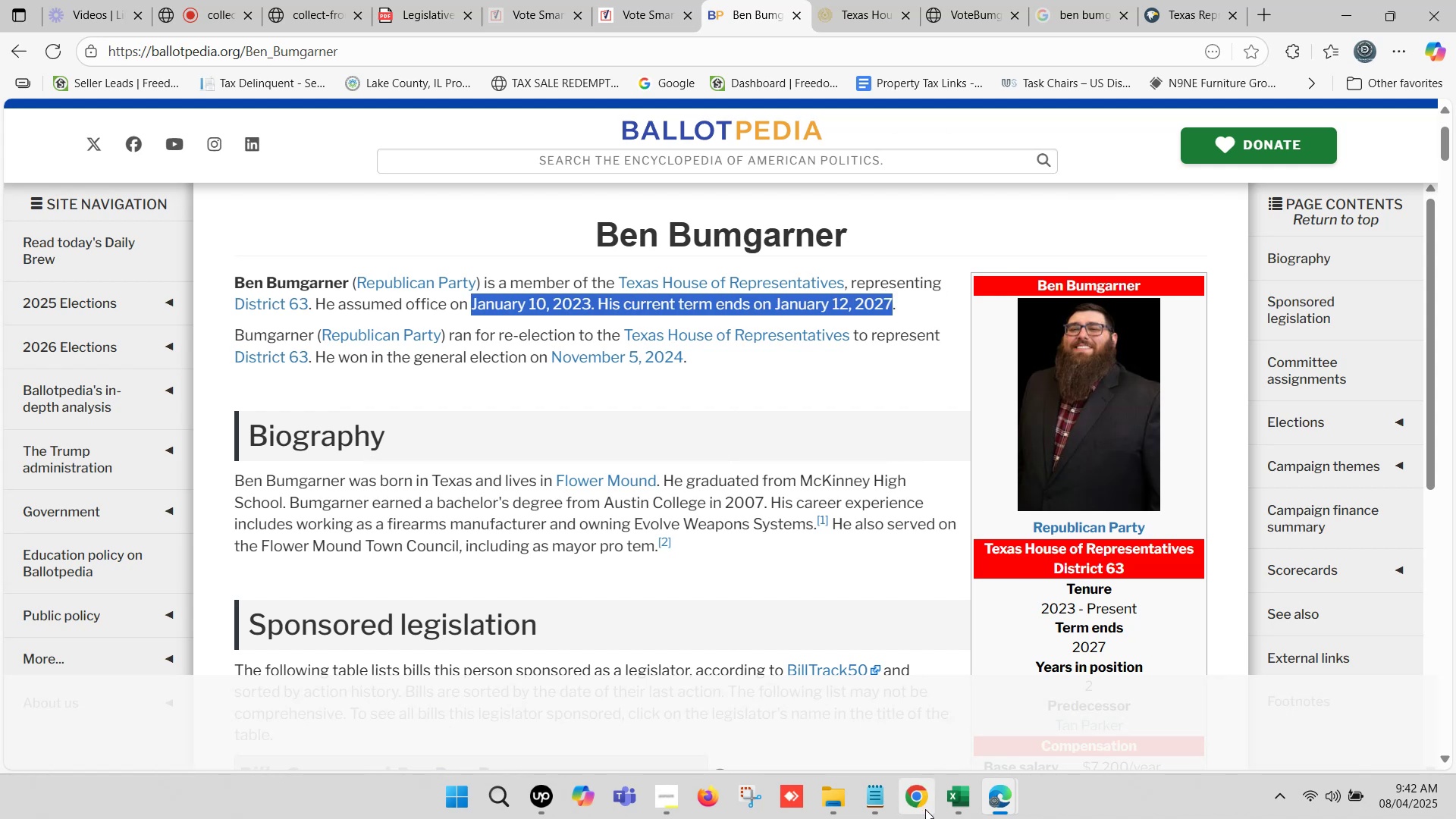 
left_click([959, 799])
 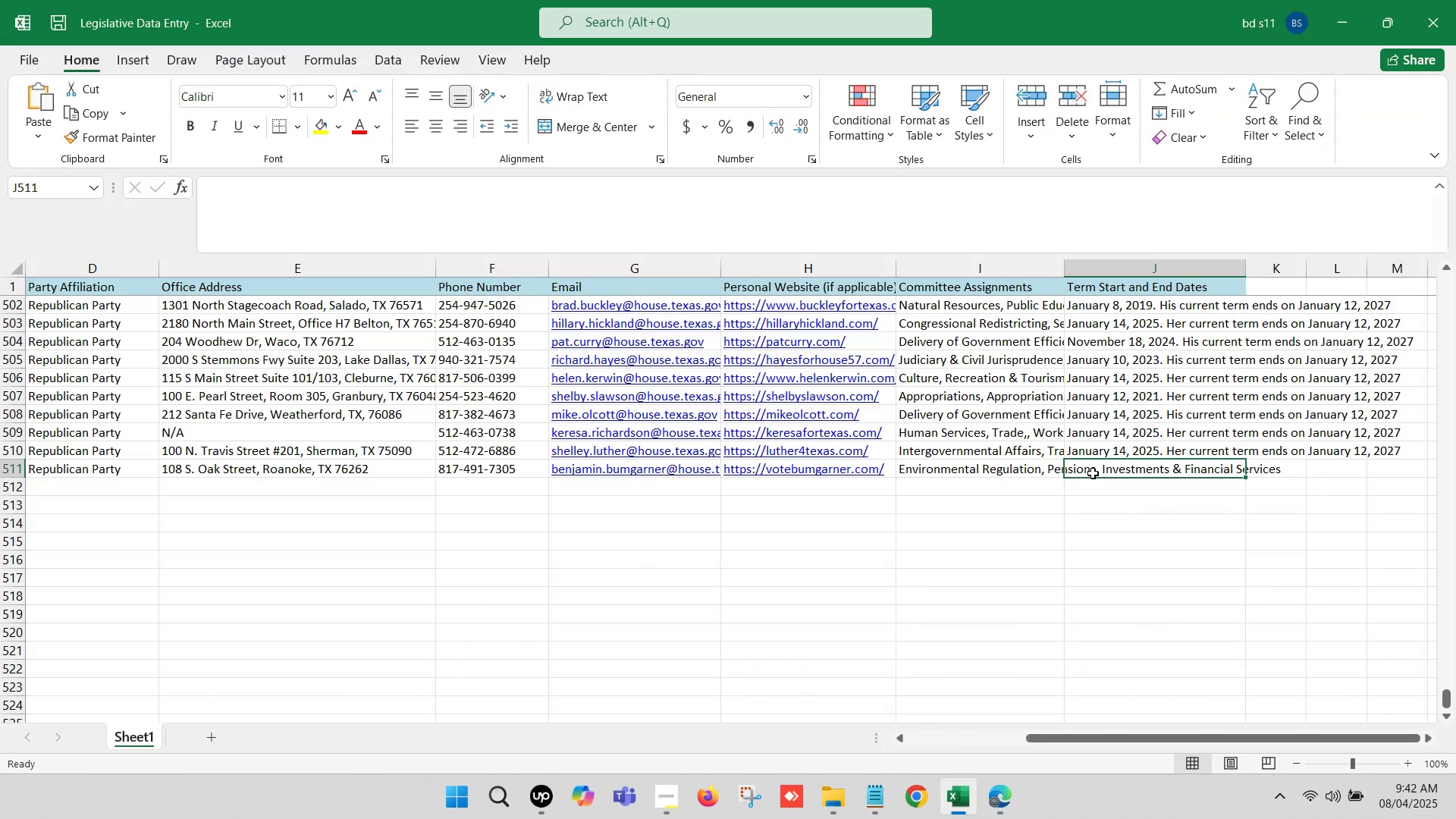 
double_click([1093, 473])
 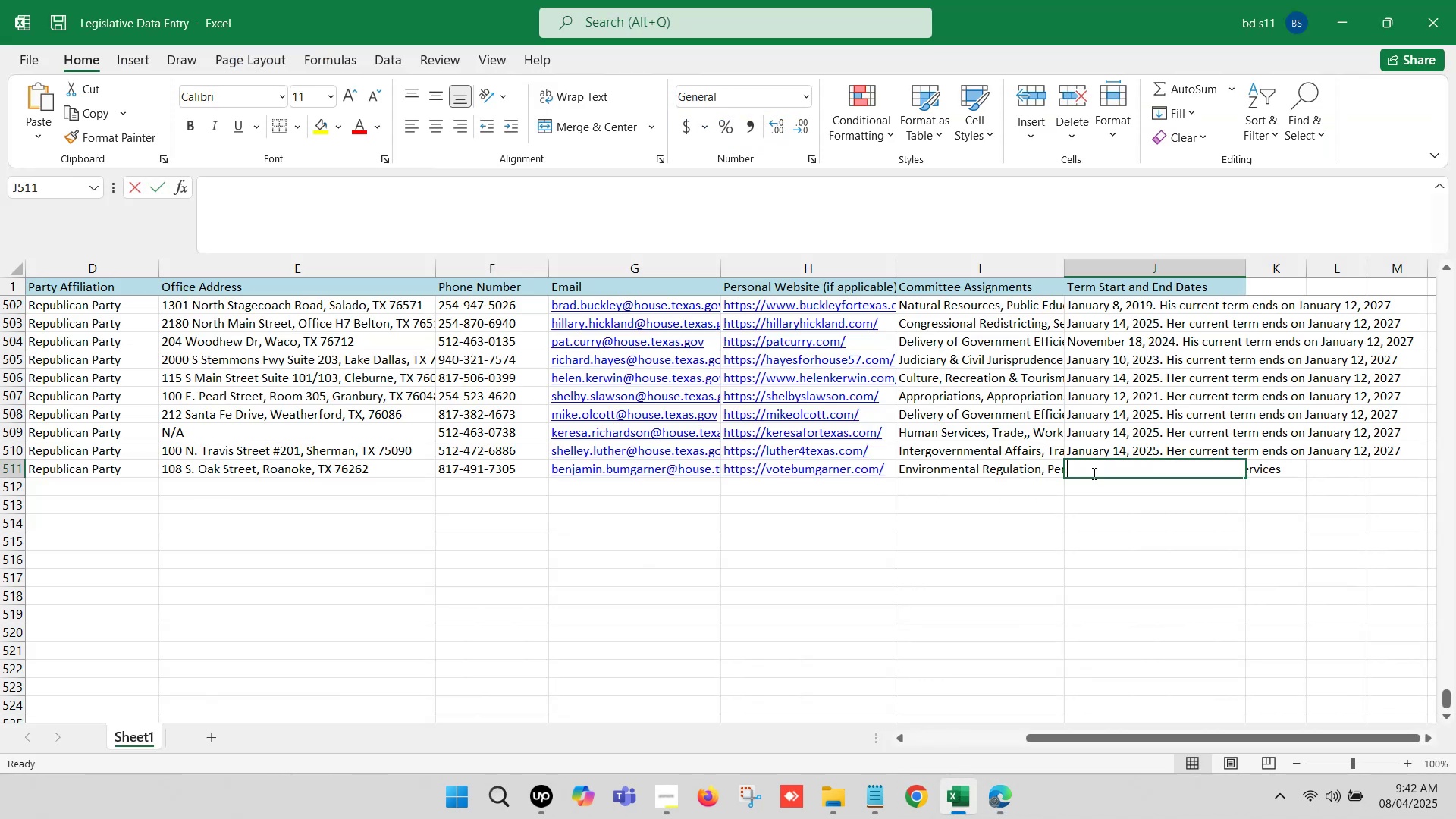 
key(Control+ControlLeft)
 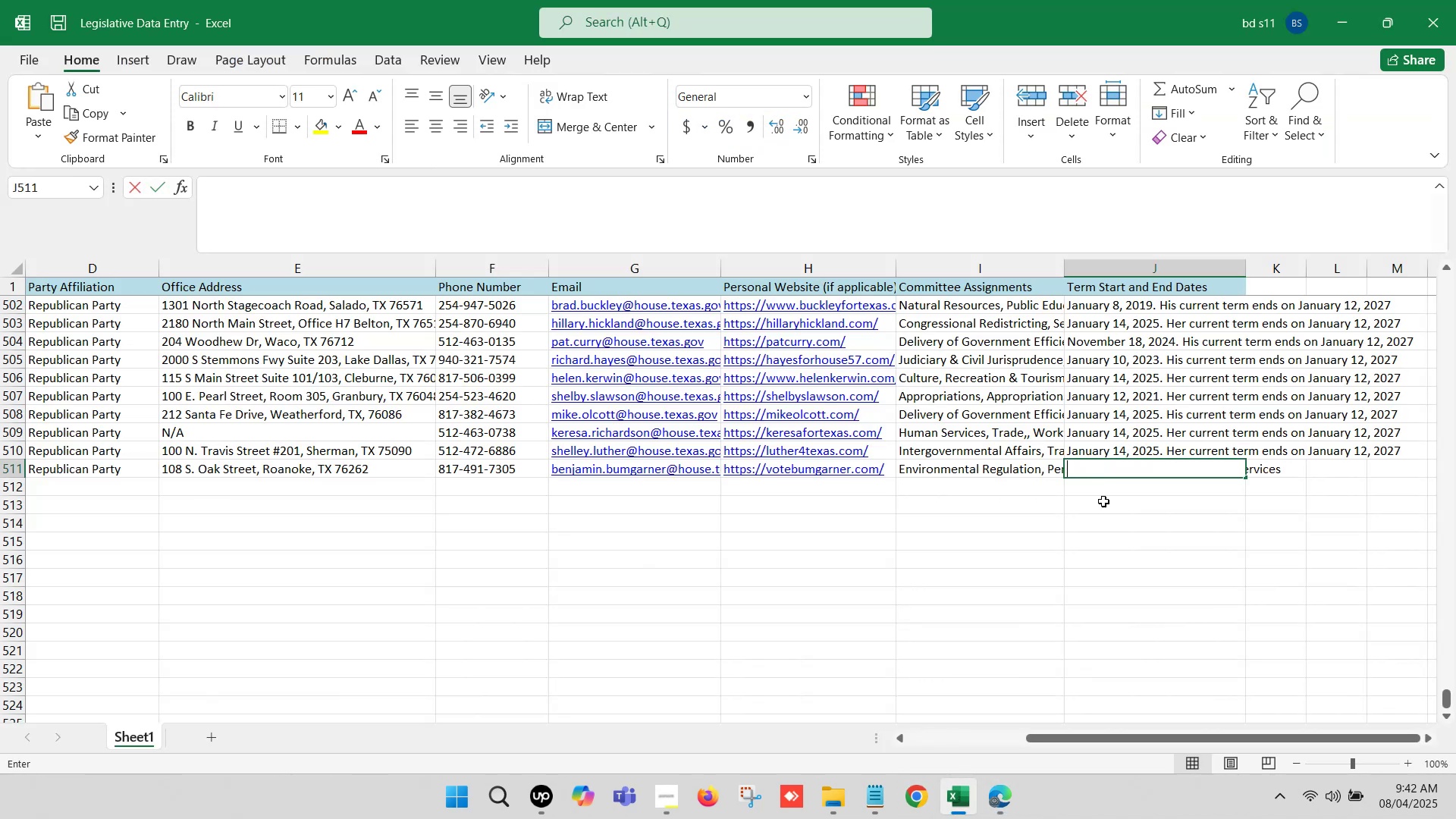 
key(Control+V)
 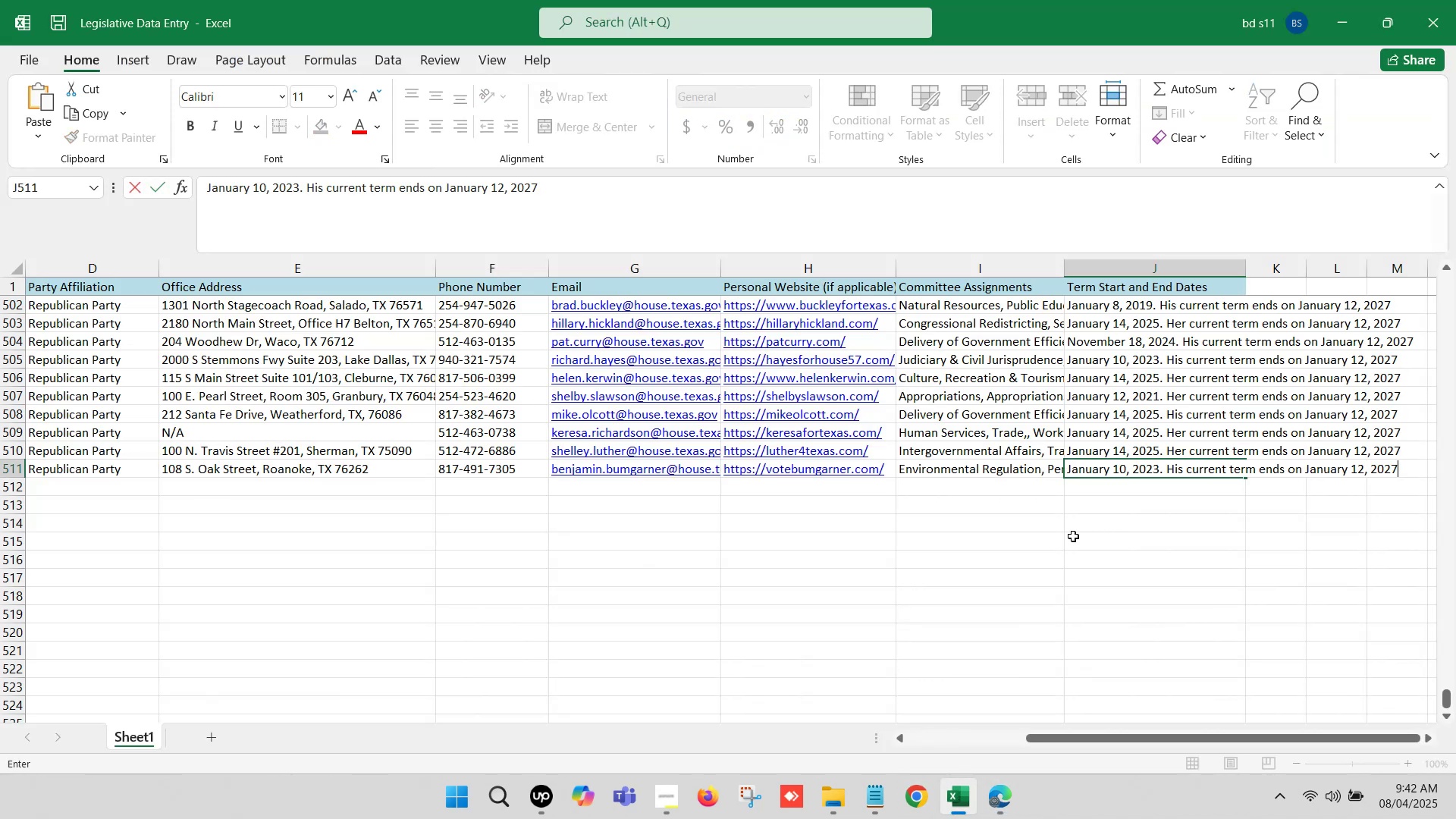 
left_click([1070, 536])
 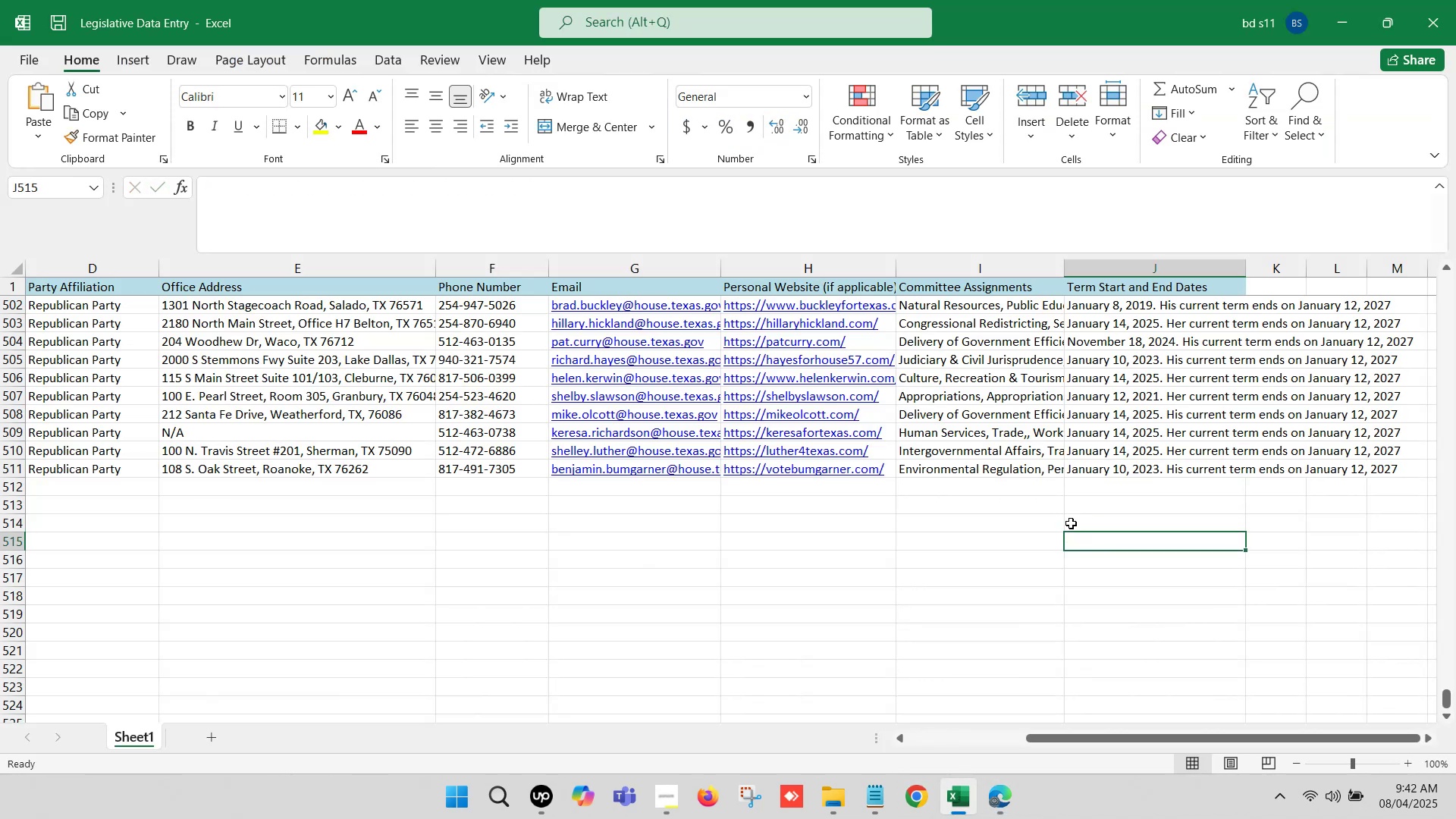 
key(Control+S)
 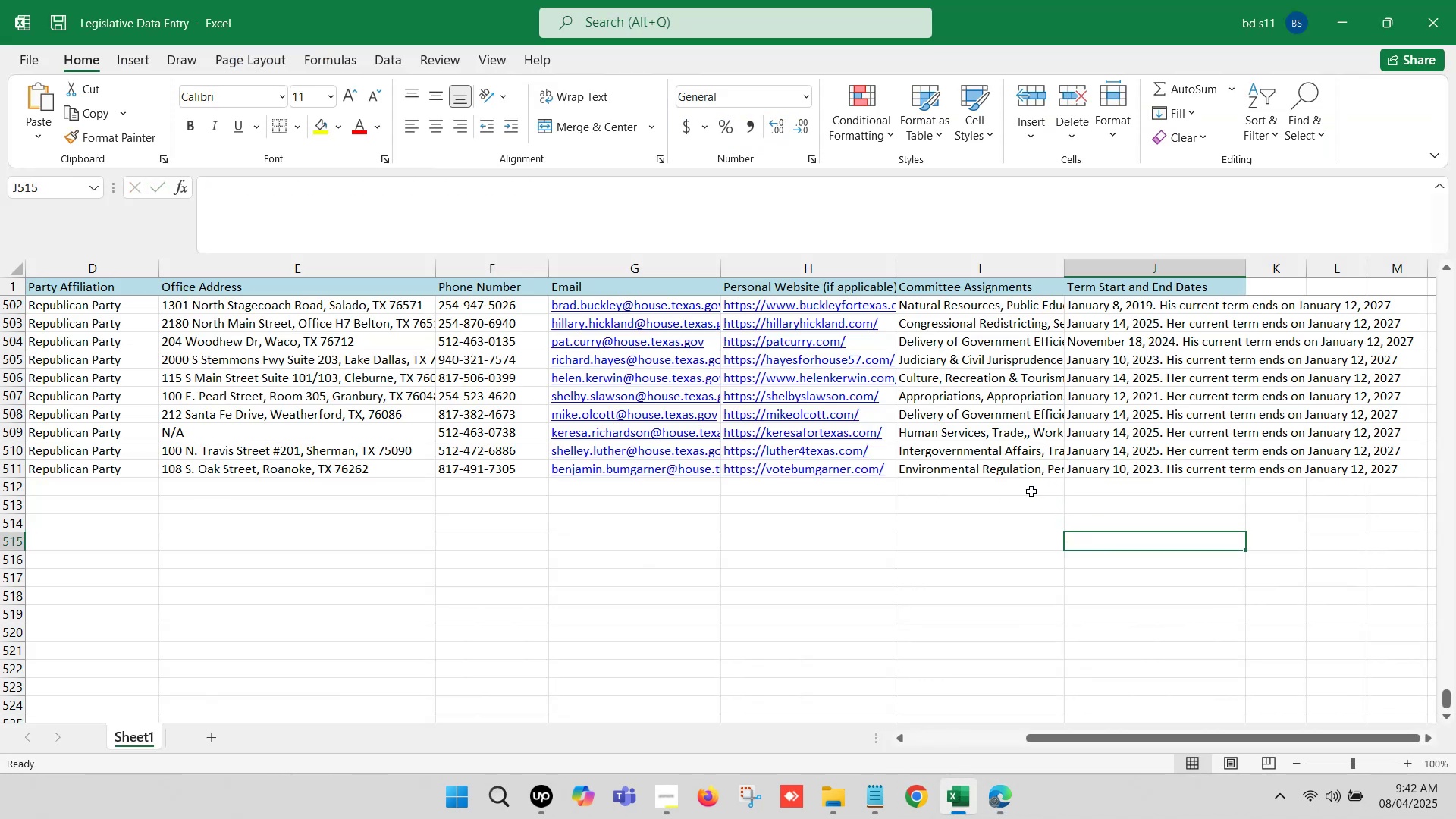 
left_click([1012, 494])
 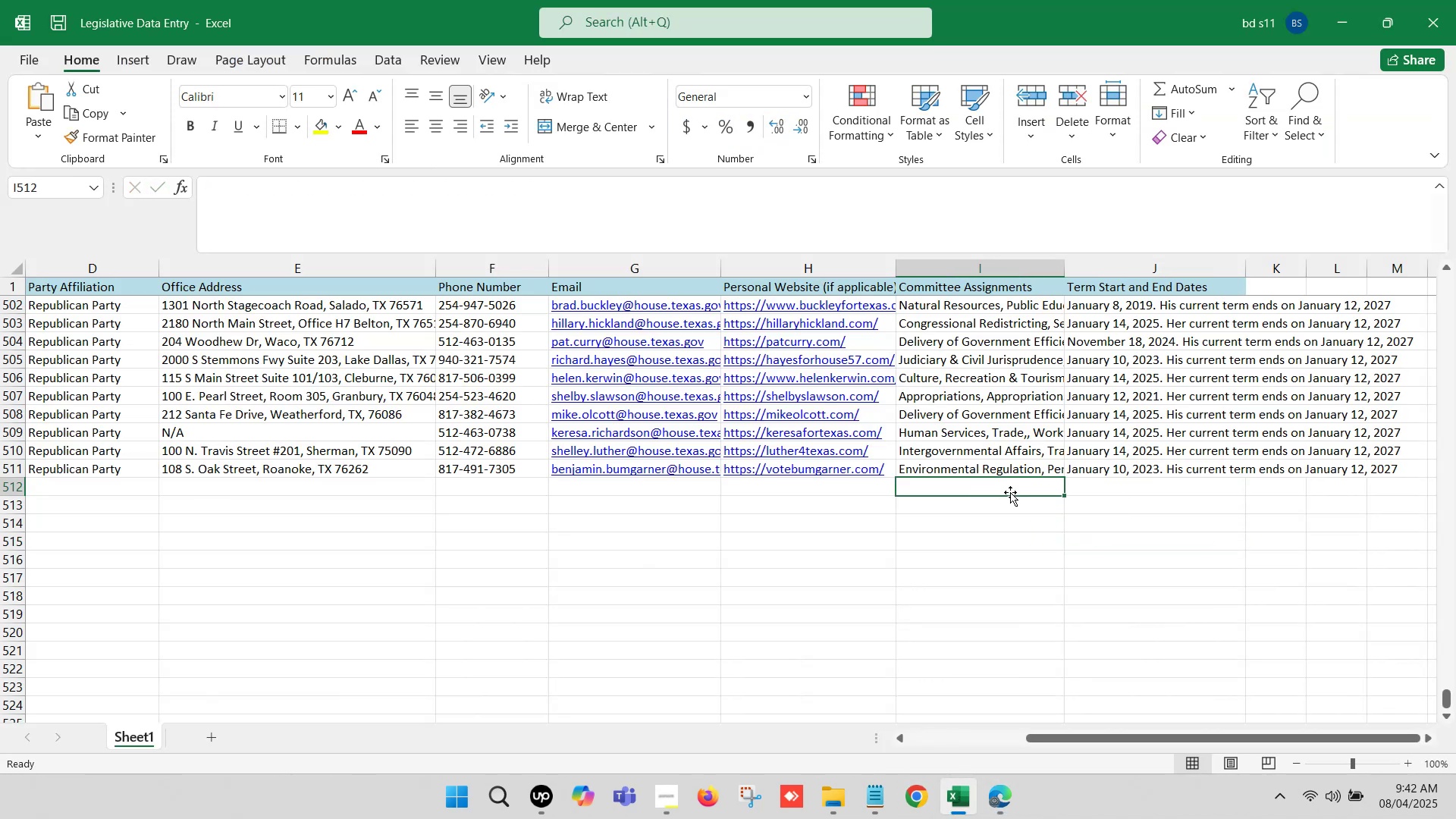 
hold_key(key=ArrowLeft, duration=1.2)
 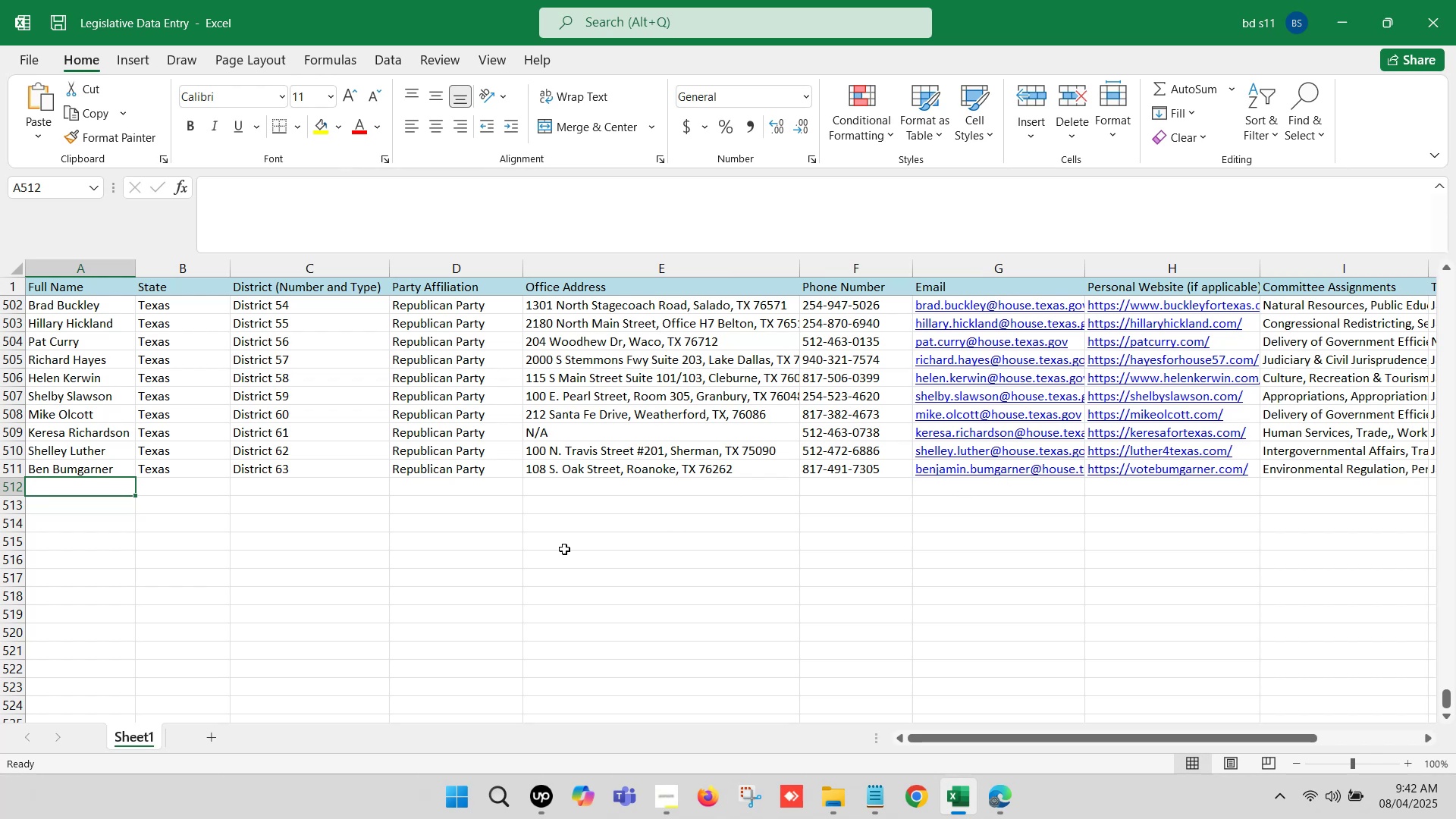 
left_click([522, 552])
 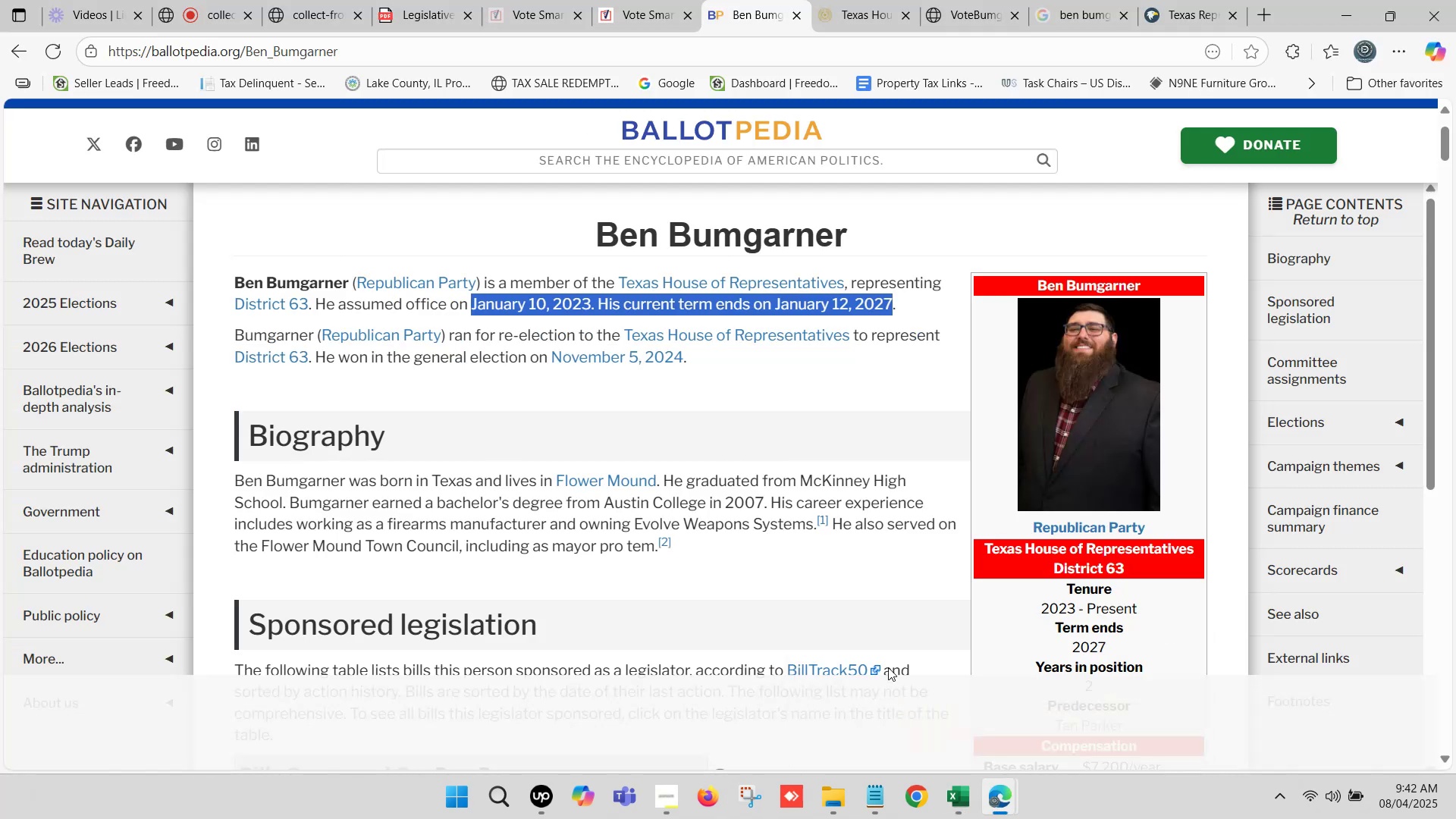 
left_click([1172, 8])
 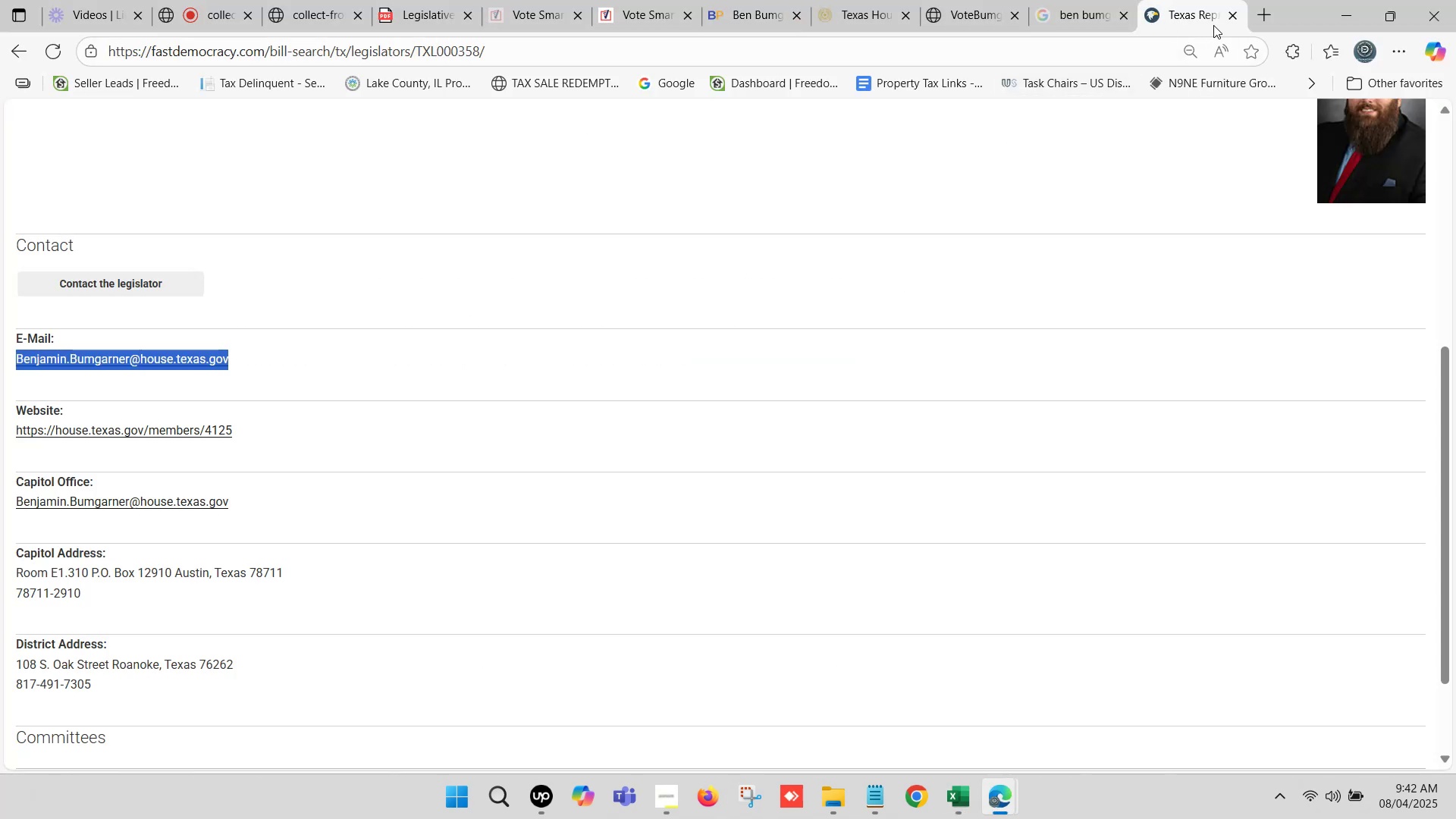 
left_click([1238, 13])
 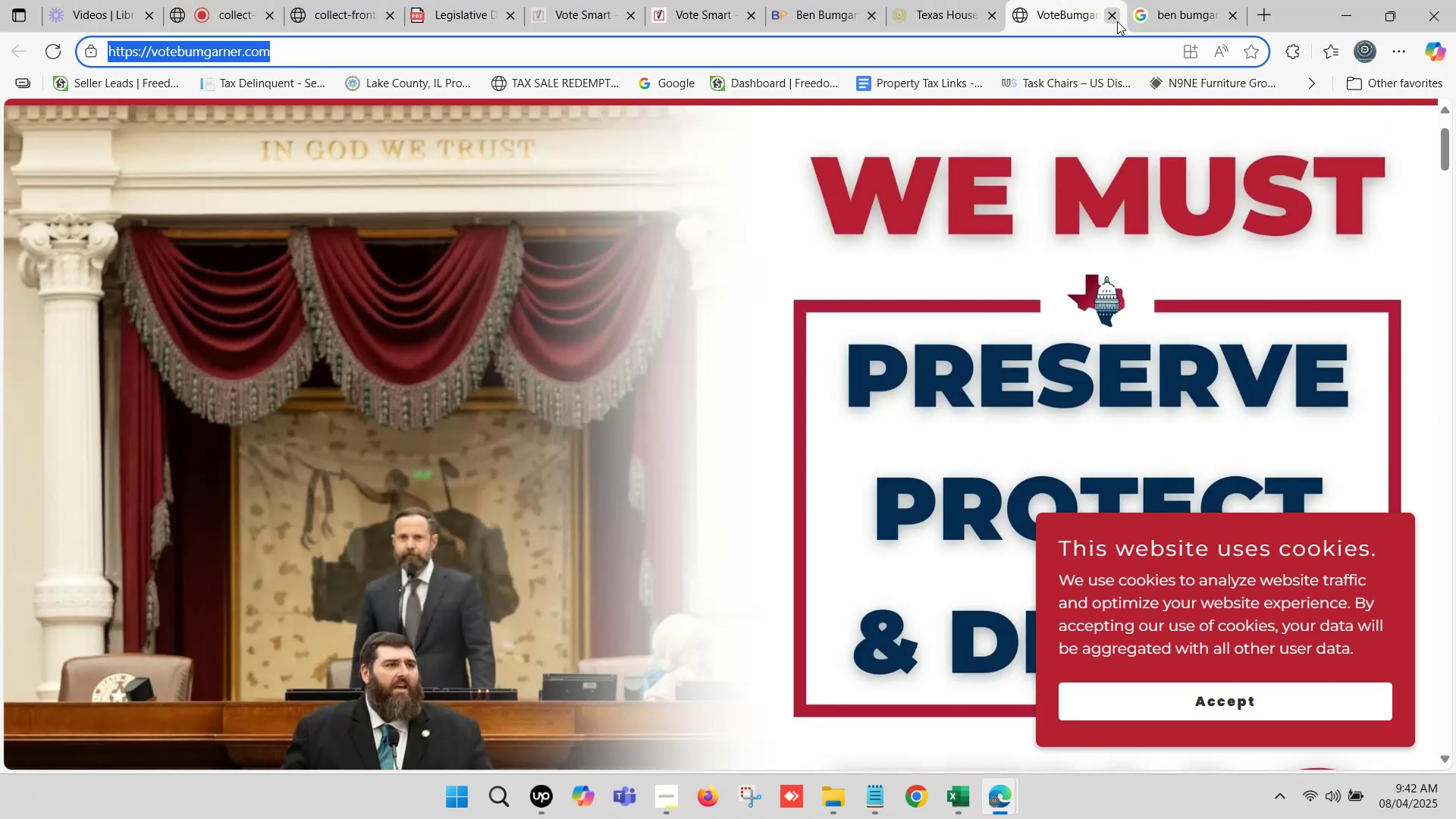 
left_click([1118, 16])
 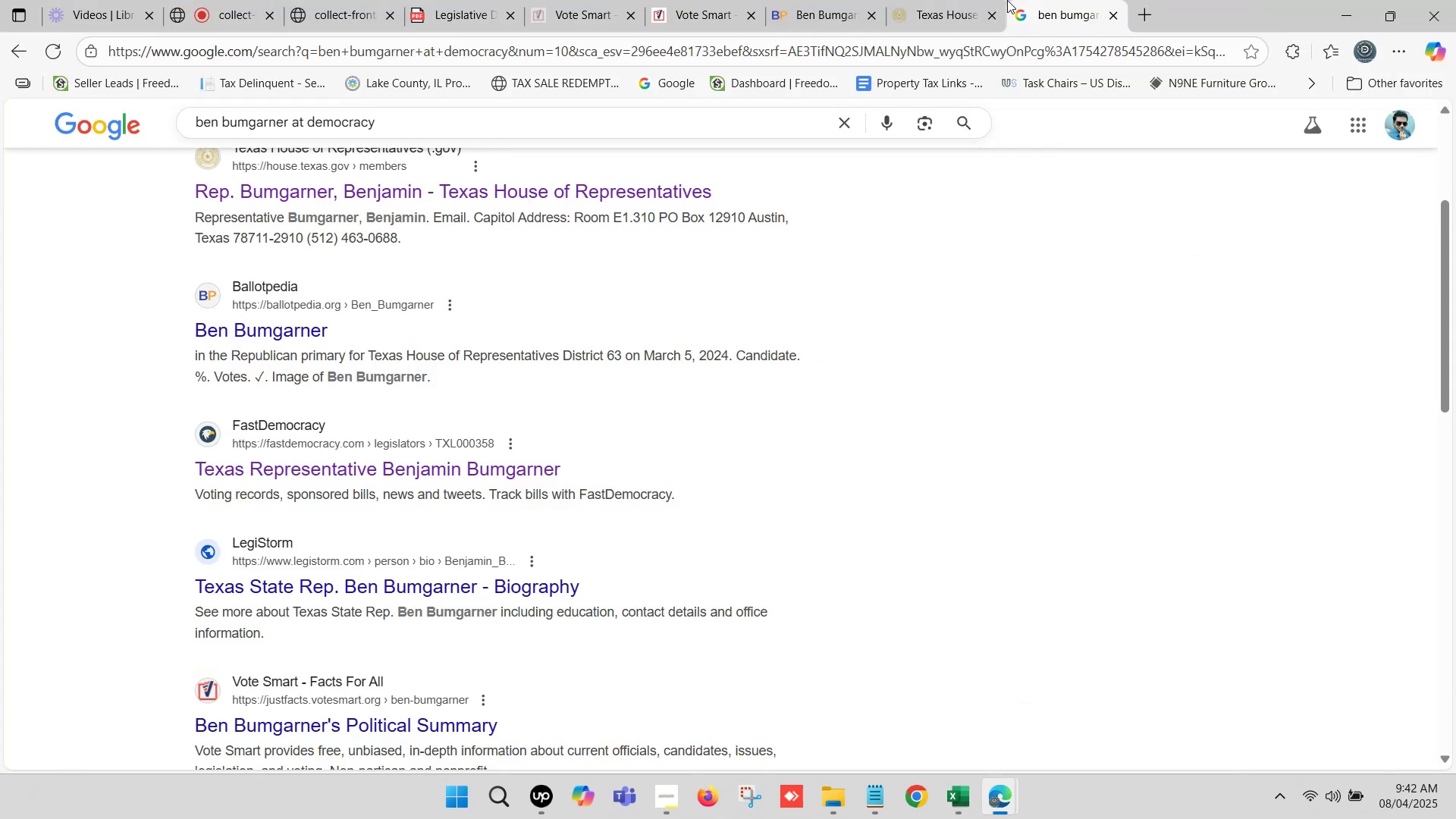 
left_click([975, 0])
 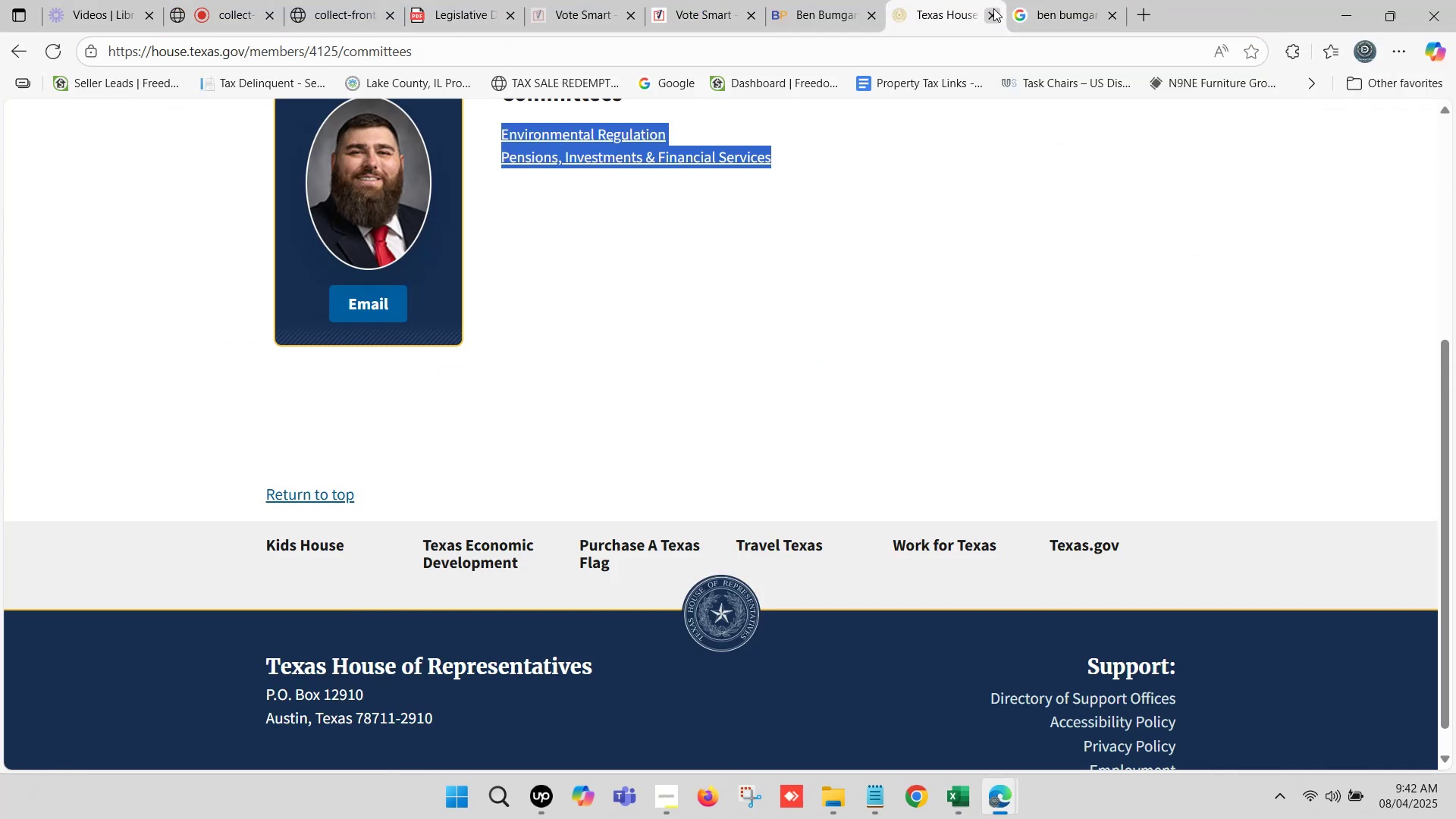 
left_click([993, 8])
 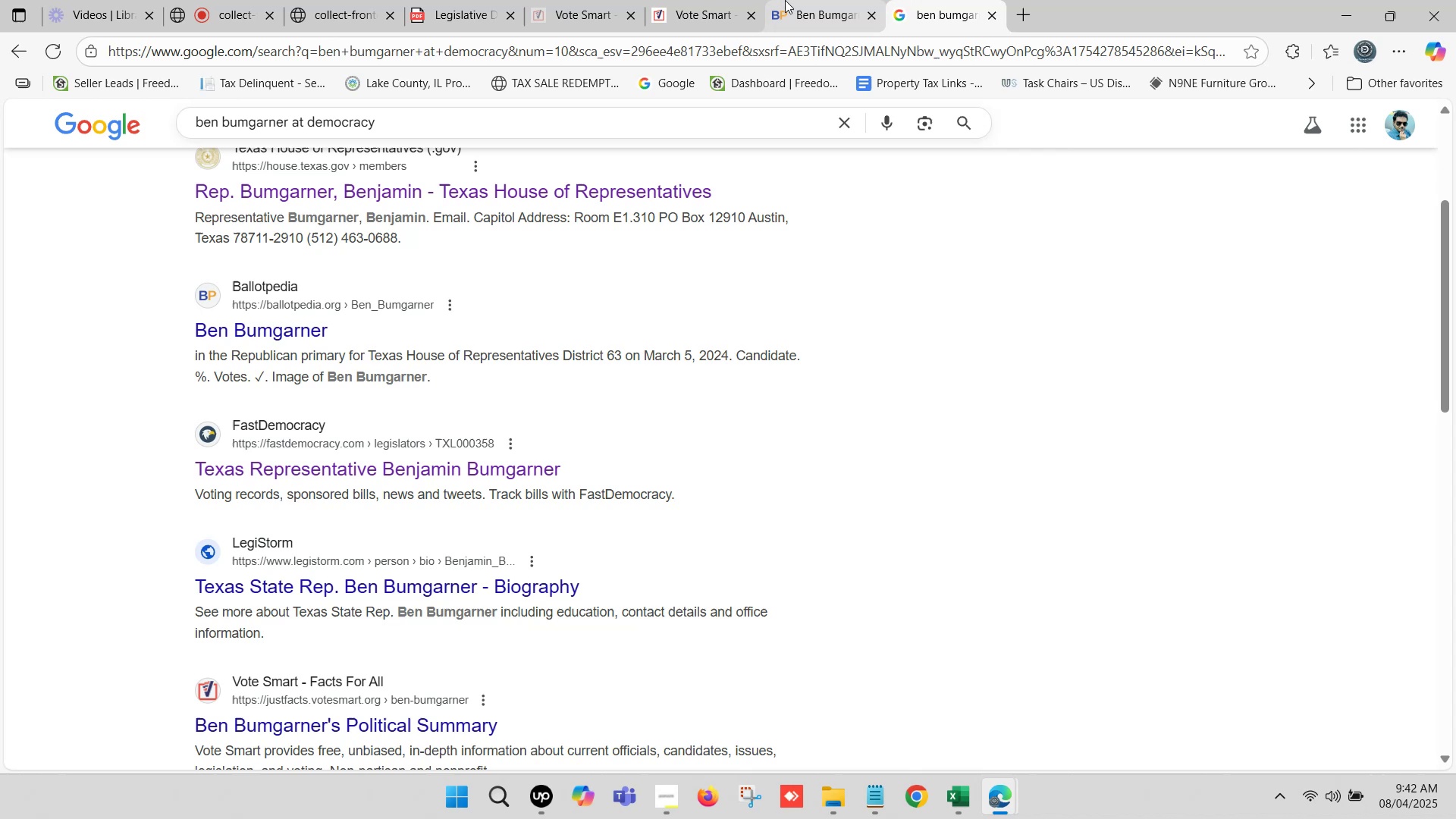 
left_click([785, 0])
 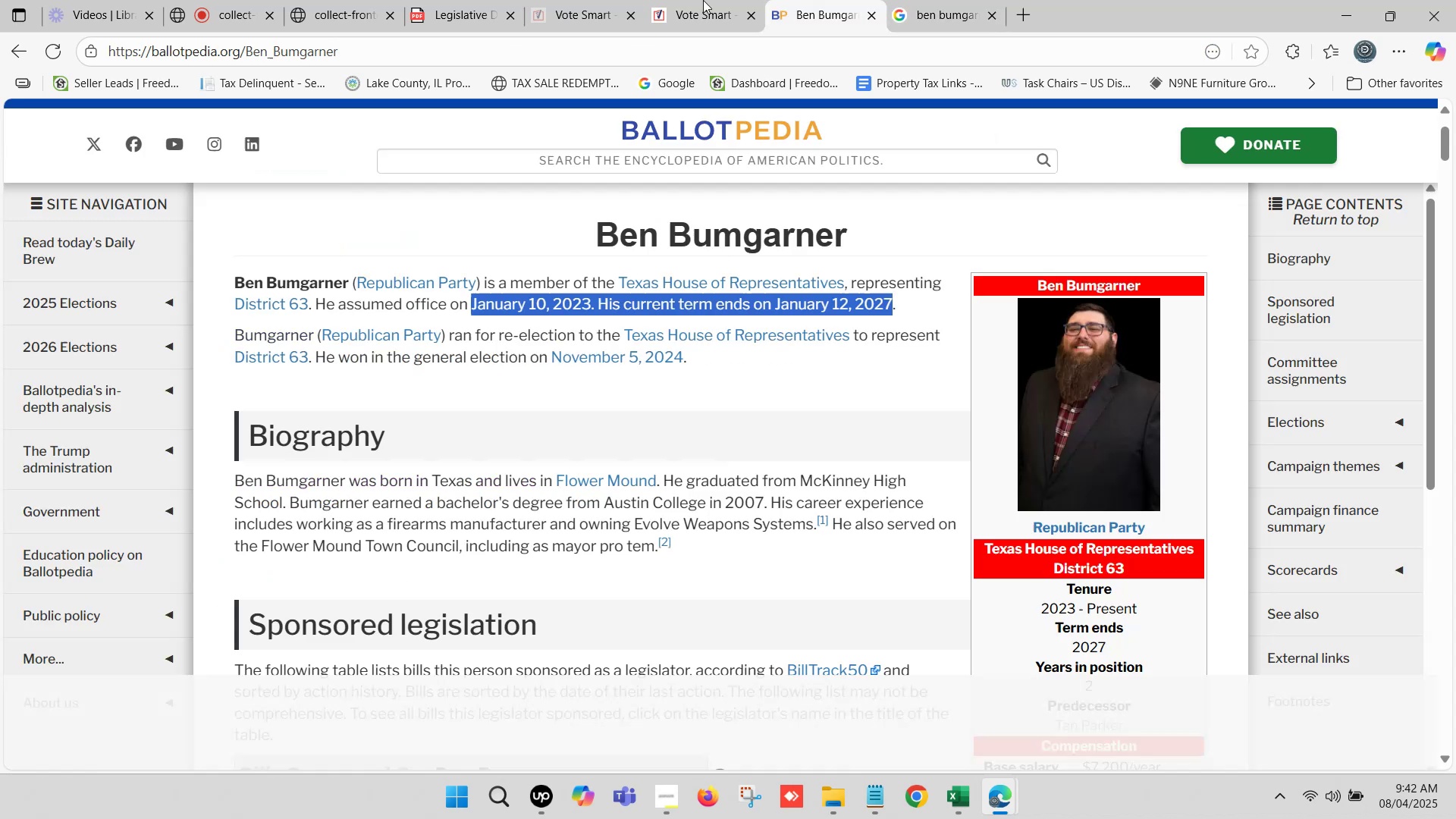 
left_click([703, 0])
 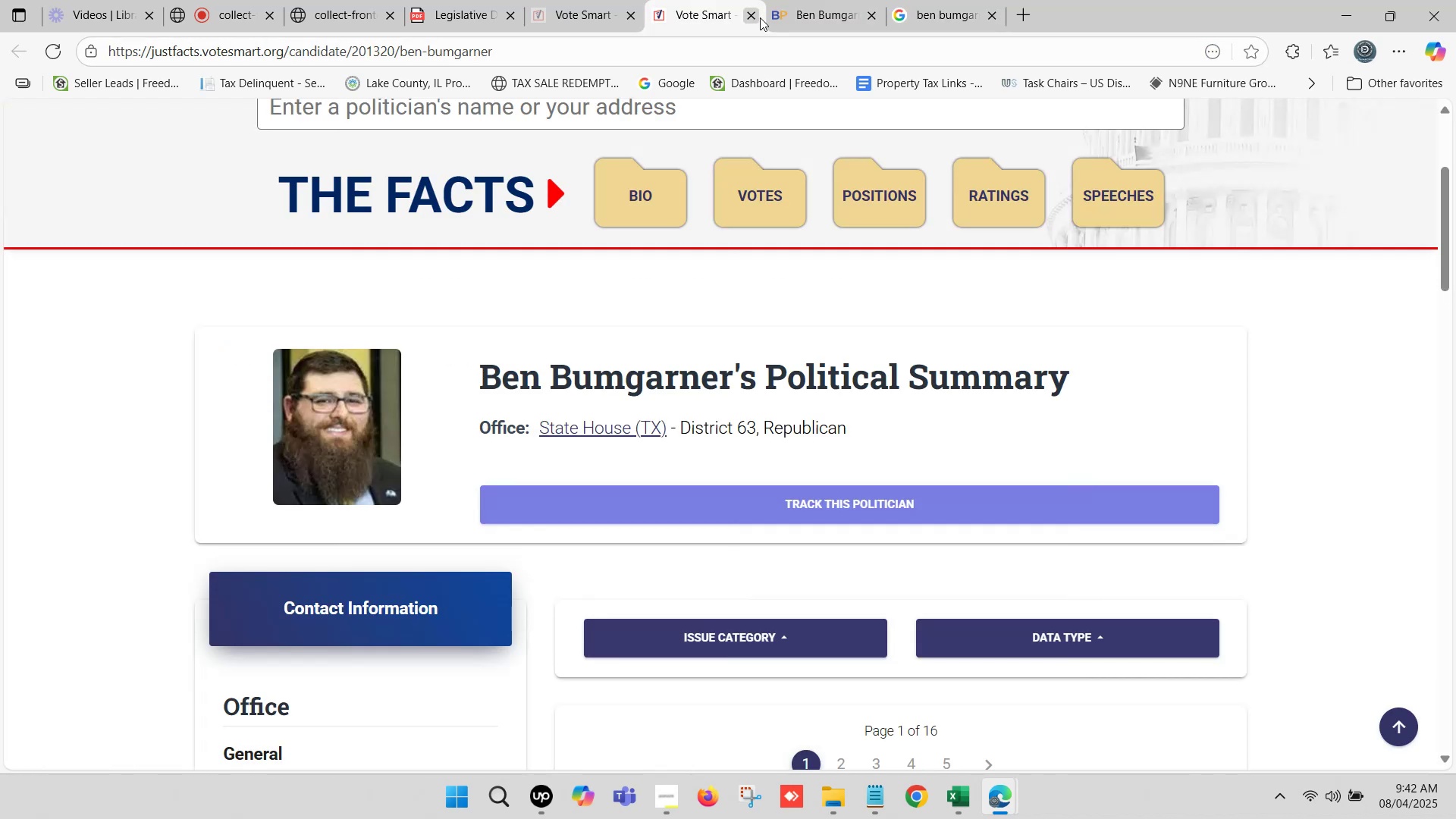 
left_click([759, 15])
 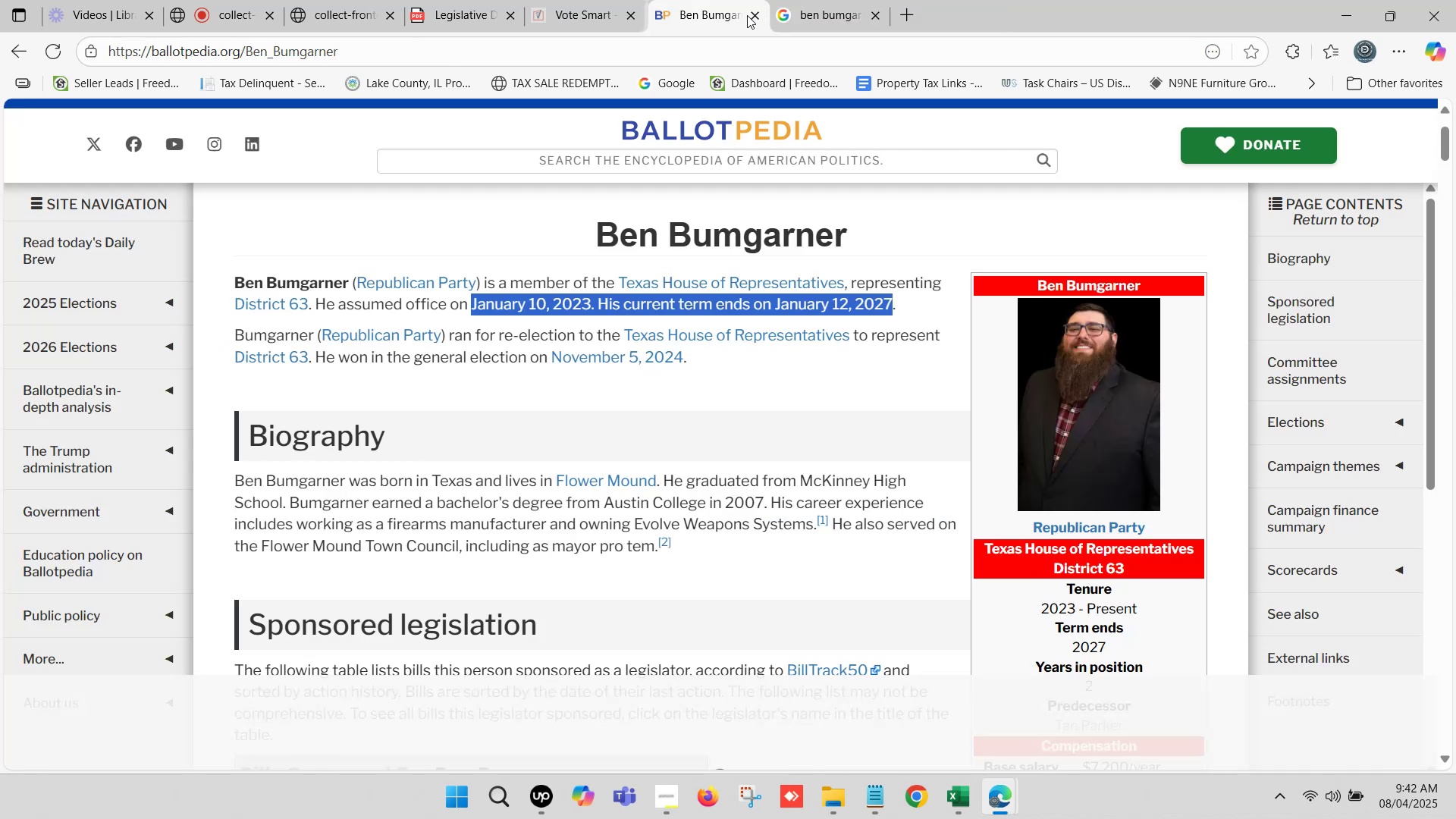 
left_click([585, 0])
 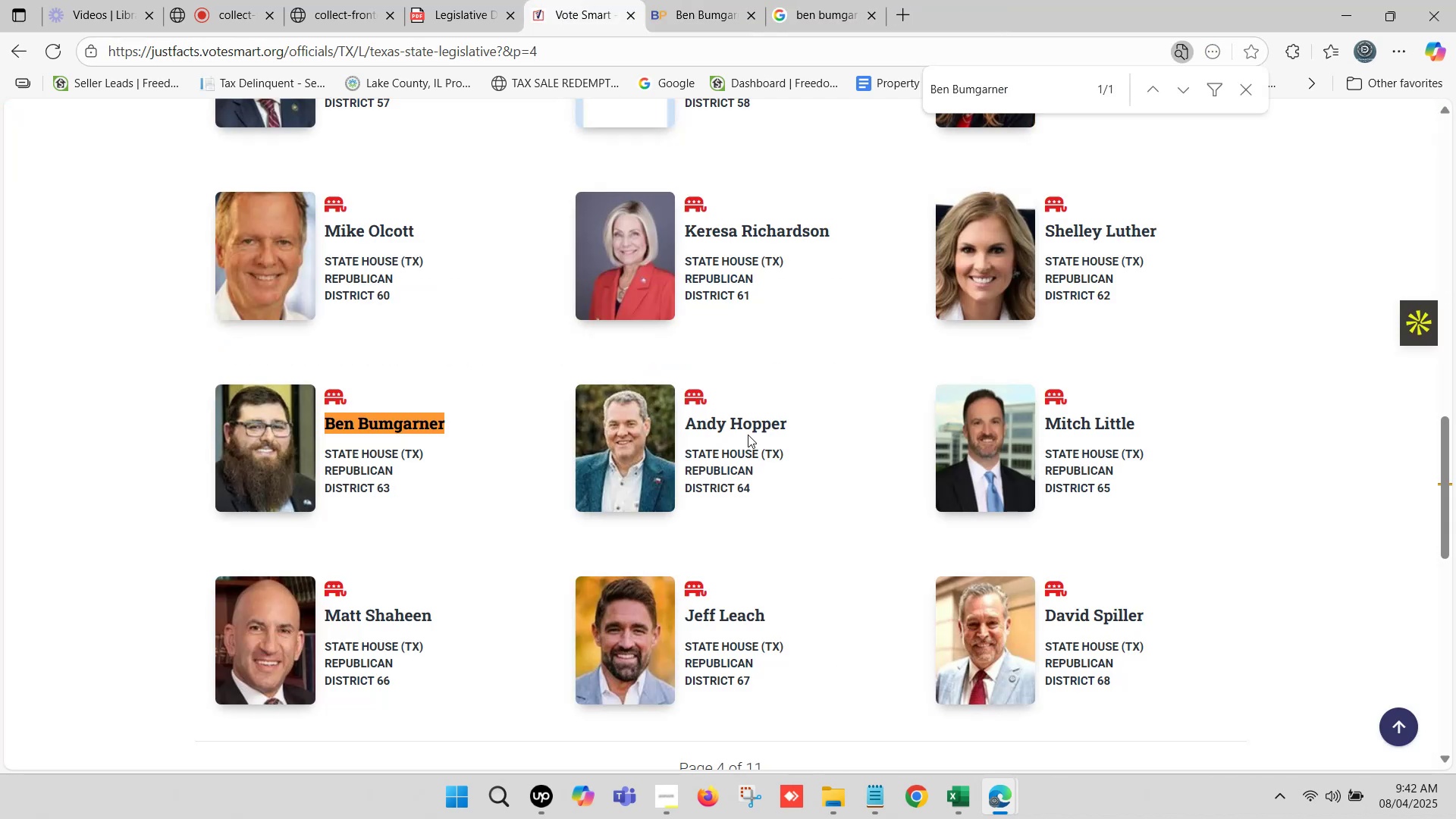 
left_click_drag(start_coordinate=[796, 422], to_coordinate=[690, 431])
 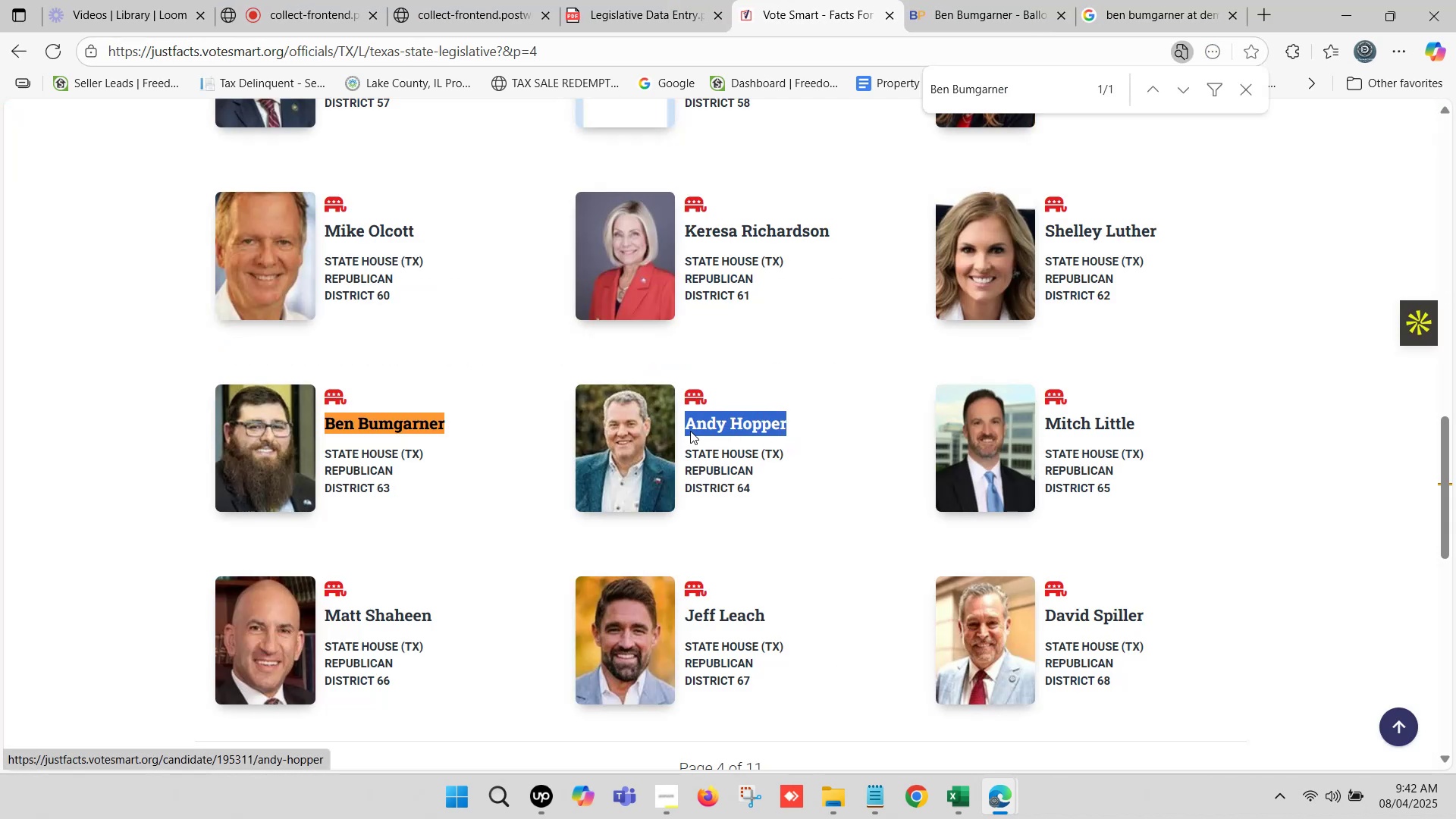 
key(Control+C)
 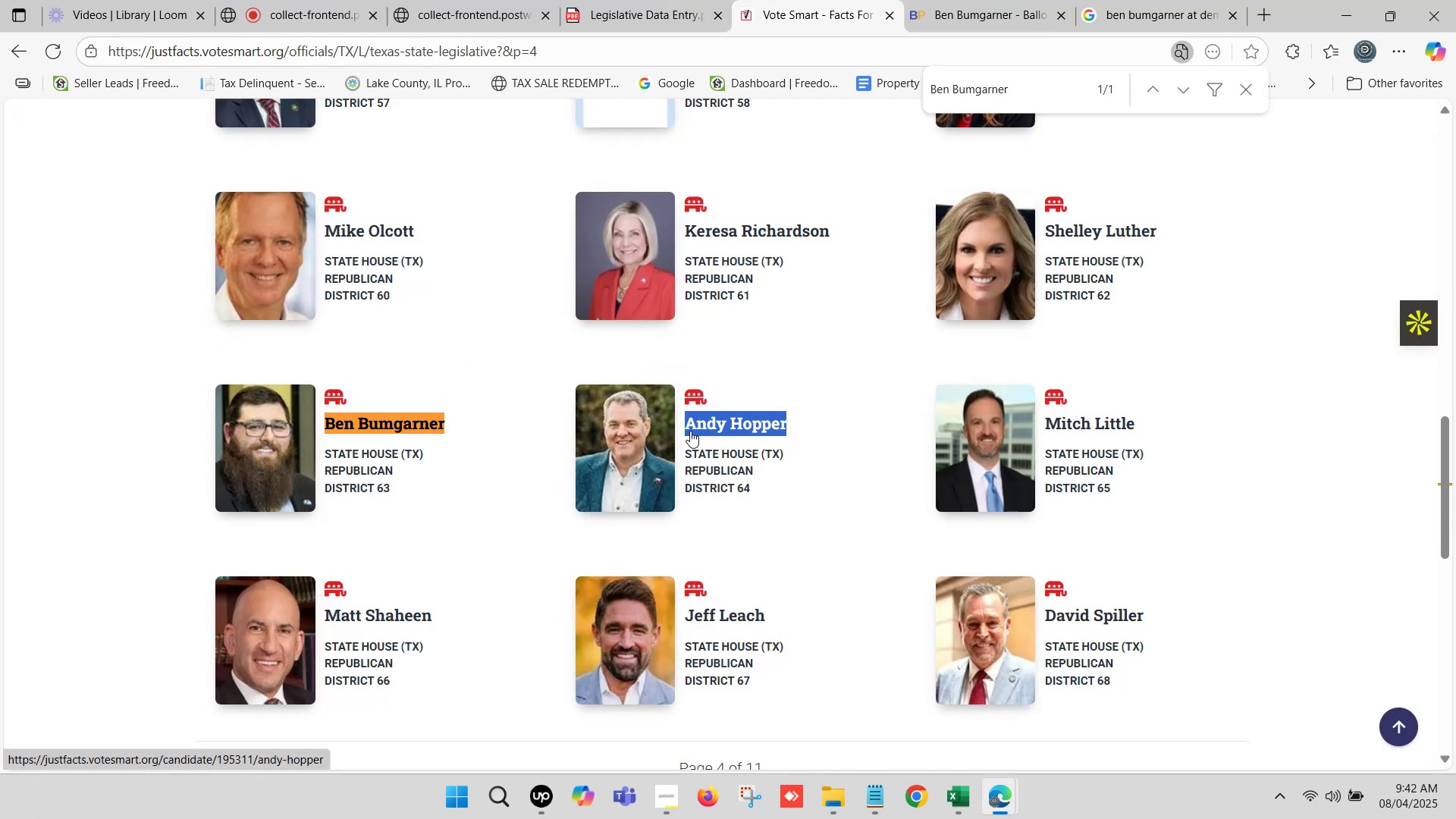 
key(Control+F)
 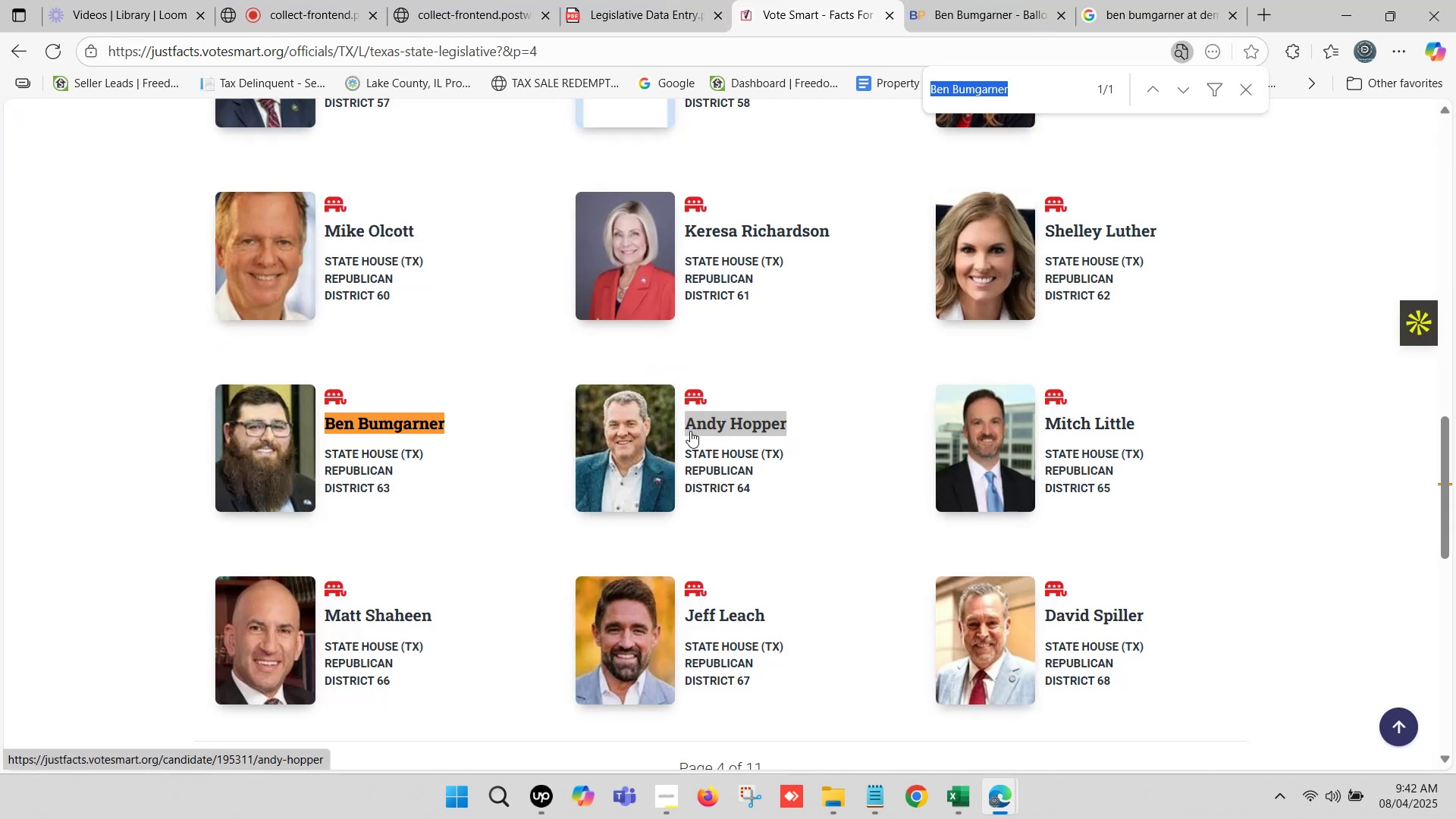 
key(Control+V)
 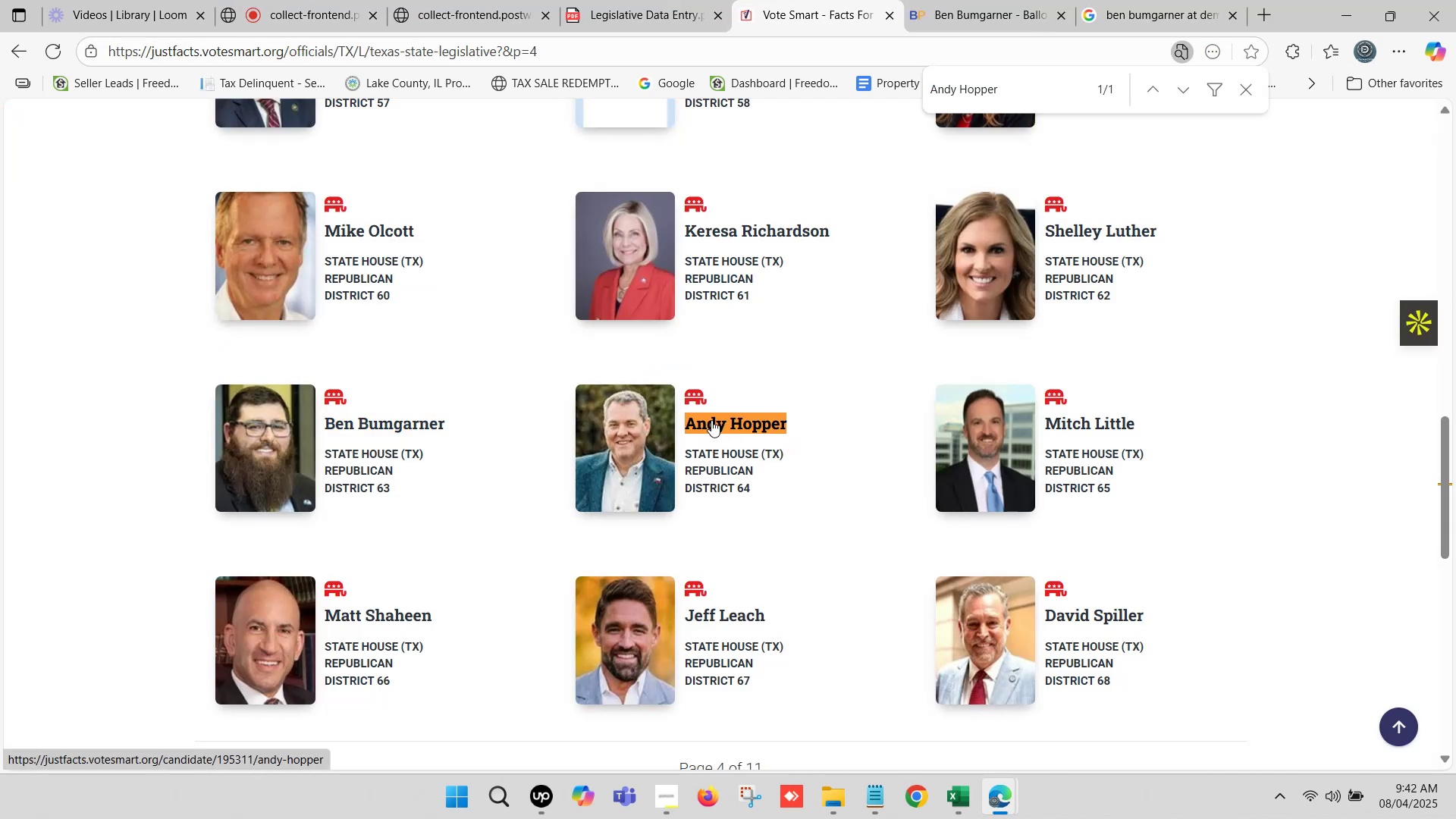 
right_click([711, 422])
 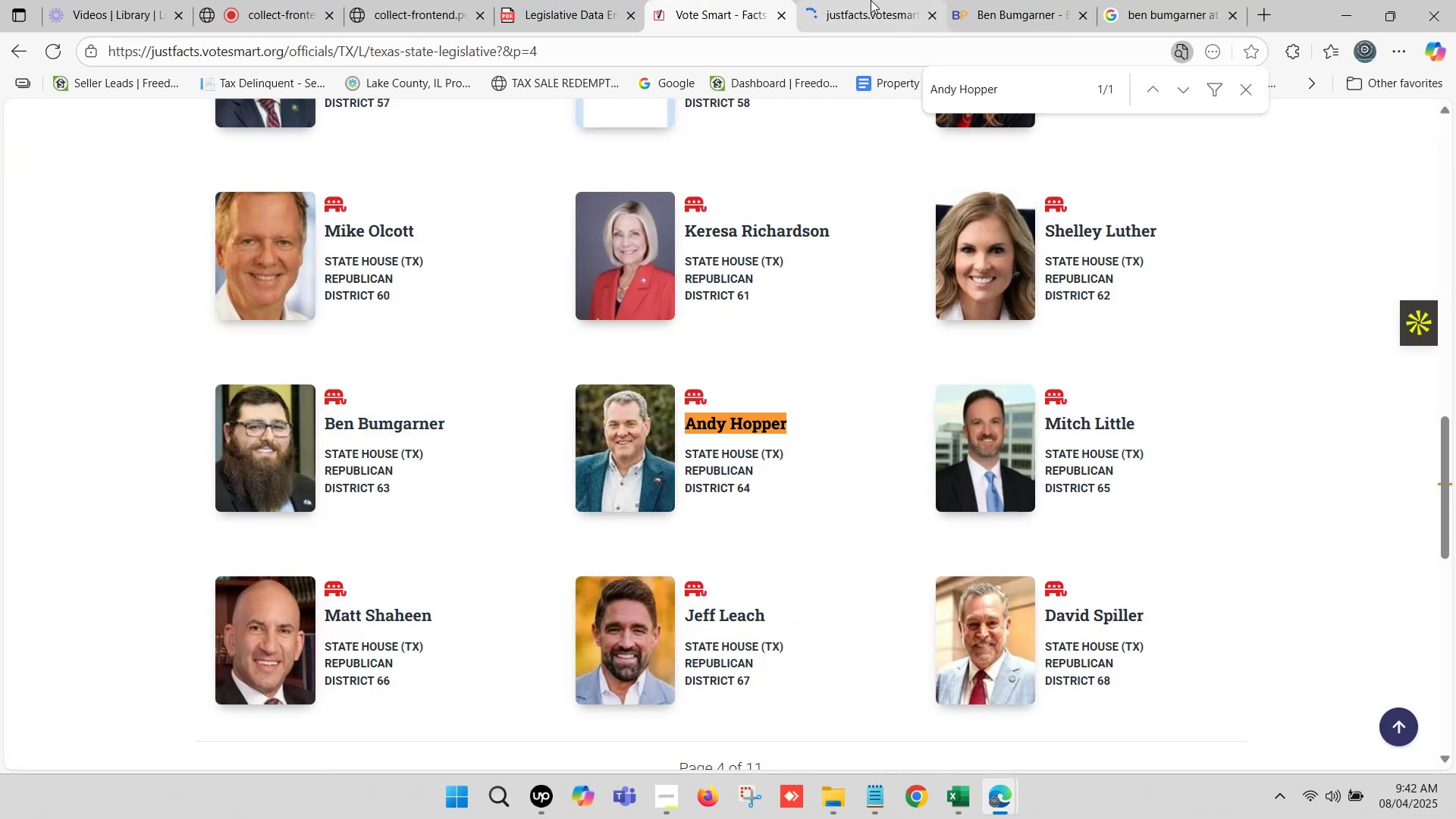 
left_click([870, 0])
 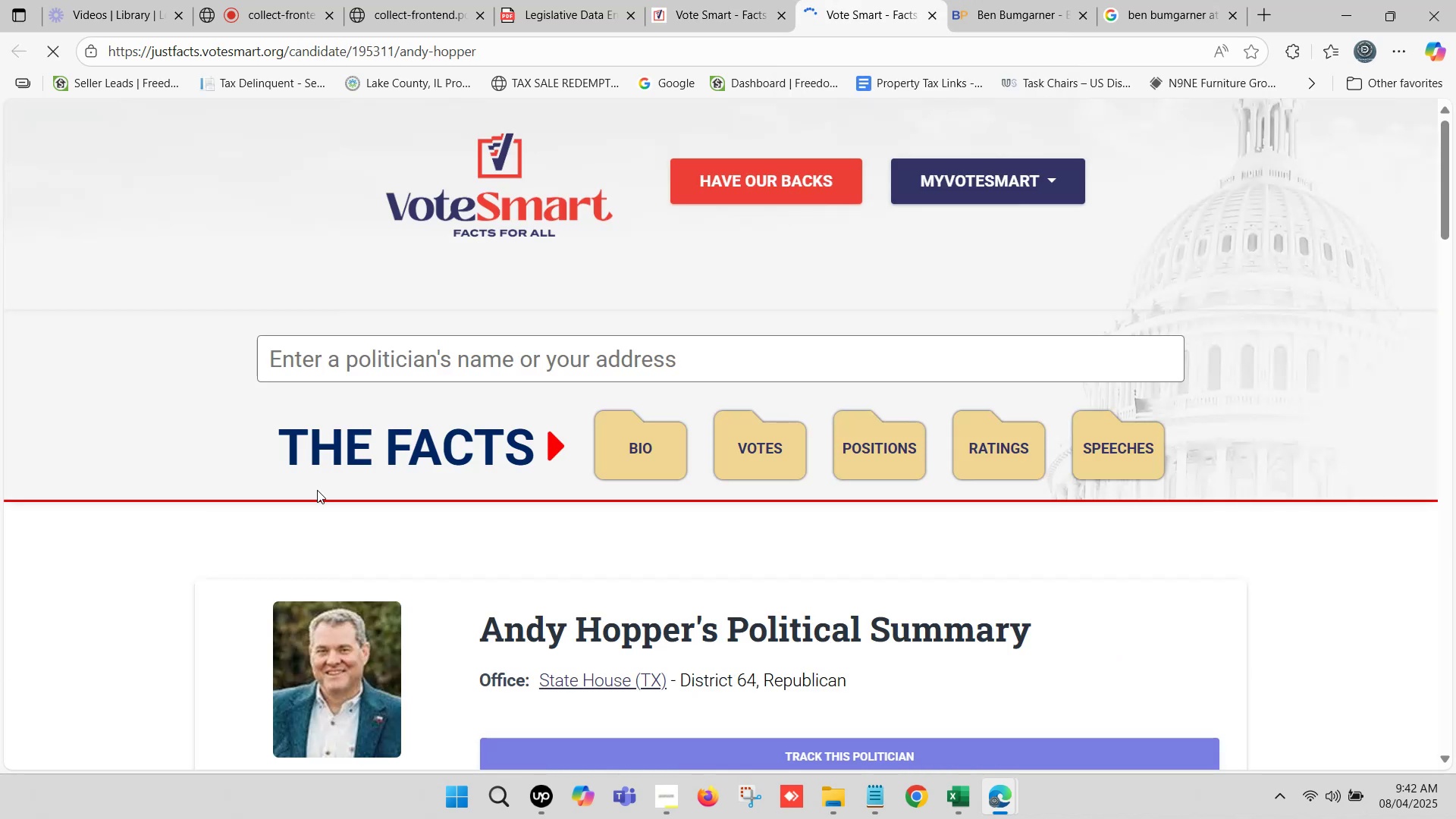 
scroll: coordinate [487, 522], scroll_direction: down, amount: 1.0
 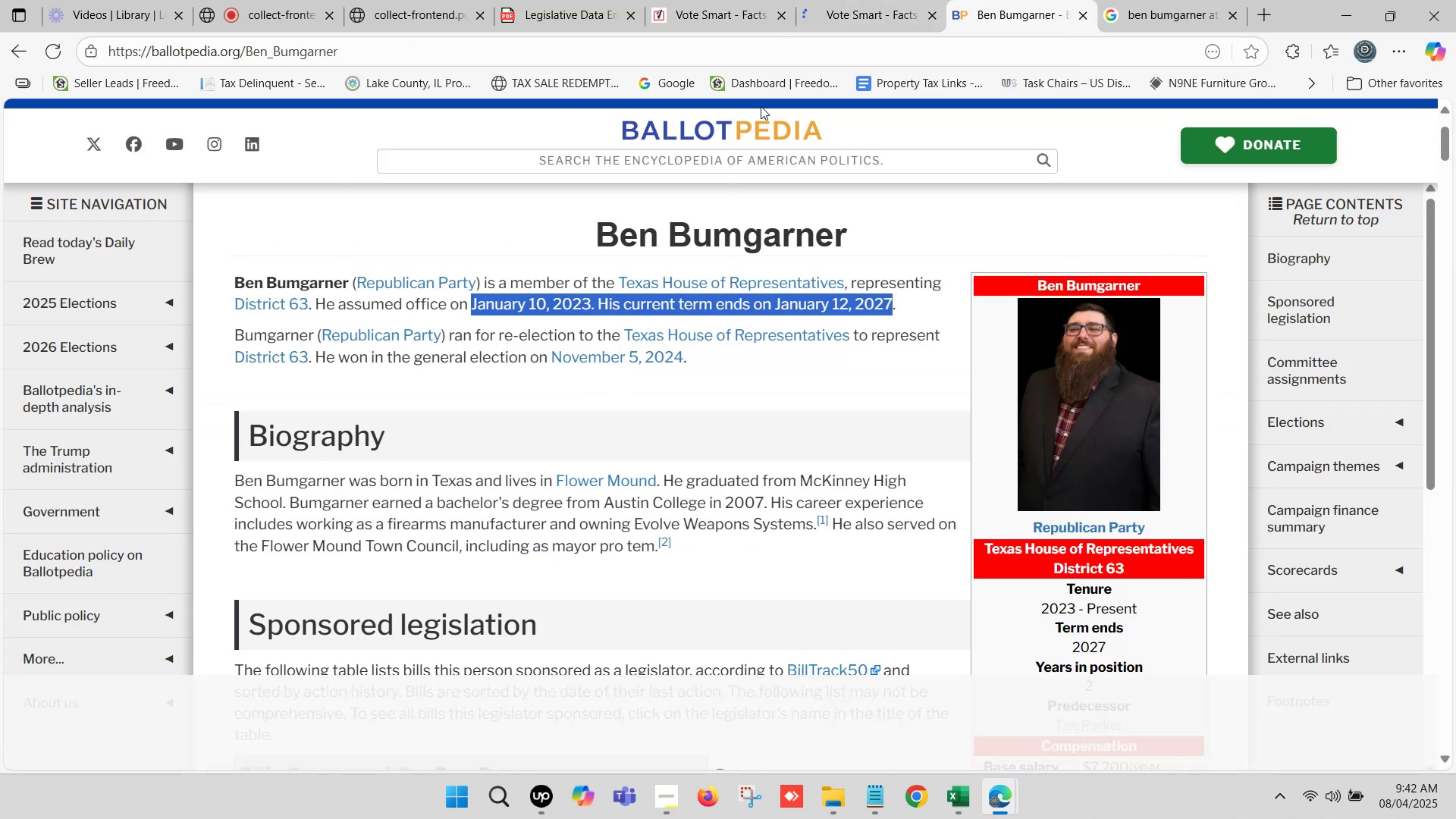 
left_click([572, 161])
 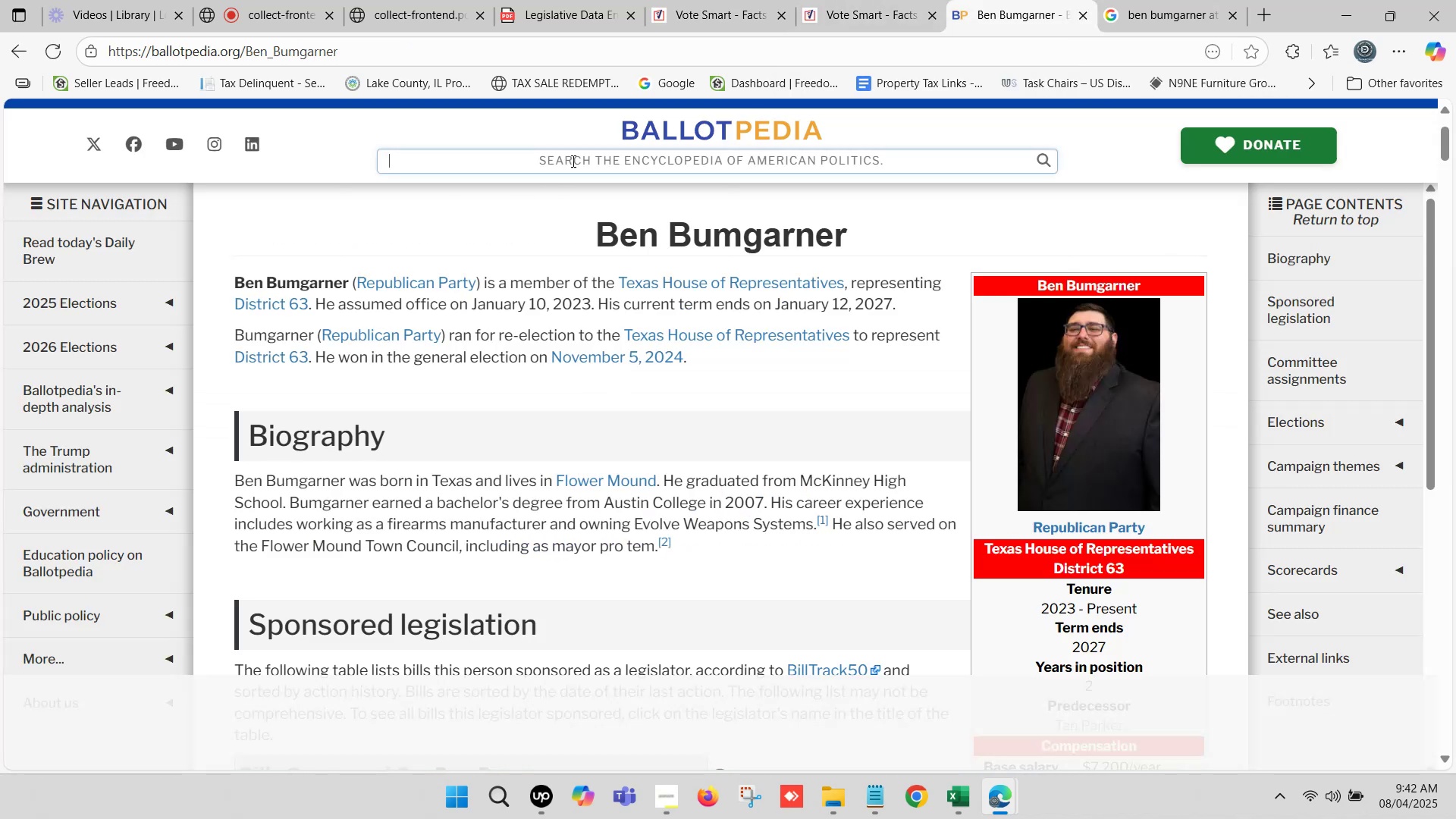 
key(Control+ControlLeft)
 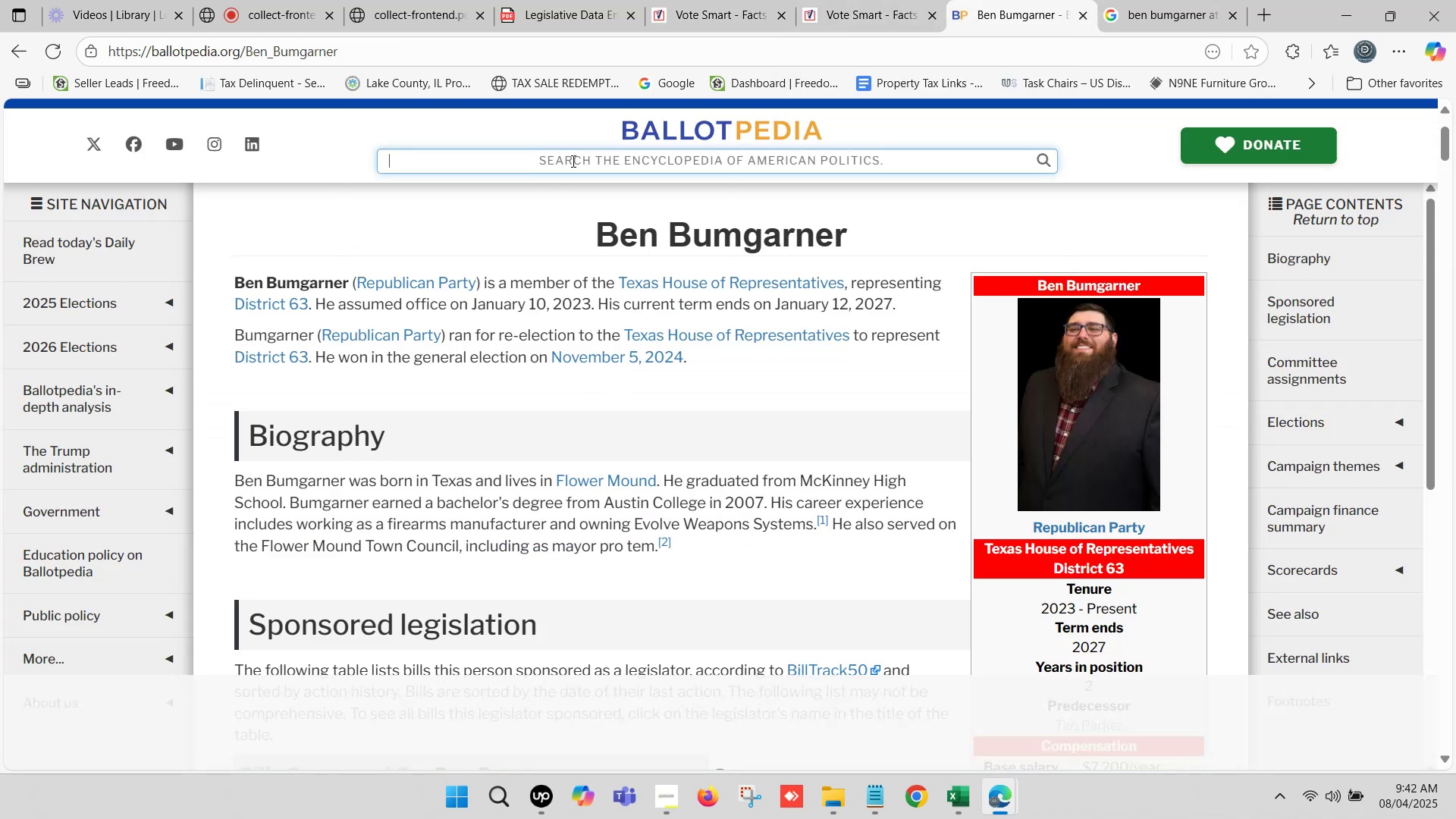 
key(Control+V)
 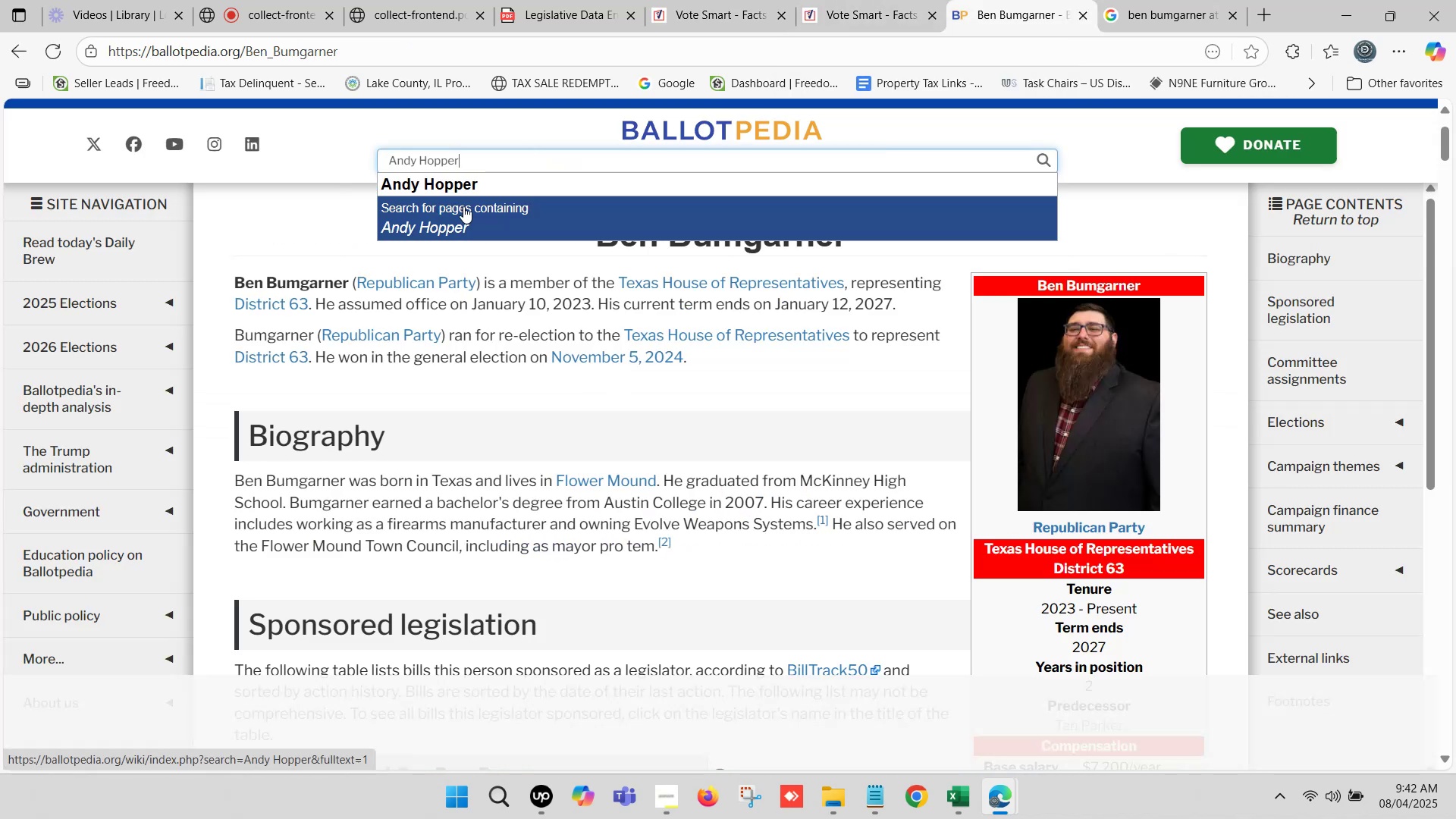 
left_click([461, 180])
 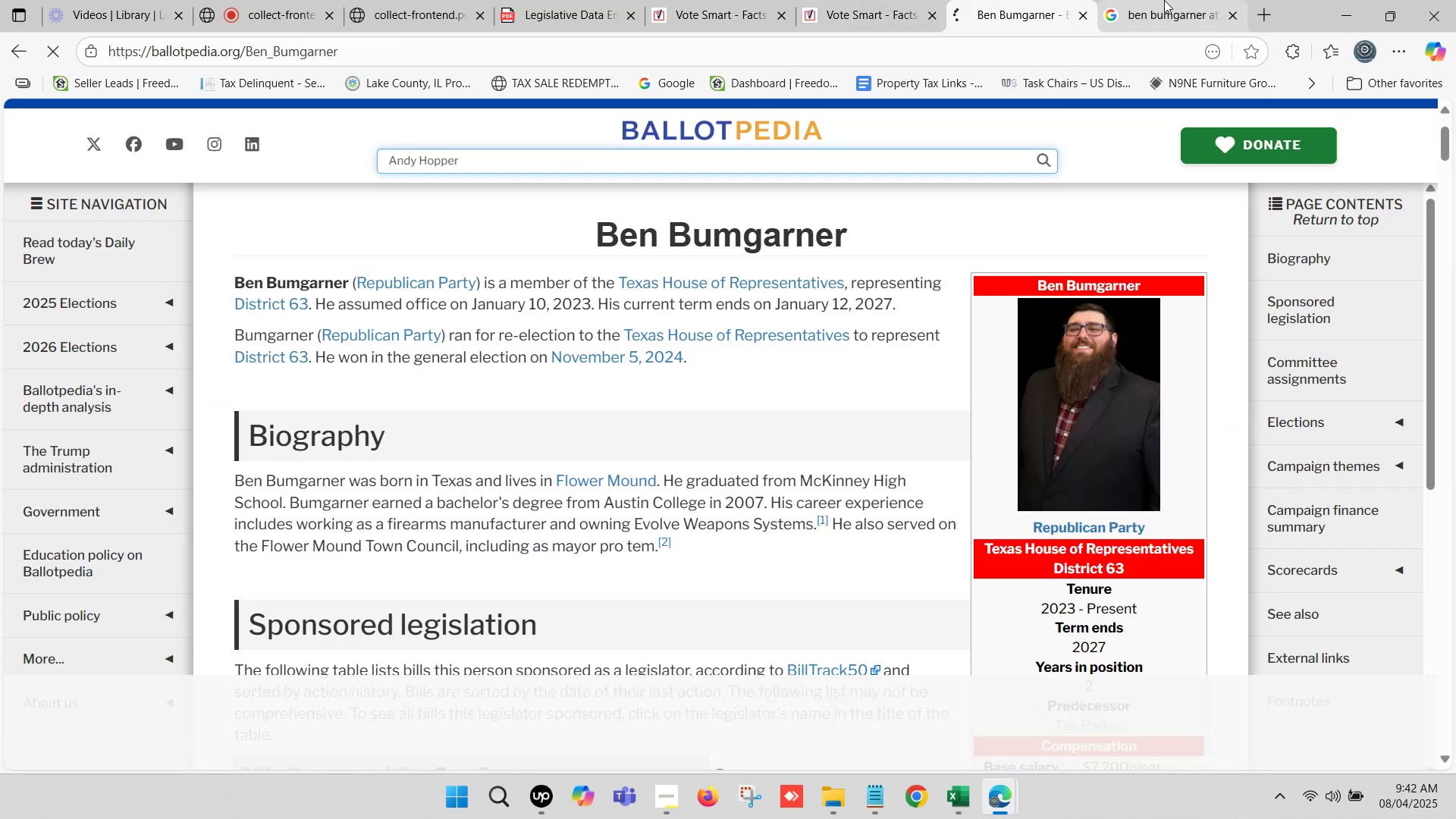 
left_click([1164, 0])
 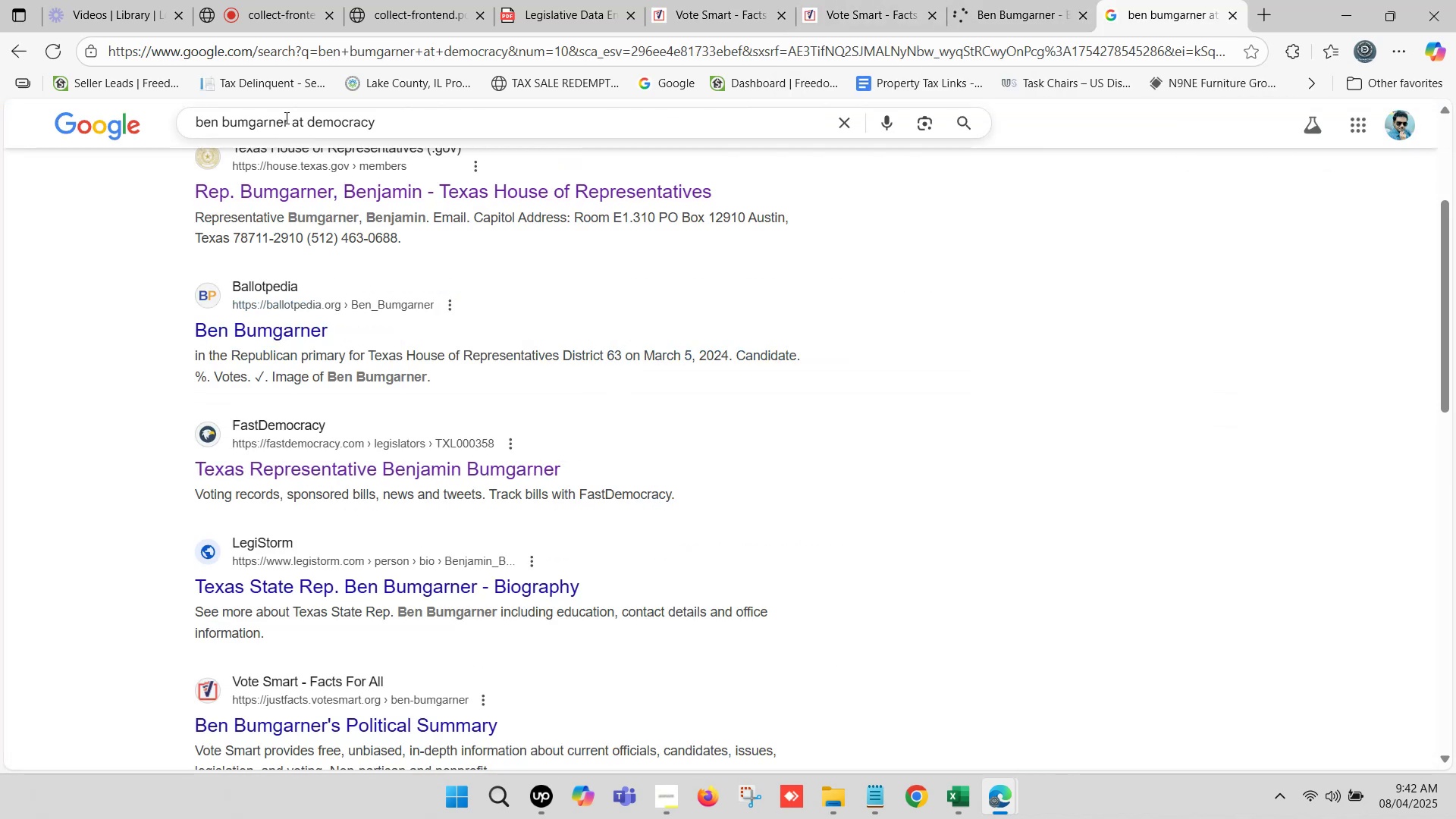 
left_click_drag(start_coordinate=[286, 116], to_coordinate=[0, 127])
 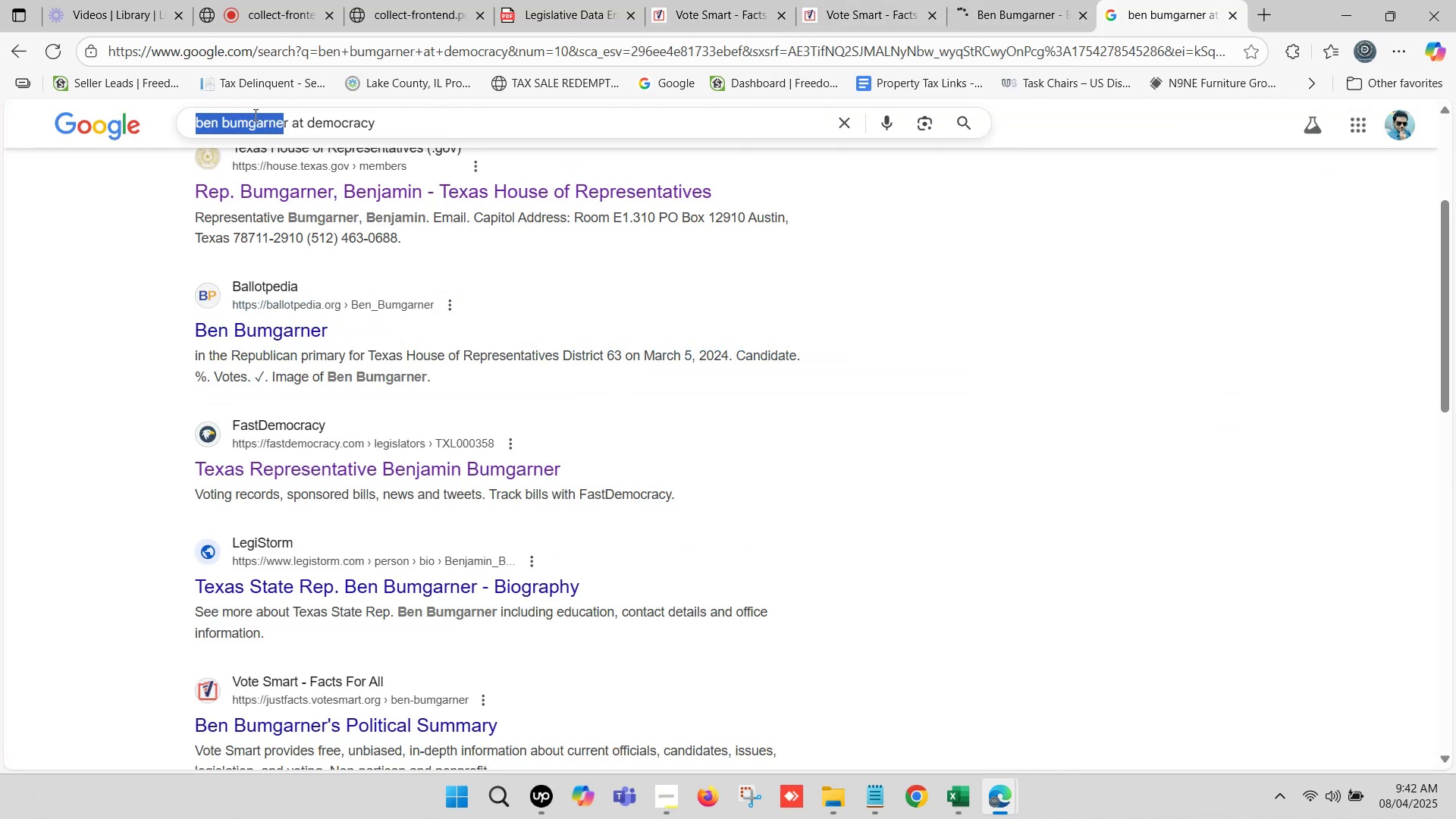 
hold_key(key=ControlLeft, duration=0.3)
 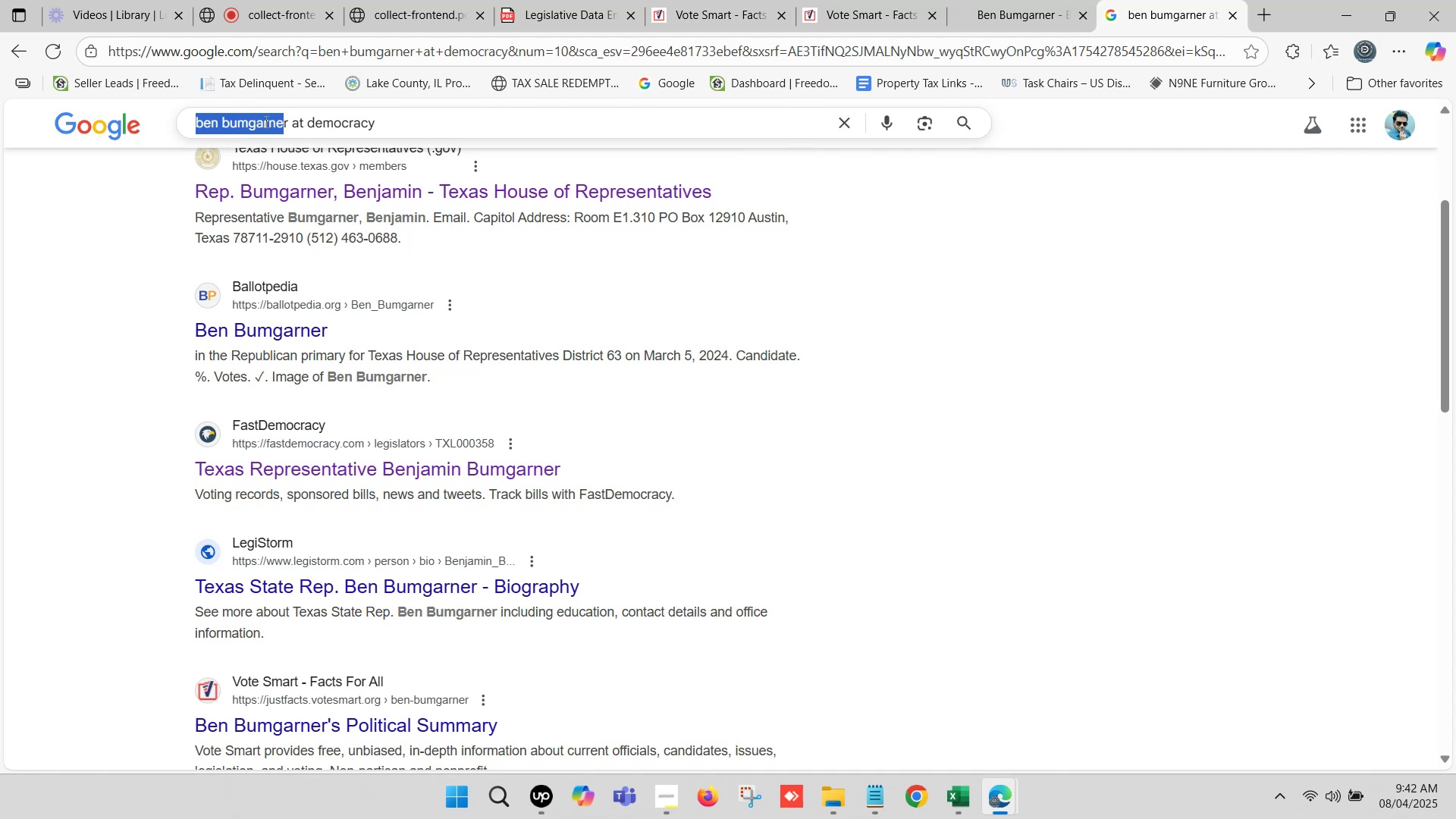 
left_click([265, 122])
 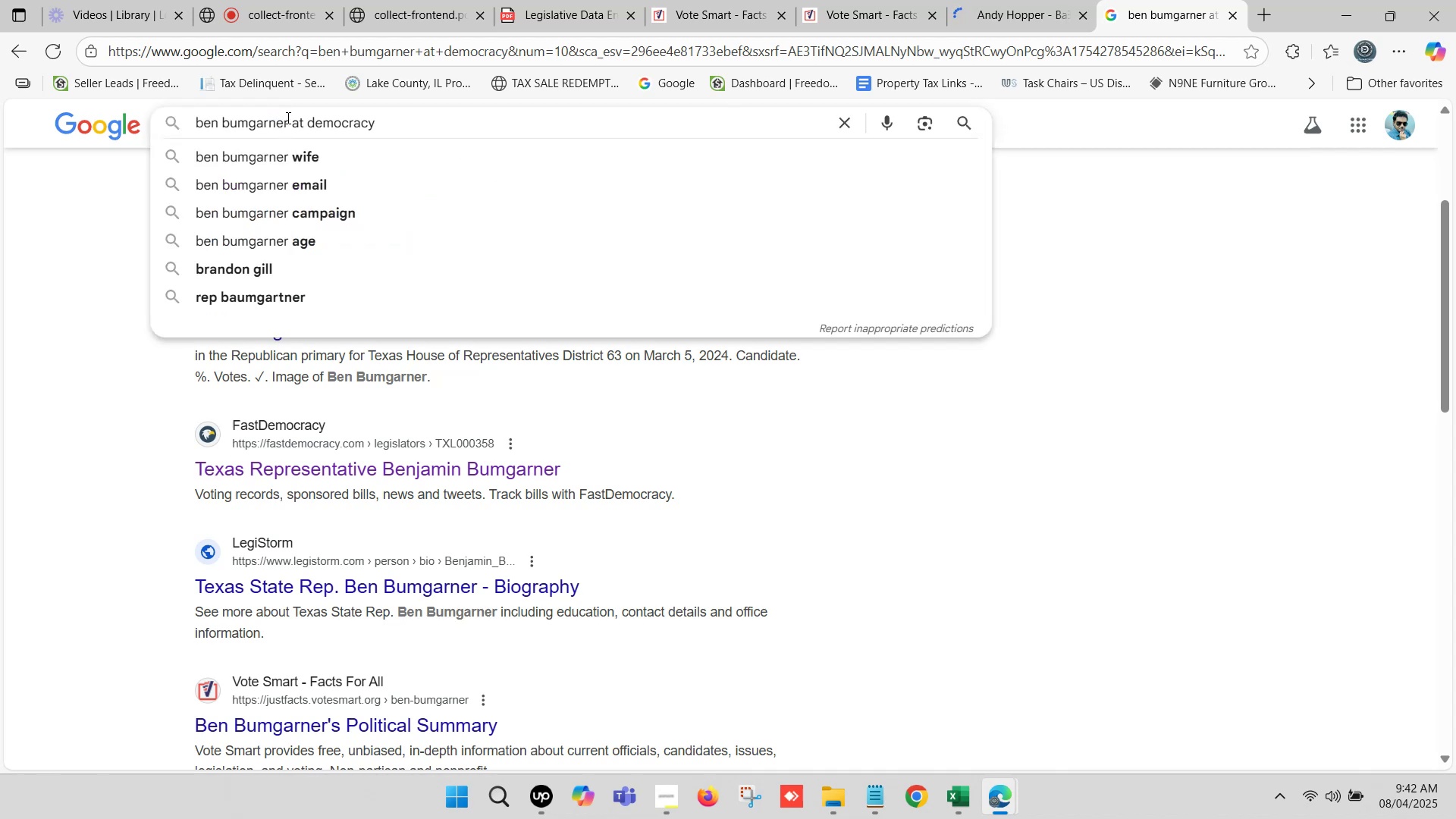 
left_click_drag(start_coordinate=[289, 119], to_coordinate=[146, 115])
 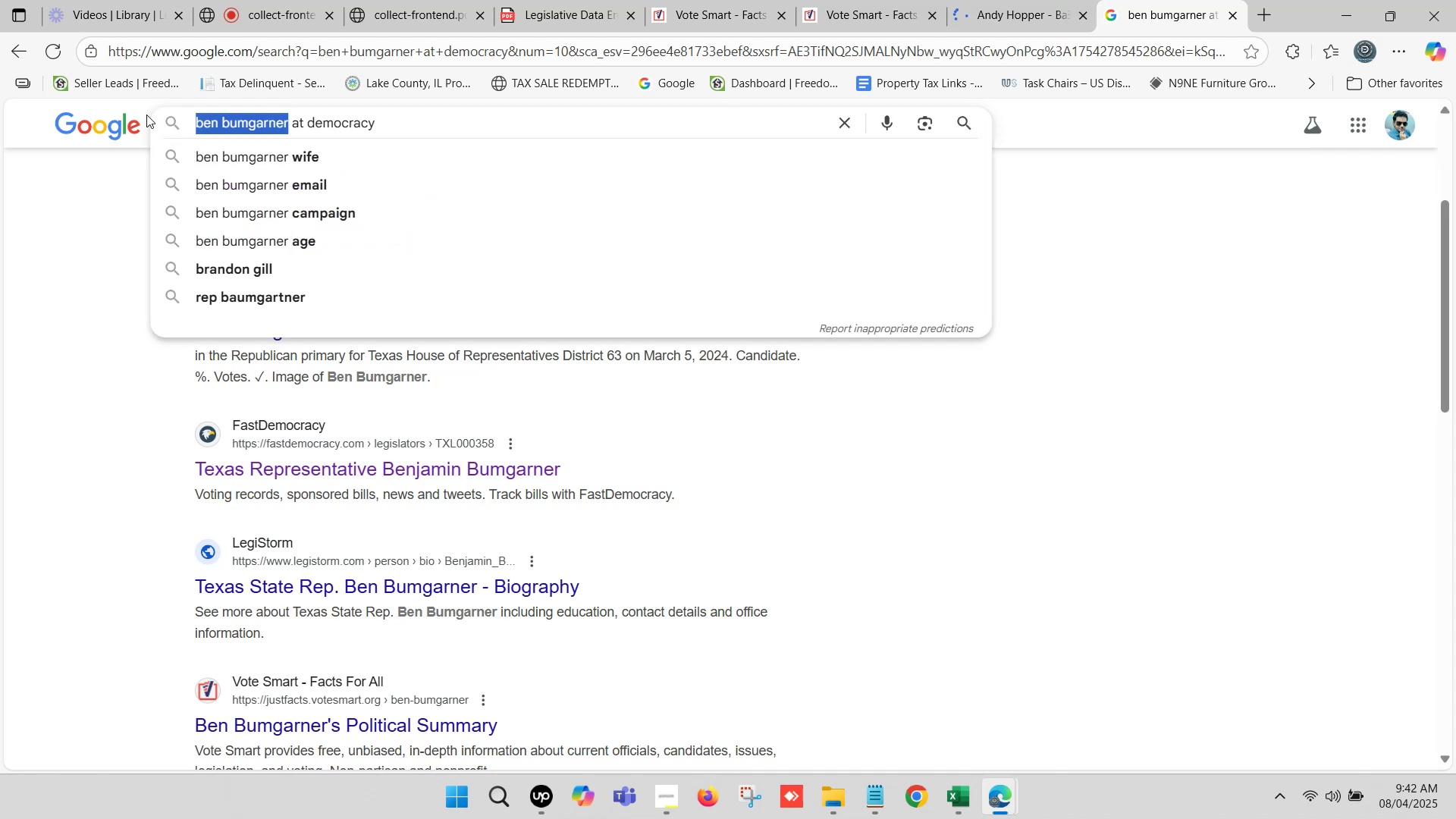 
key(Control+V)
 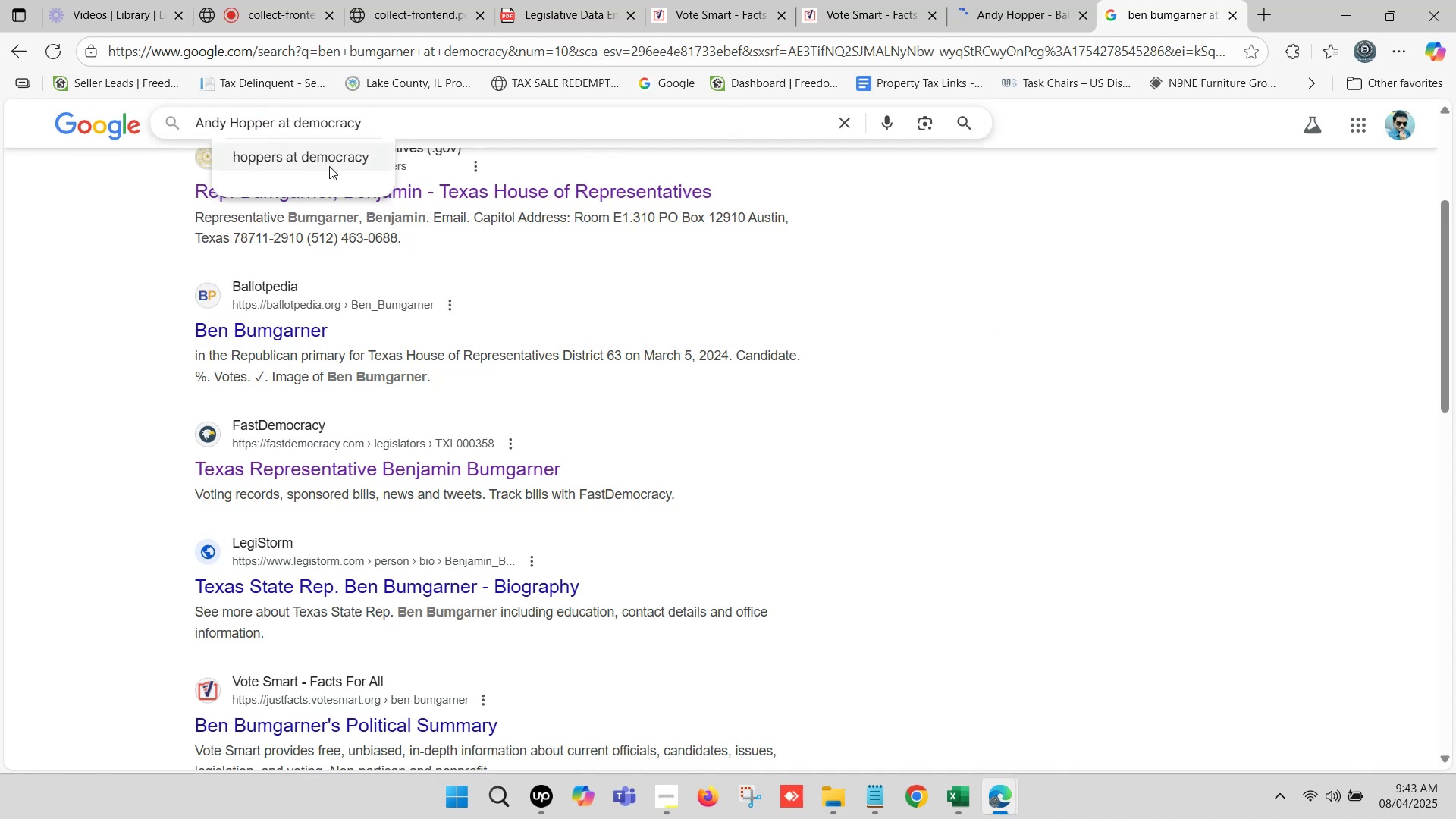 
left_click([333, 156])
 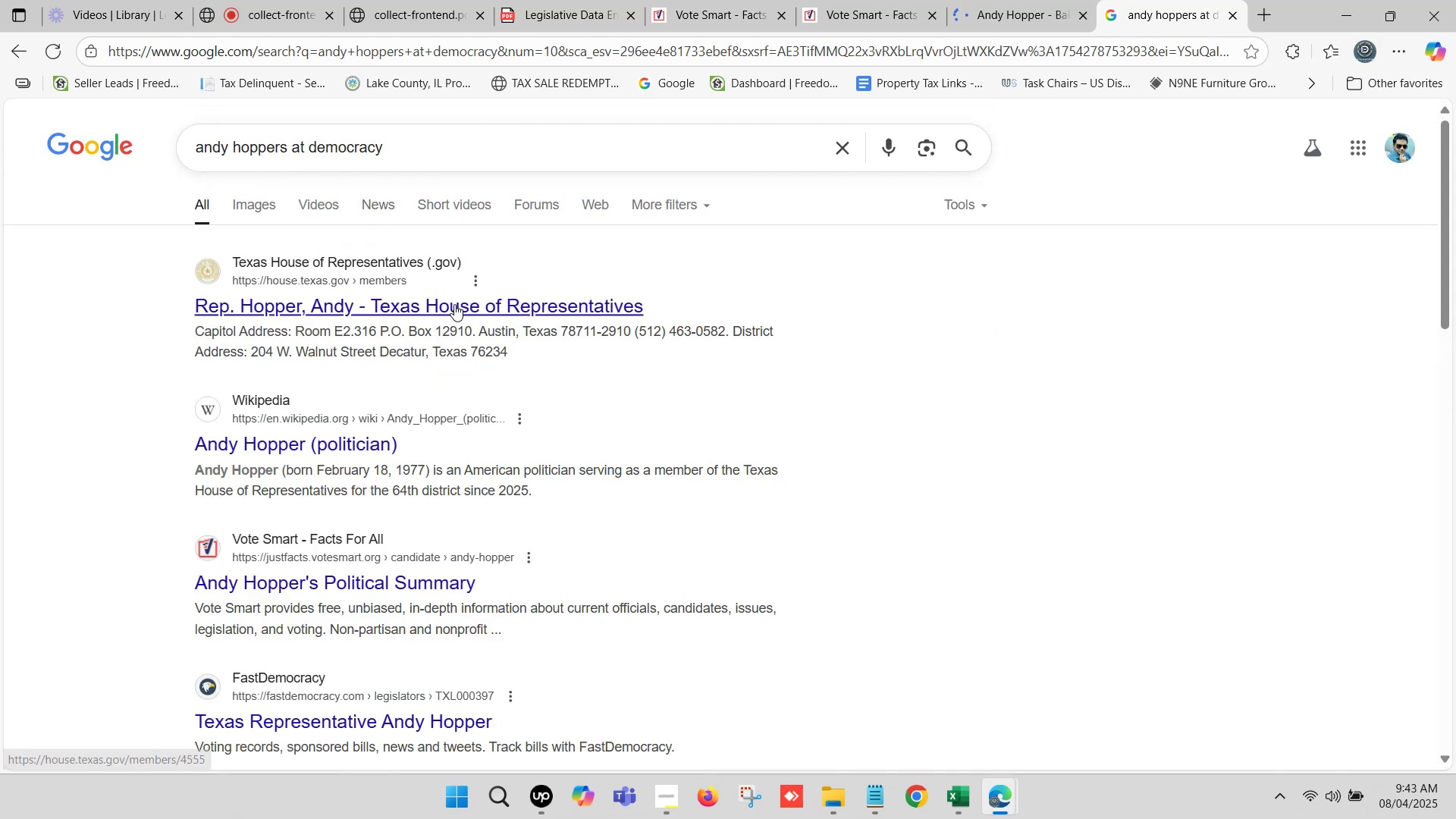 
right_click([462, 308])
 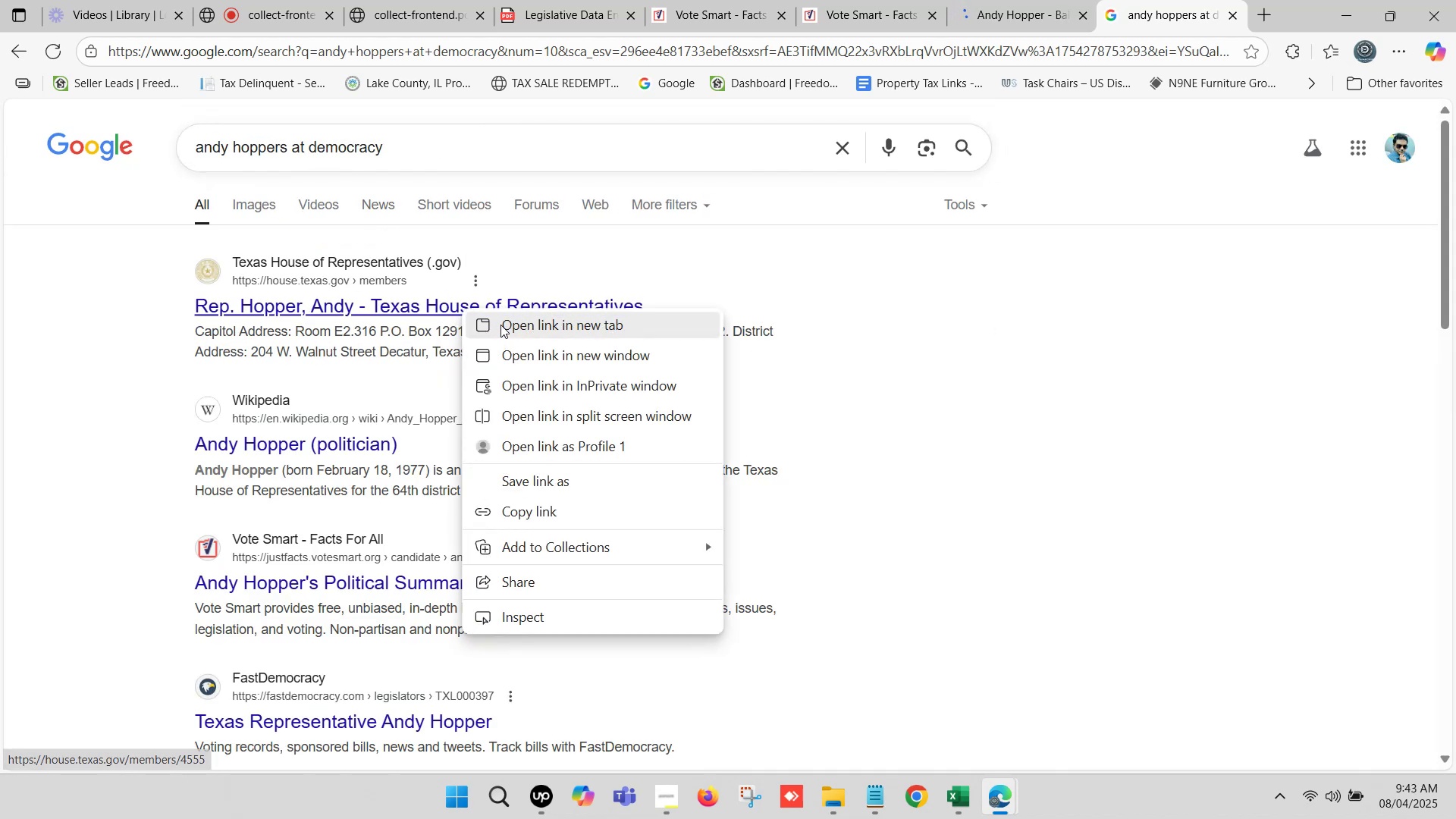 
left_click([517, 323])
 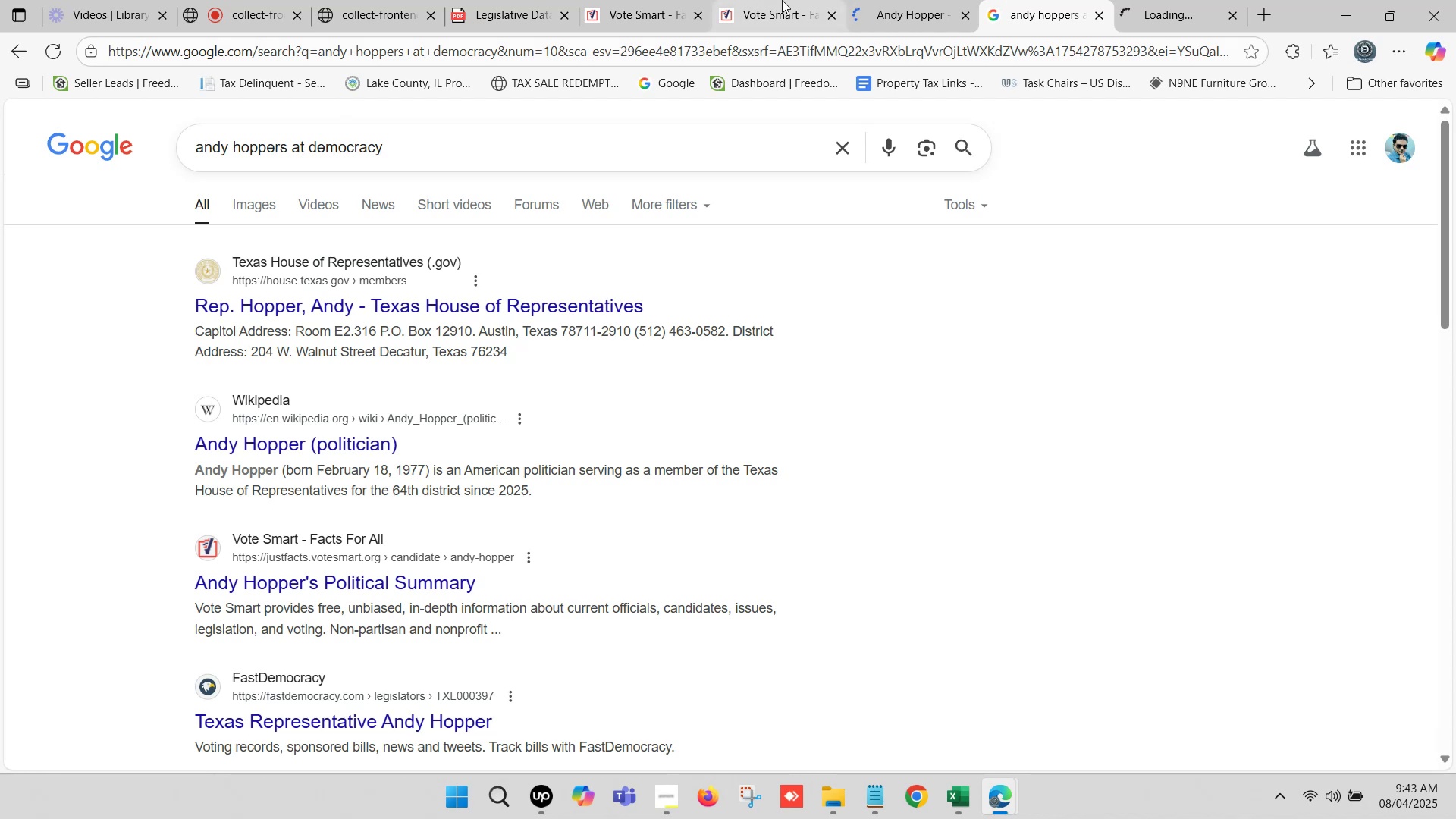 
left_click([782, 0])
 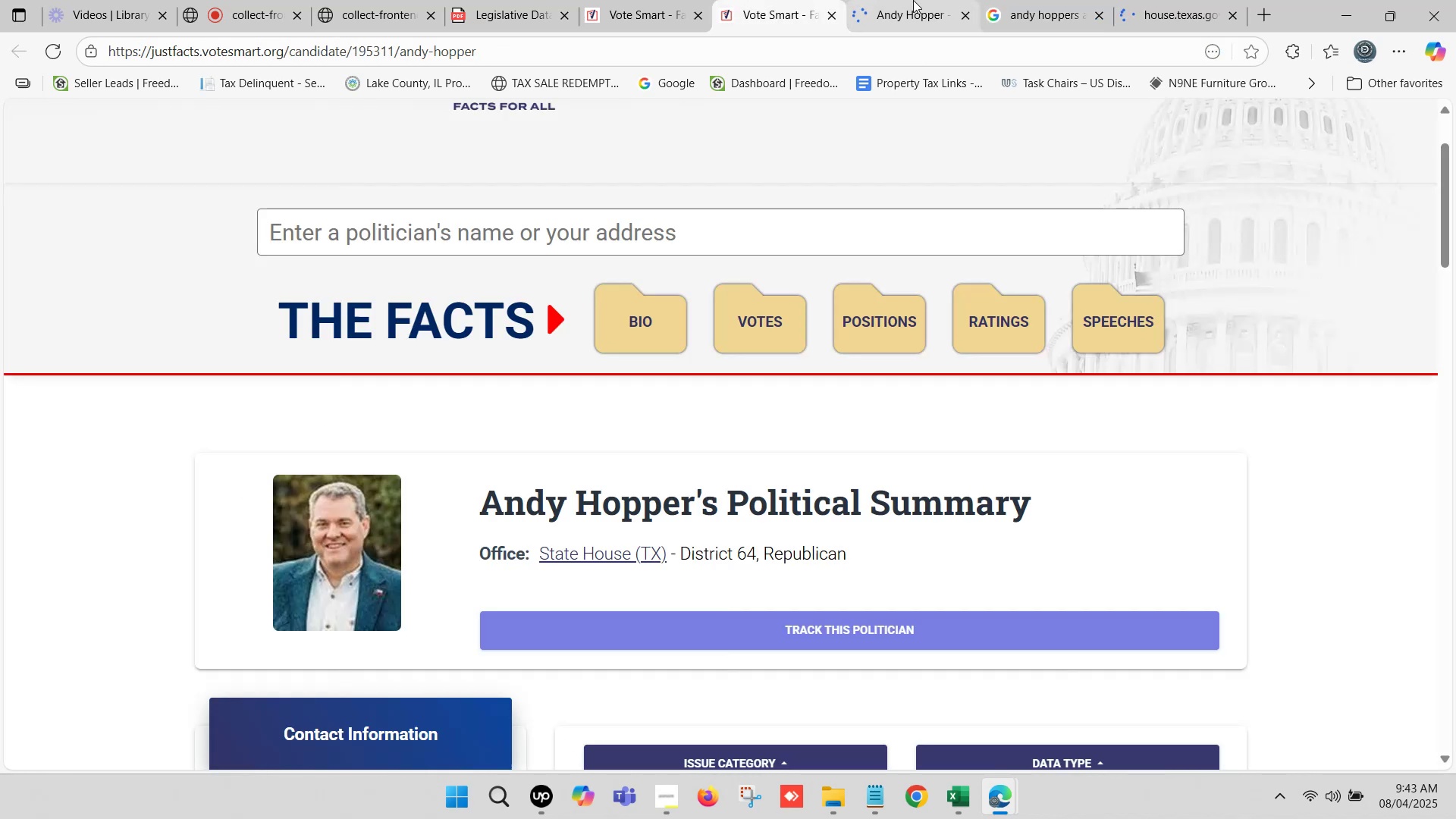 
left_click([913, 0])
 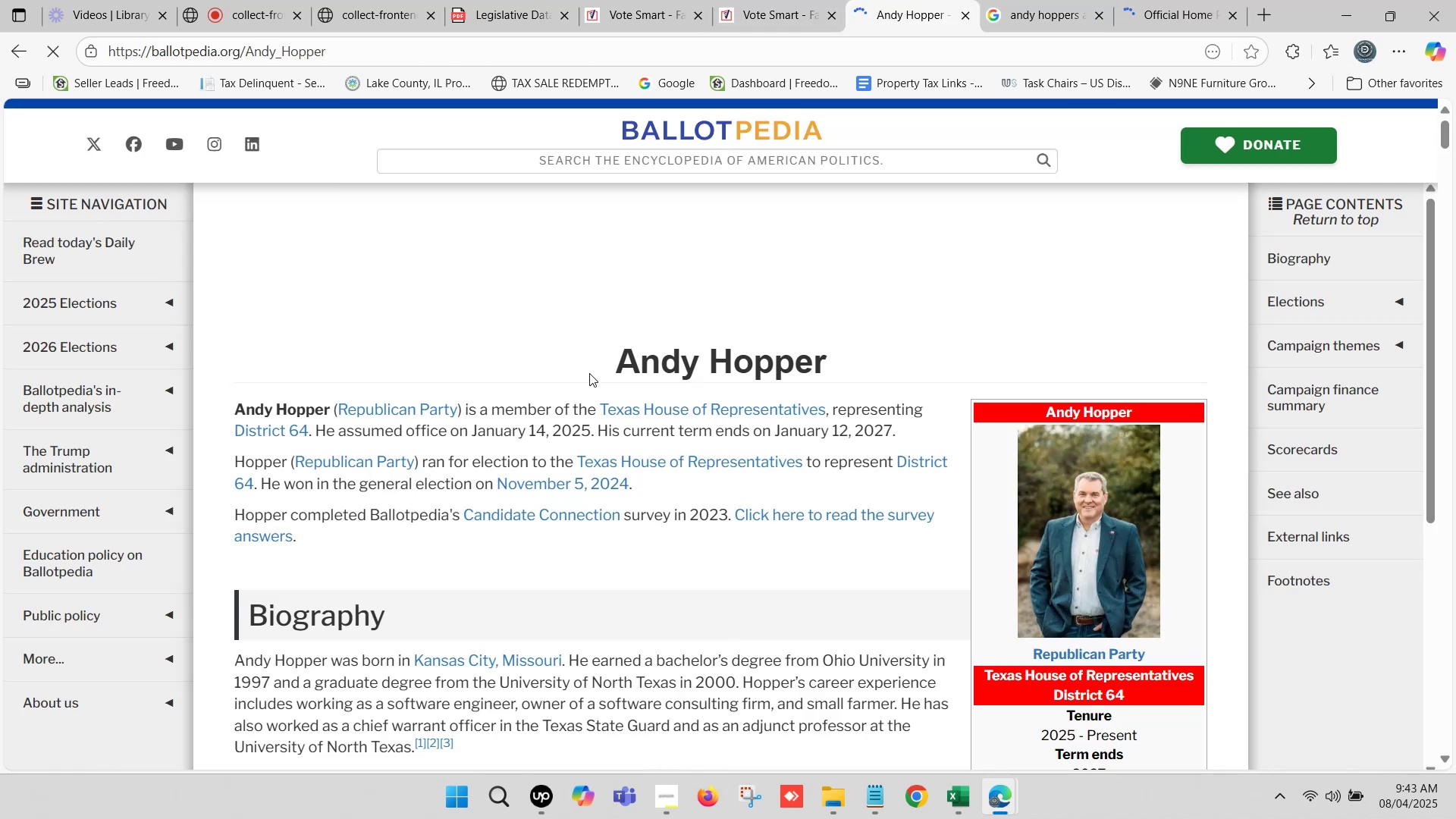 
scroll: coordinate [1005, 465], scroll_direction: down, amount: 7.0
 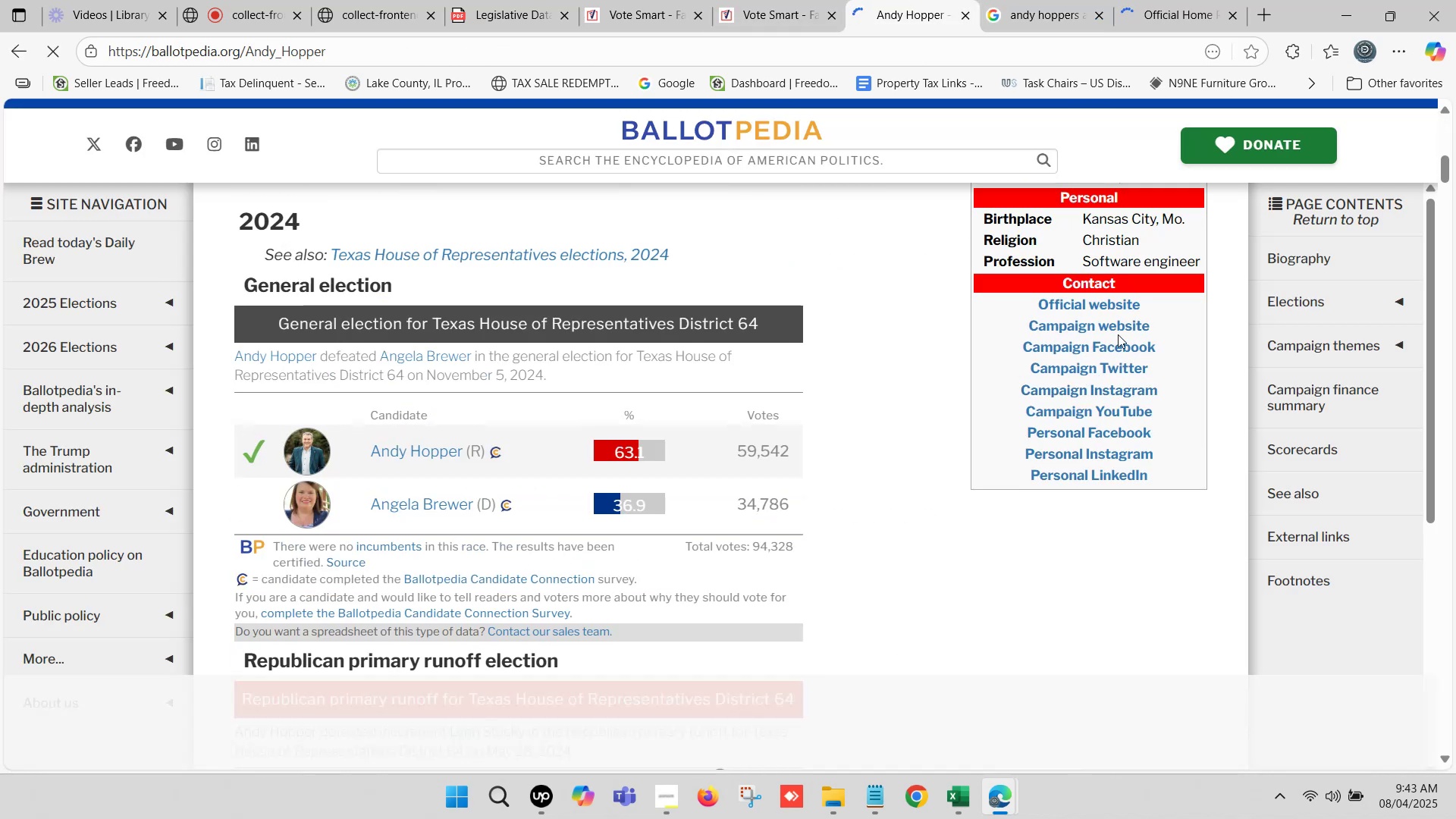 
hold_key(key=ControlLeft, duration=1.53)
left_click([1118, 307])
 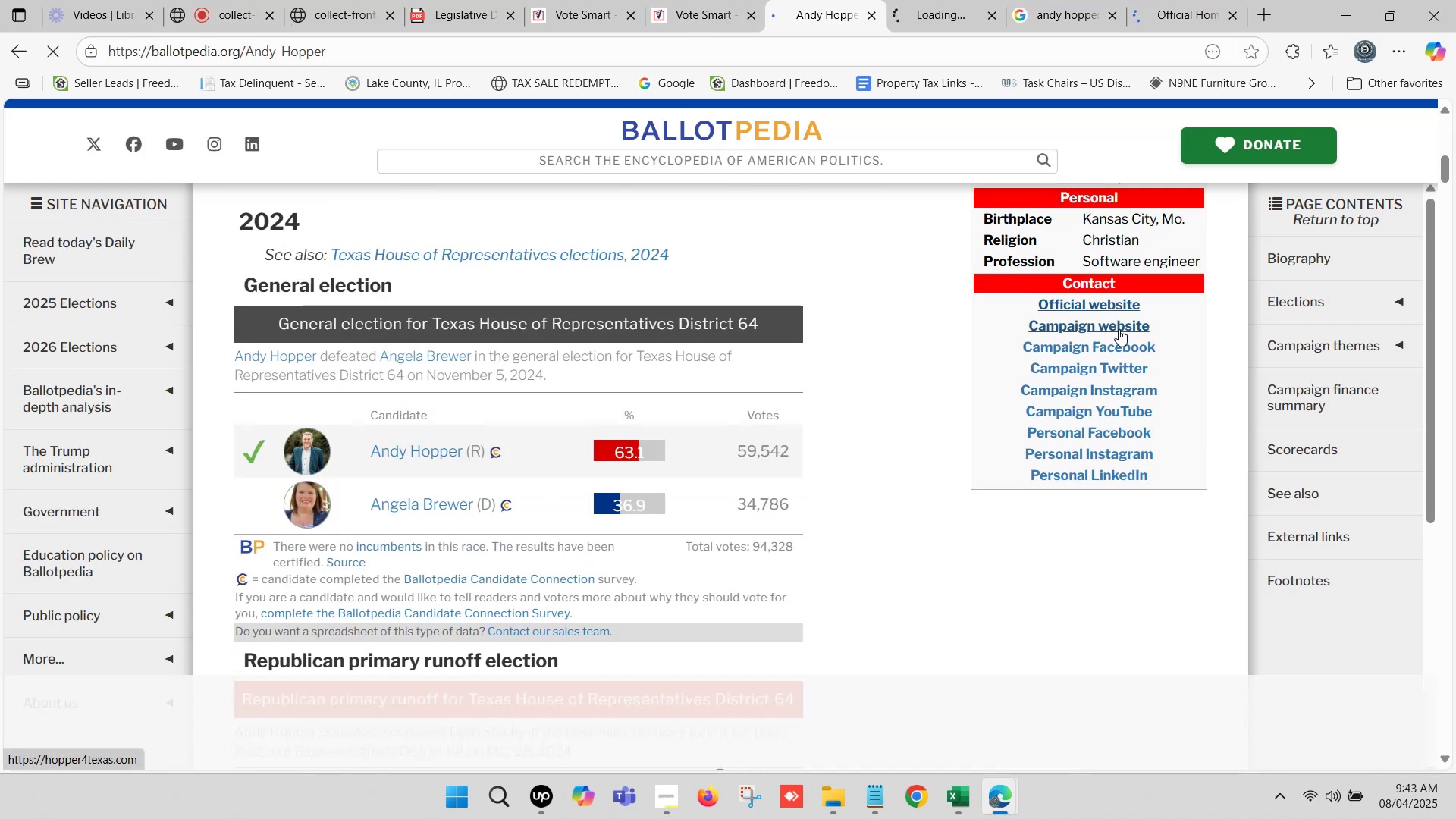 
left_click([1122, 321])
 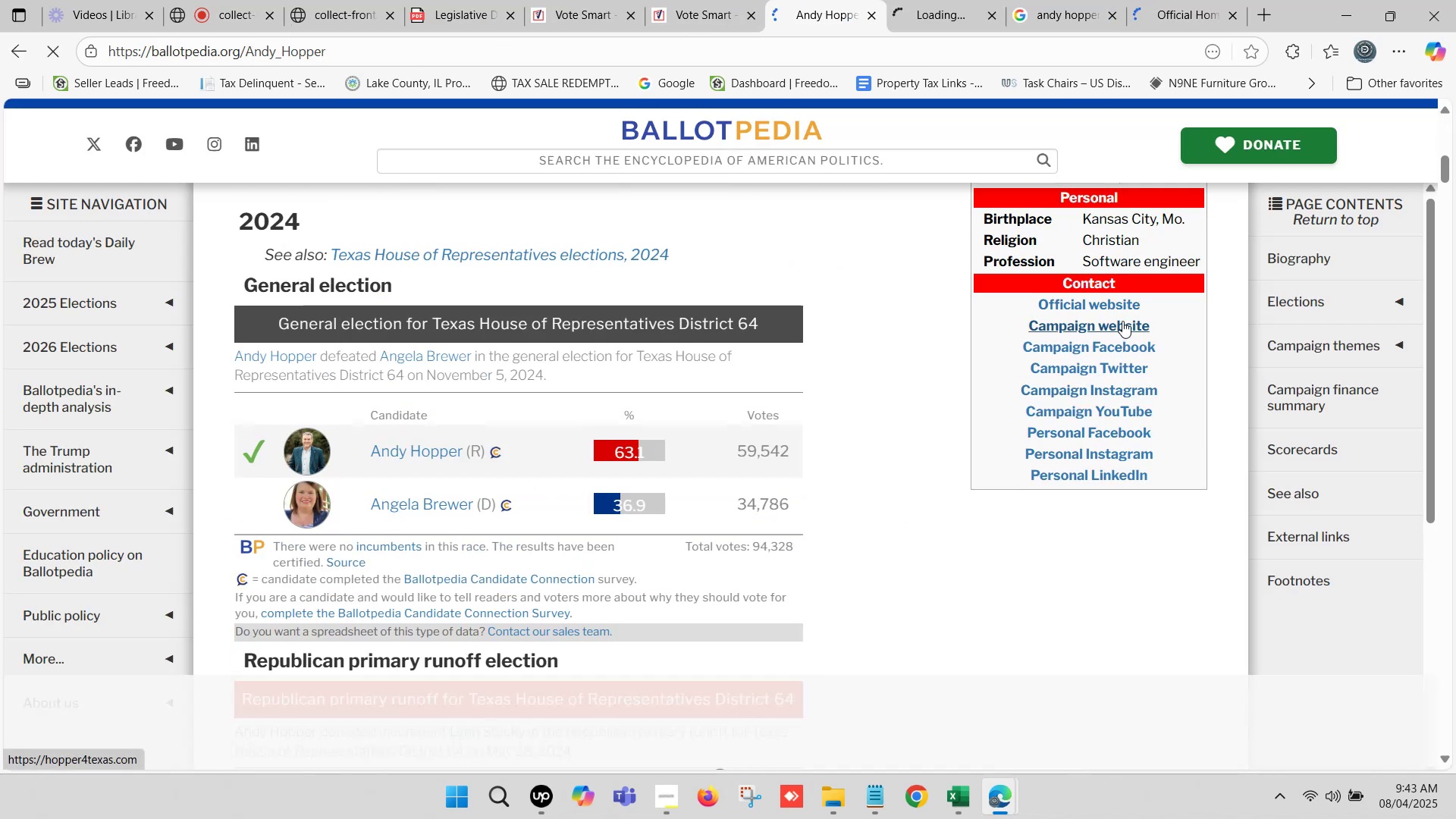 
key(Control+ControlLeft)
 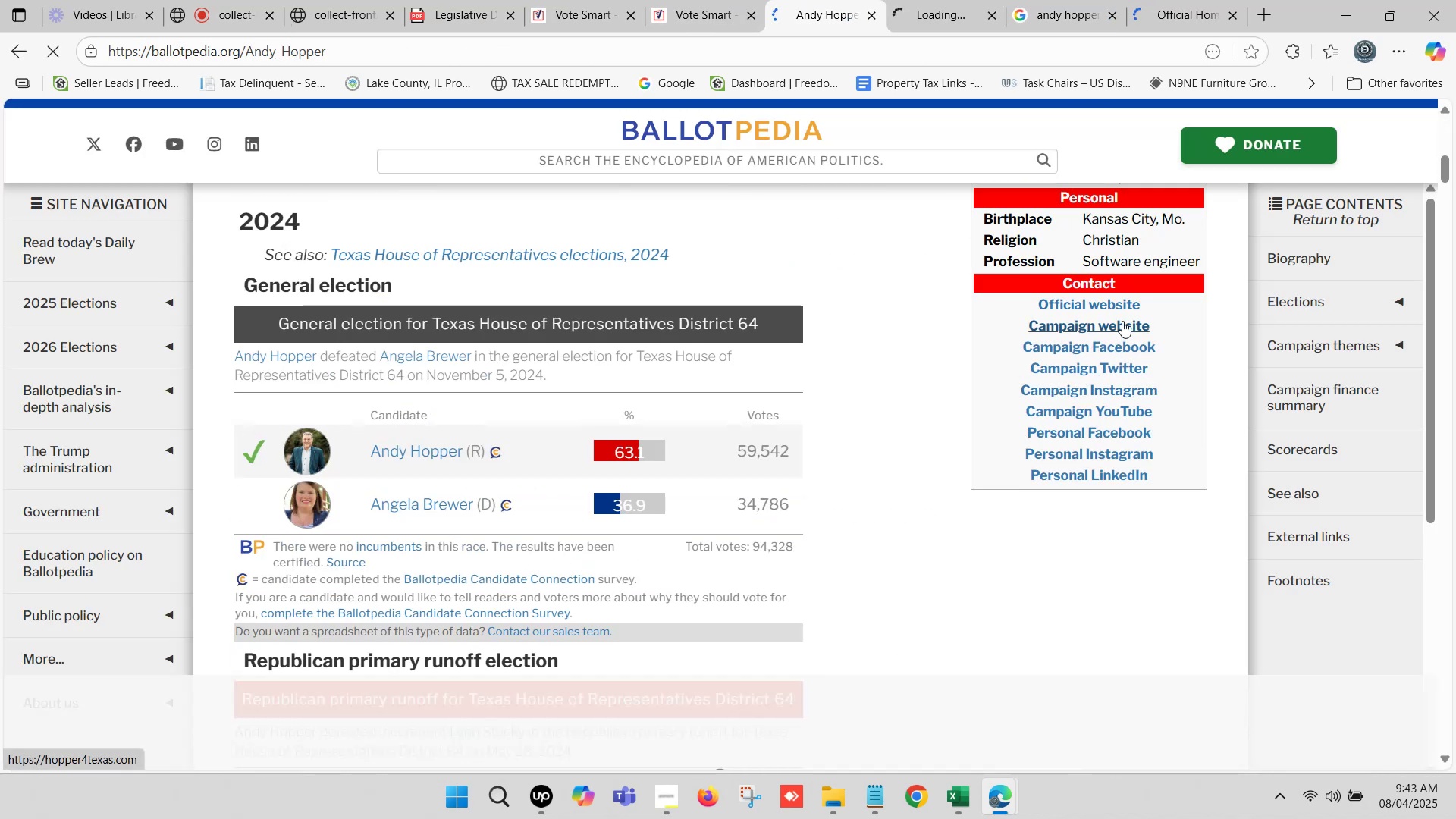 
key(Control+ControlLeft)
 